 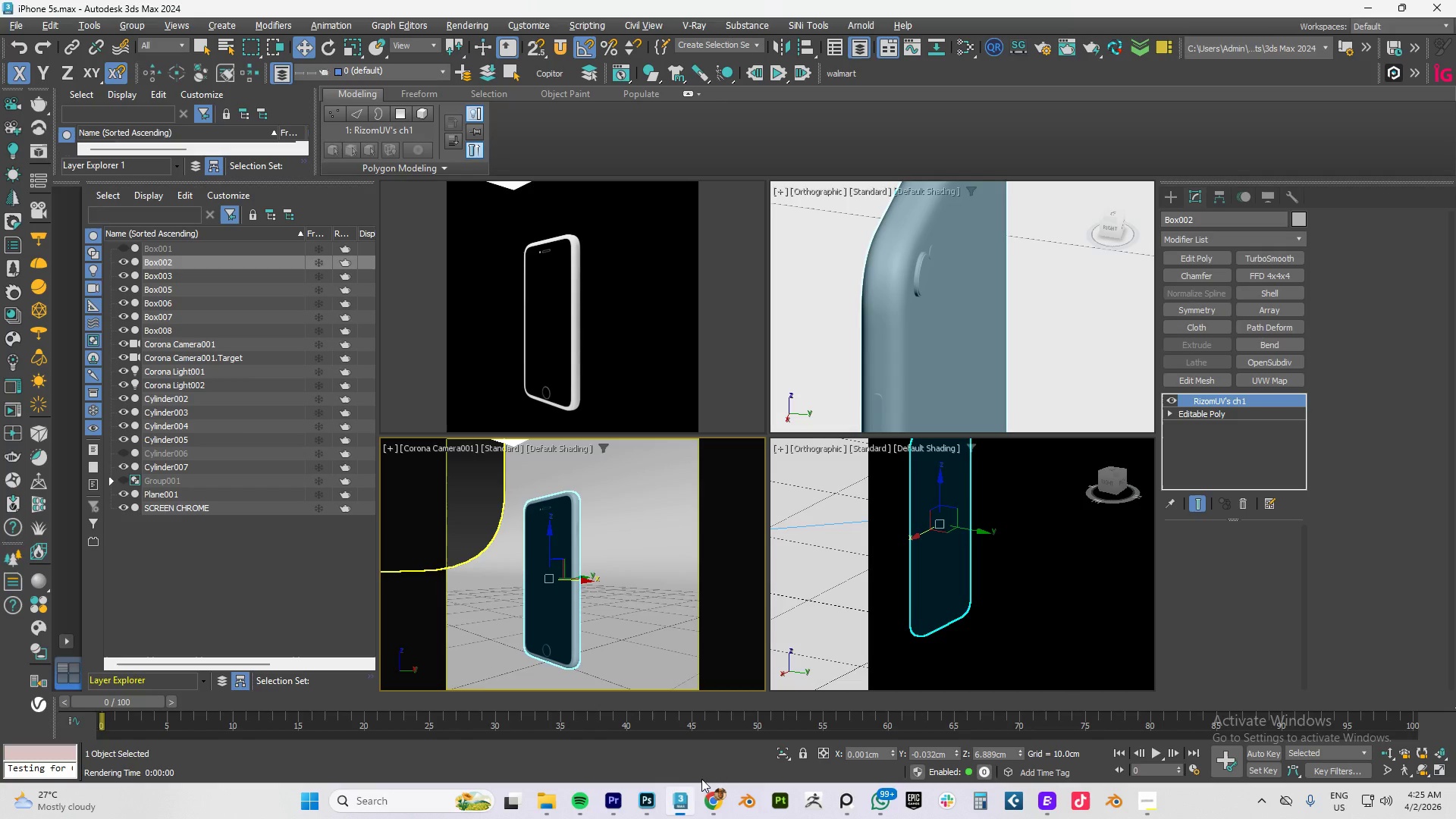 
key(Control+S)
 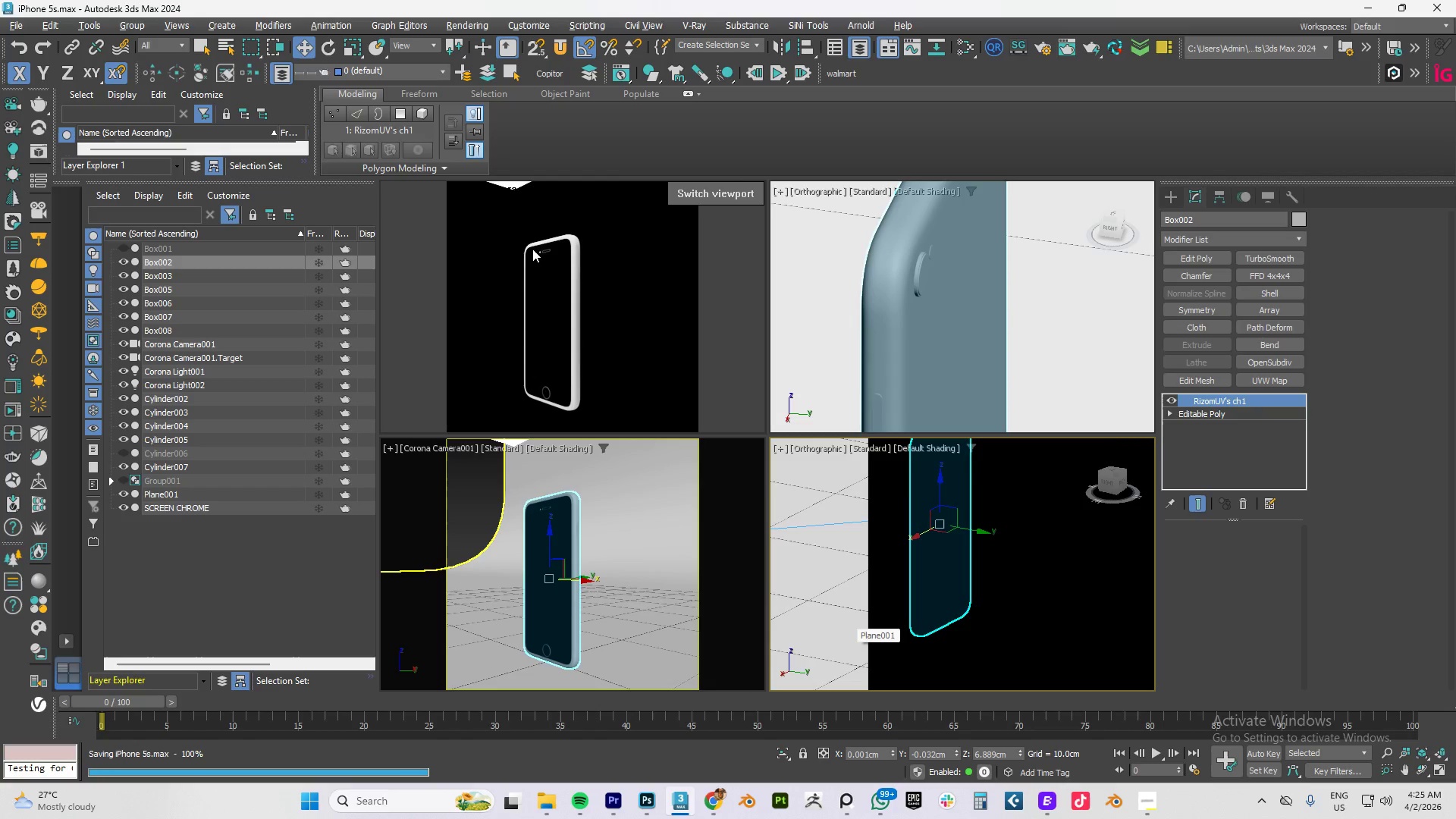 
scroll: coordinate [580, 512], scroll_direction: up, amount: 8.0
 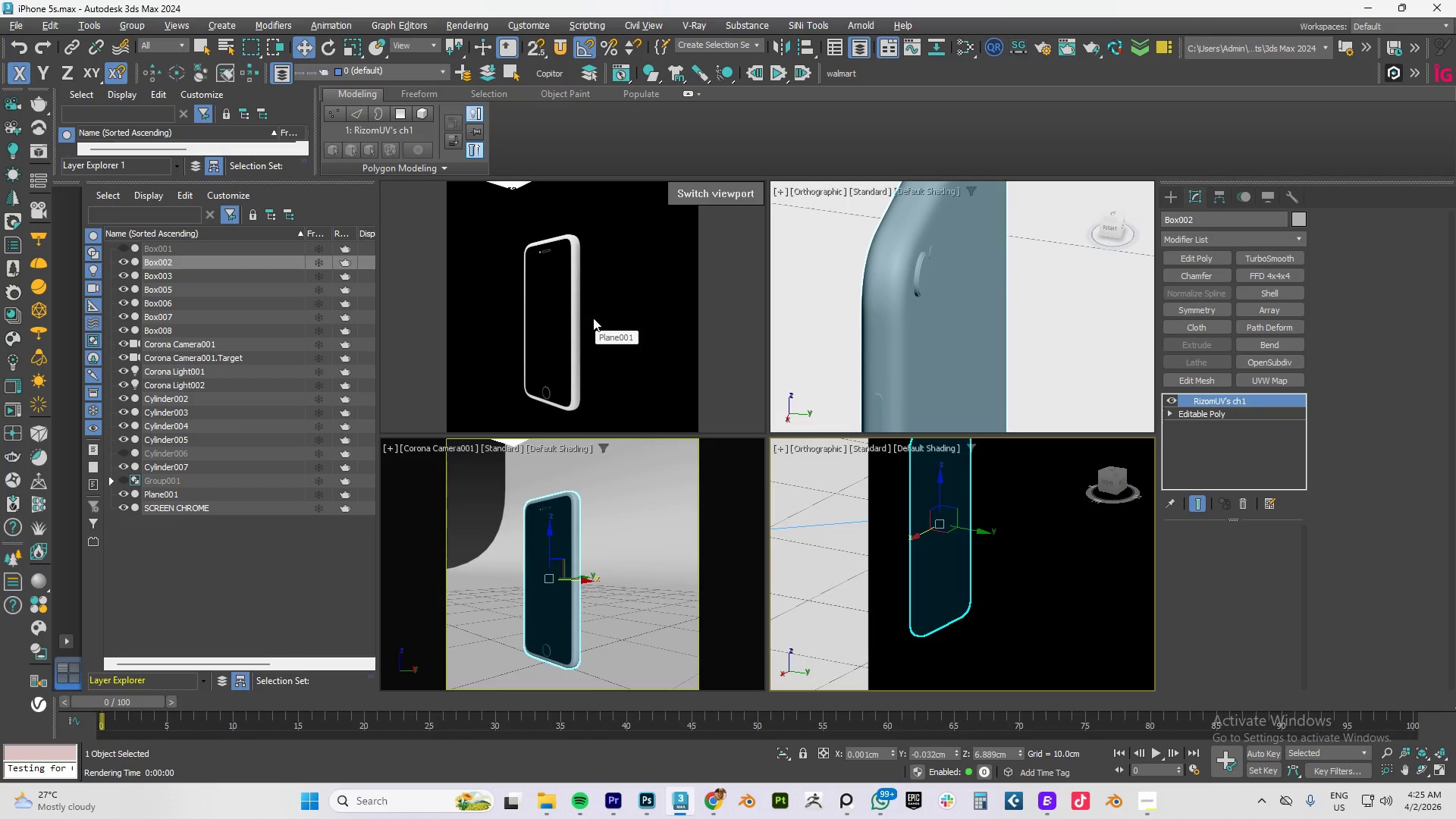 
hold_key(key=AltLeft, duration=0.86)
 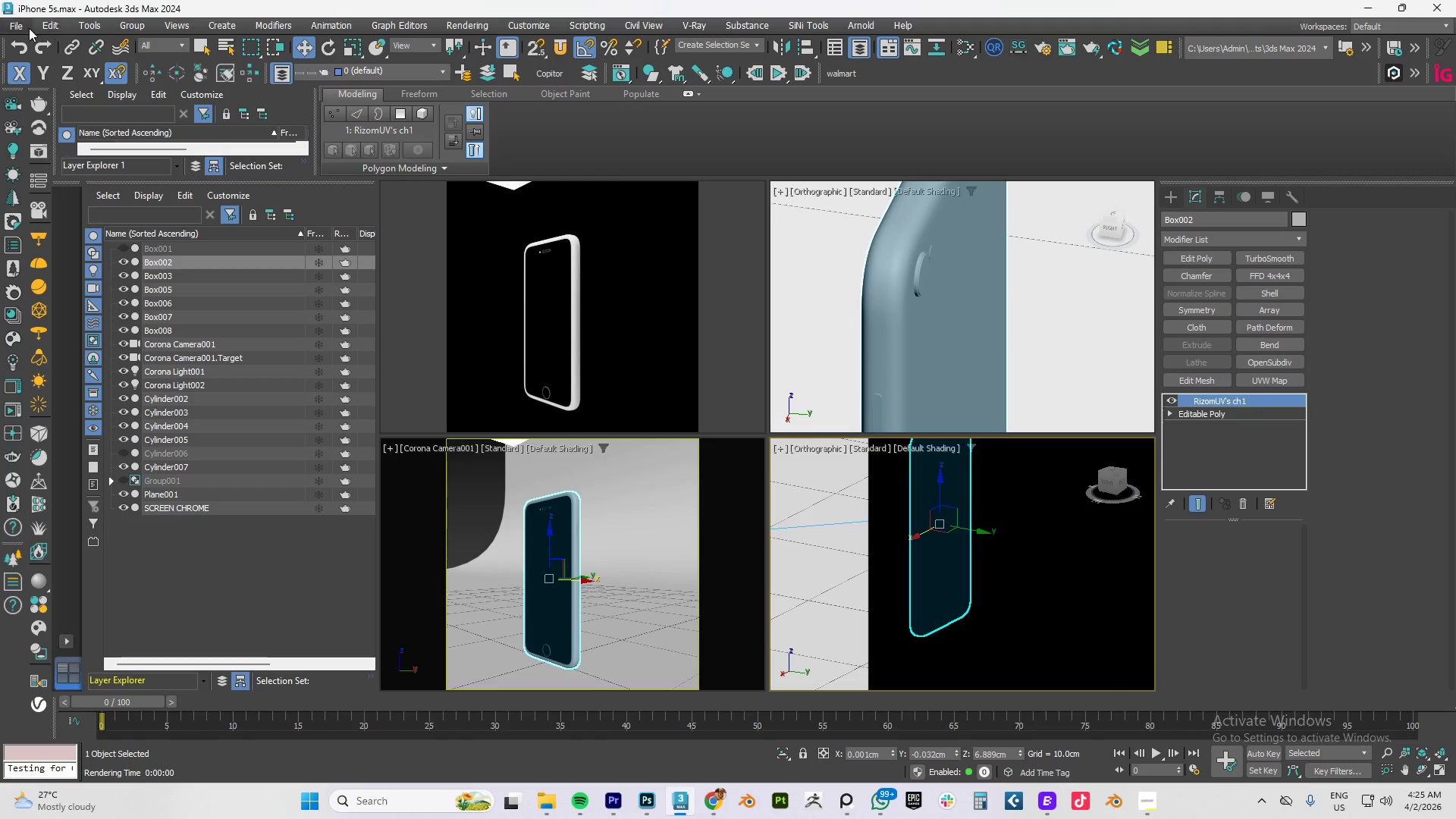 
left_click([24, 28])
 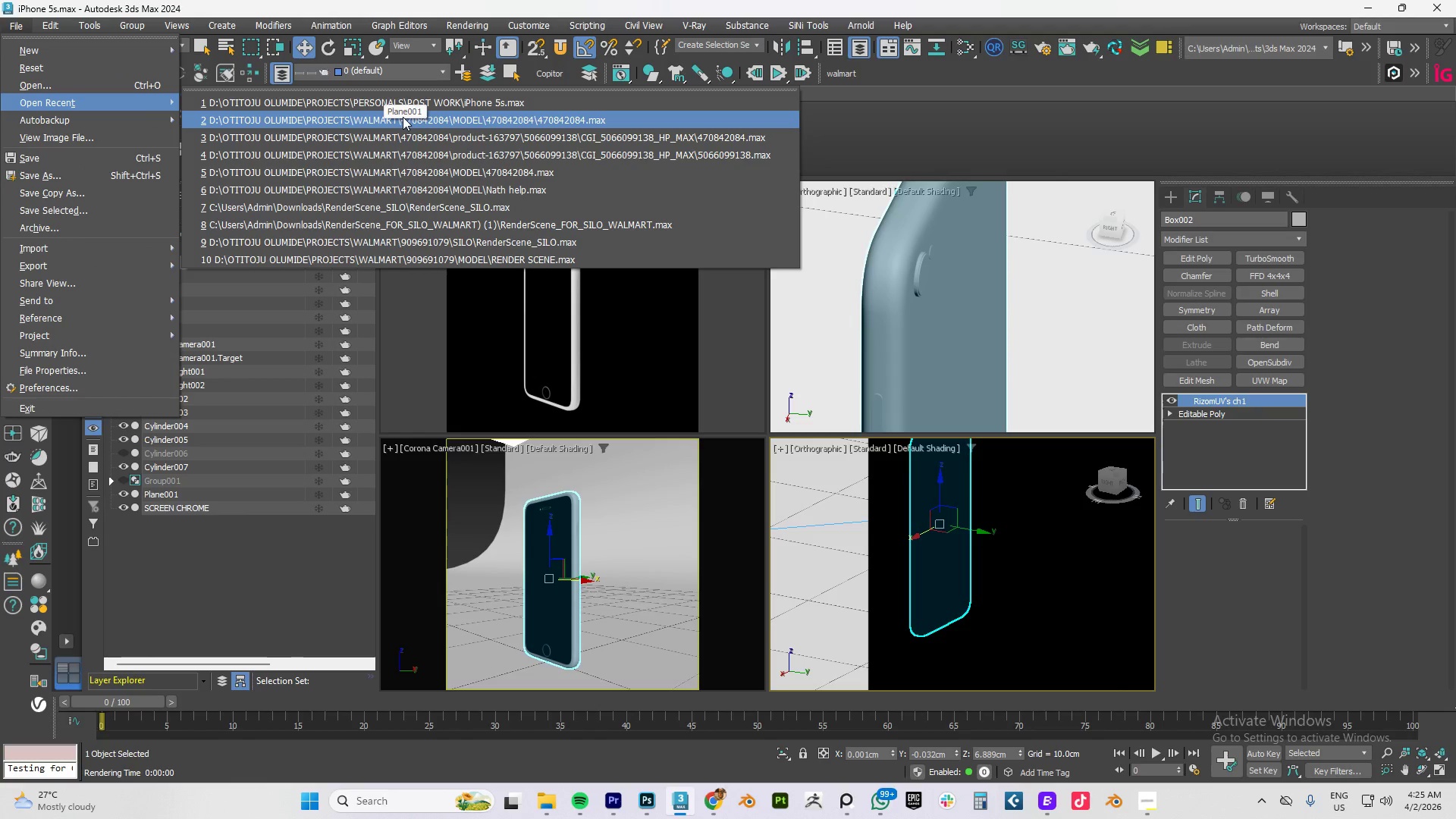 
left_click([460, 102])
 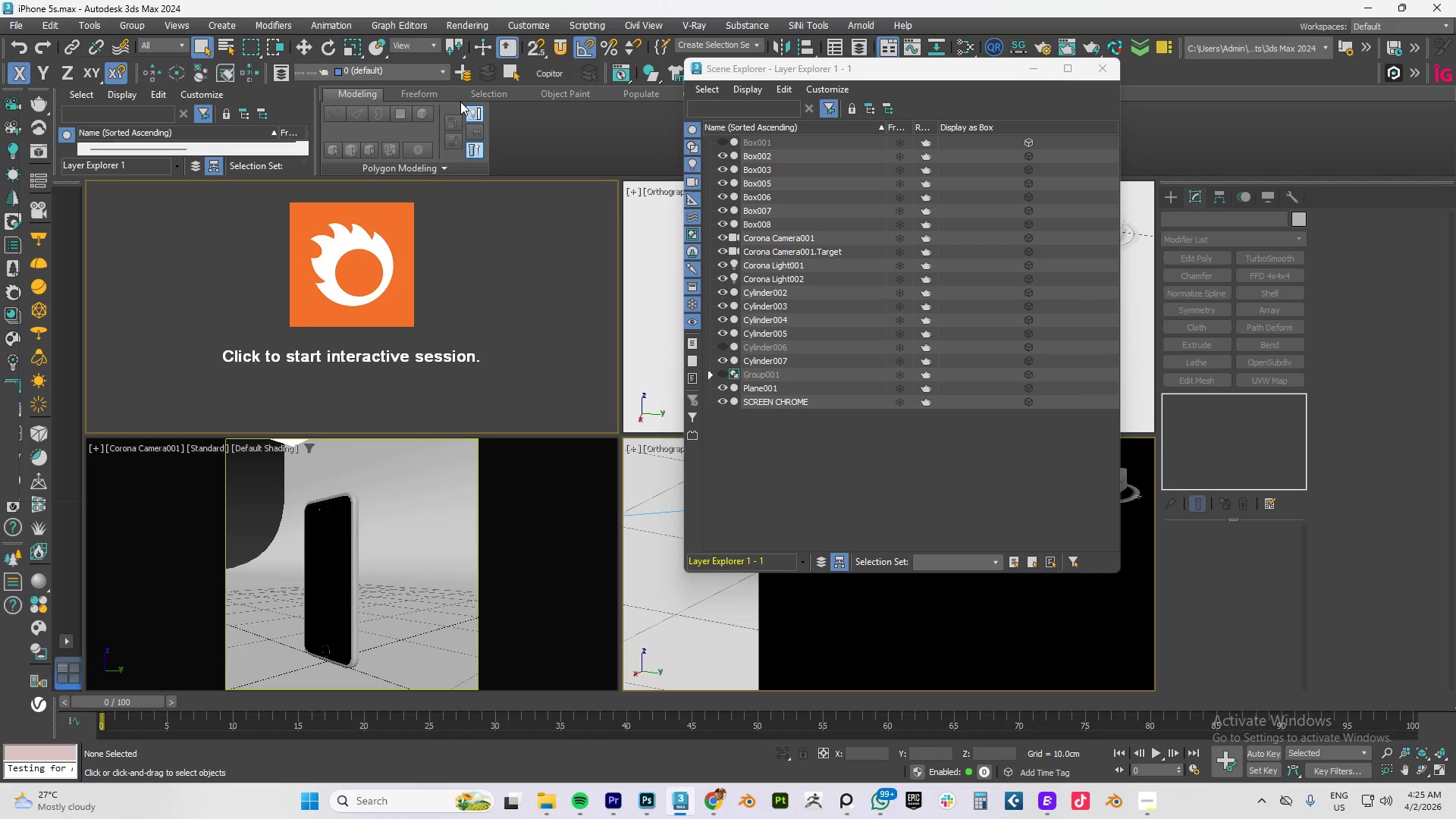 
wait(16.39)
 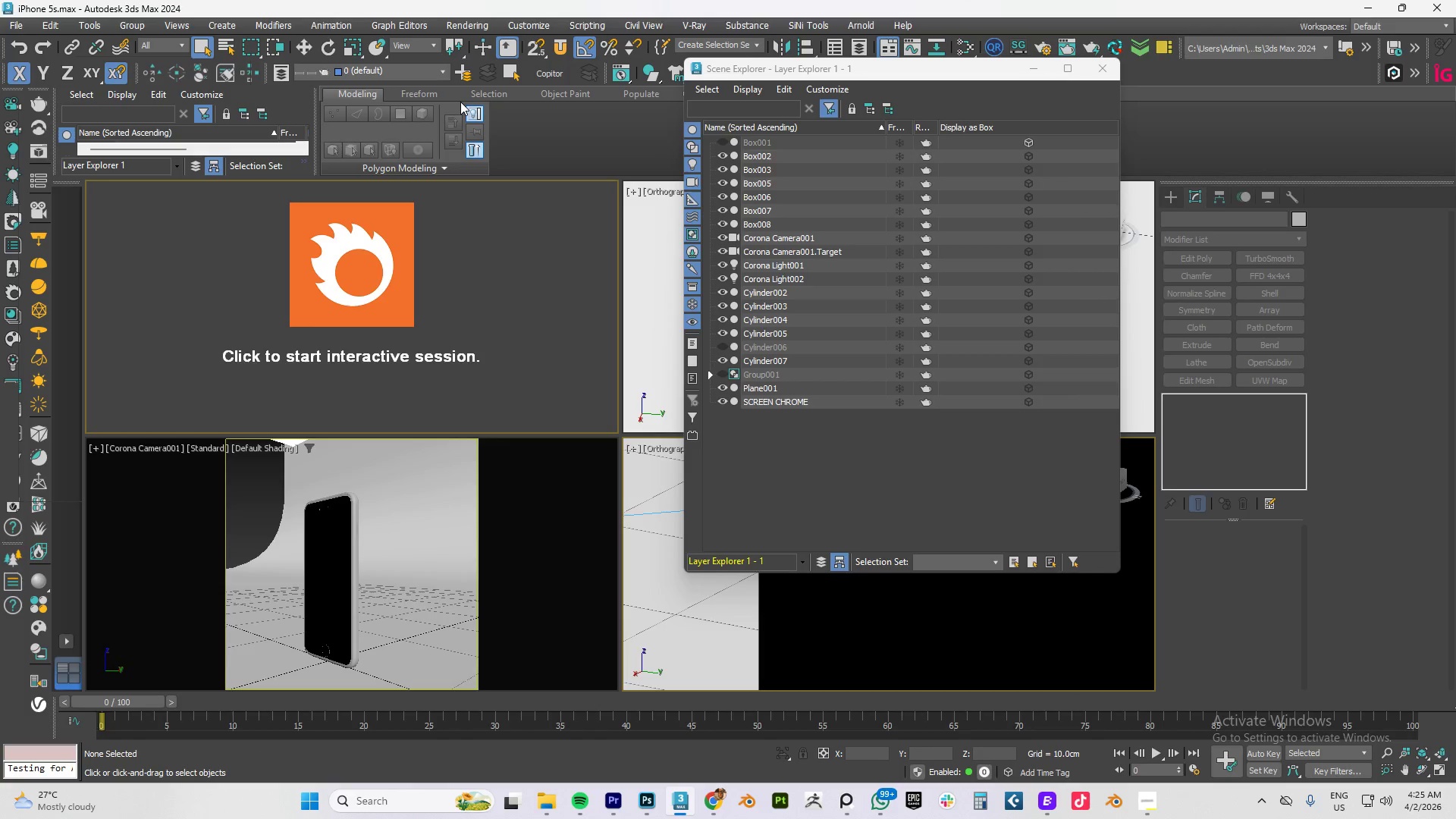 
scroll: coordinate [485, 361], scroll_direction: down, amount: 6.0
 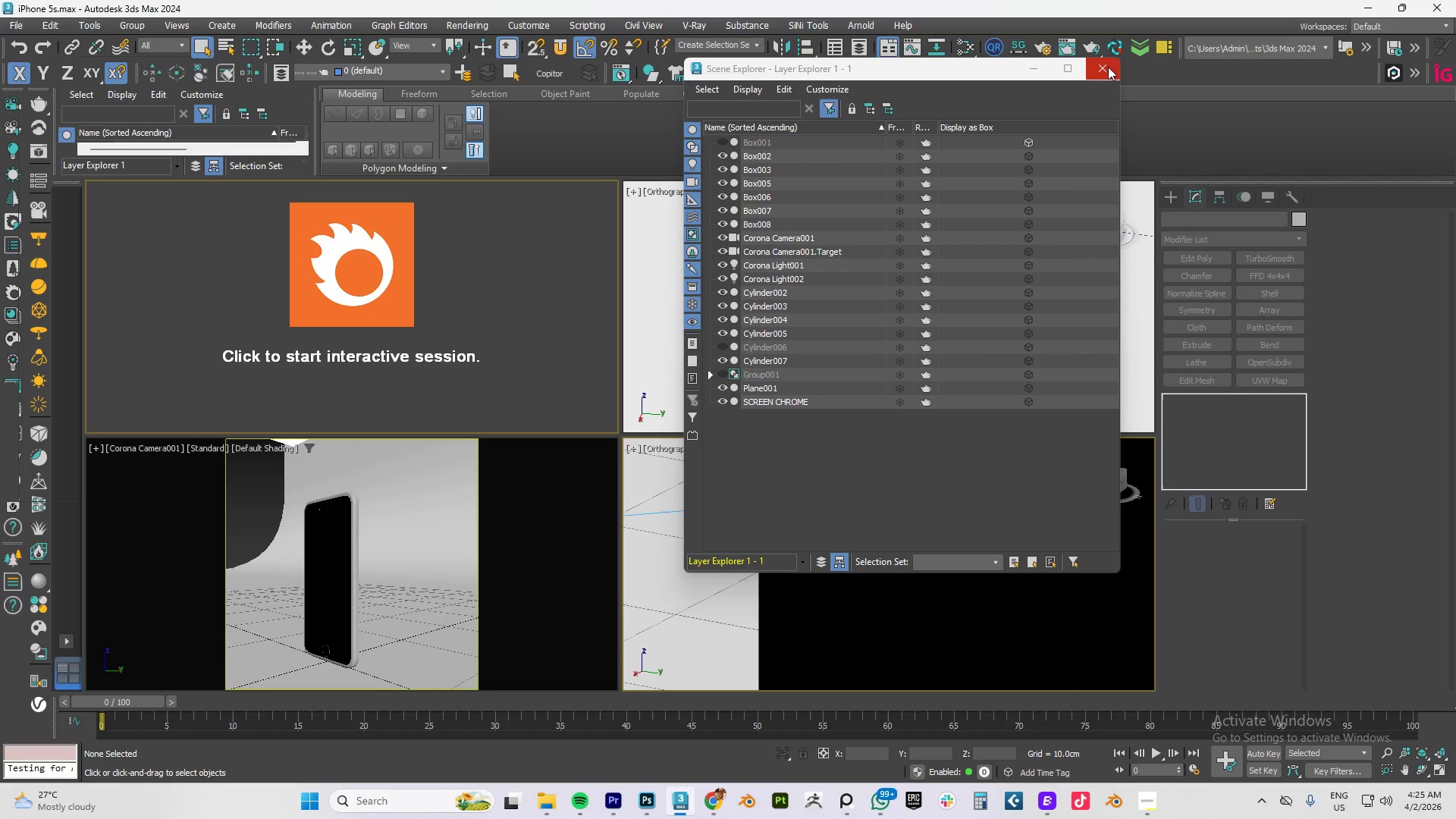 
left_click([1108, 67])
 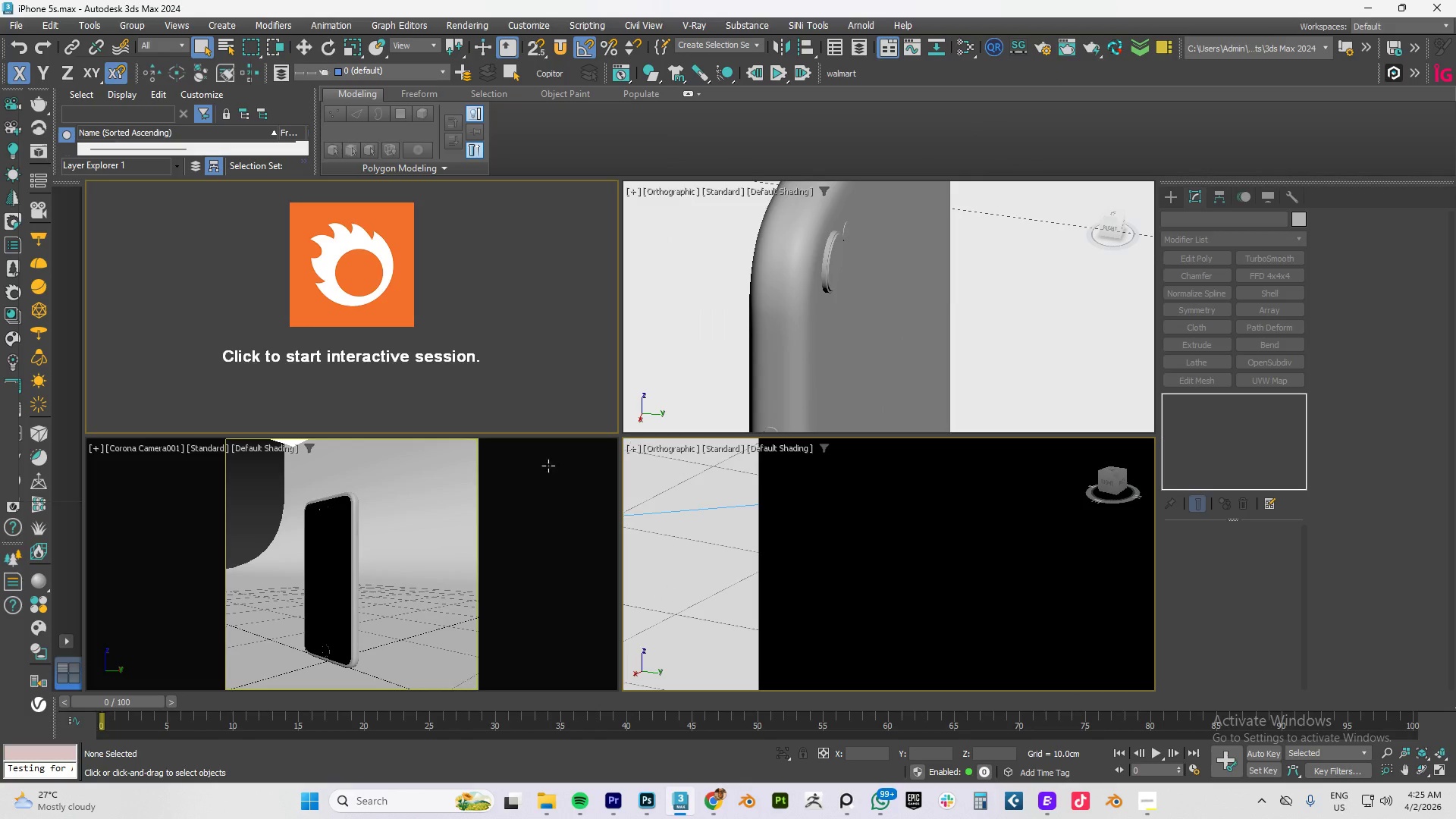 
scroll: coordinate [359, 531], scroll_direction: up, amount: 3.0
 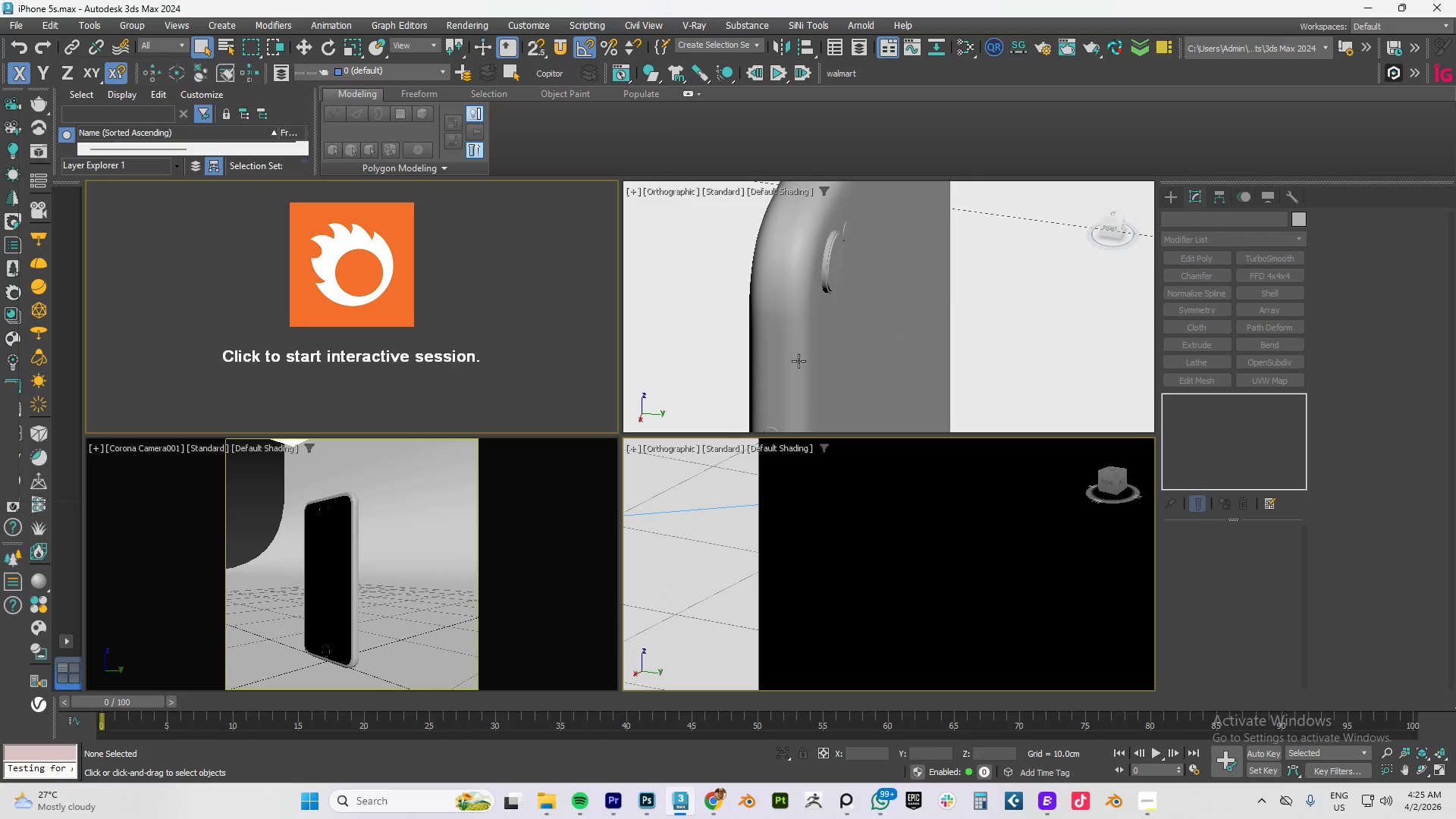 
hold_key(key=AltLeft, duration=0.58)
 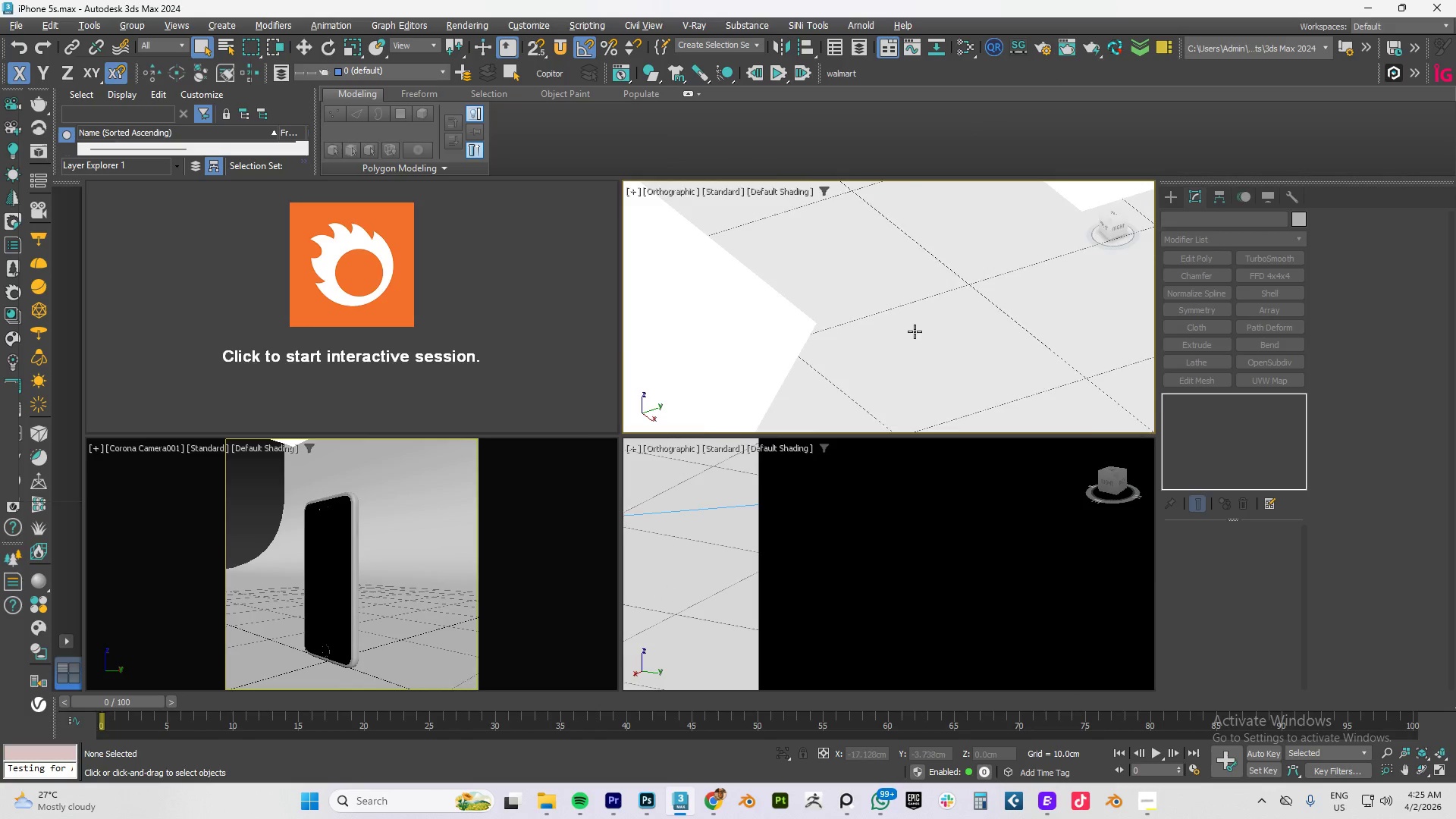 
hold_key(key=AltLeft, duration=2.48)
scroll: coordinate [910, 331], scroll_direction: down, amount: 7.0
 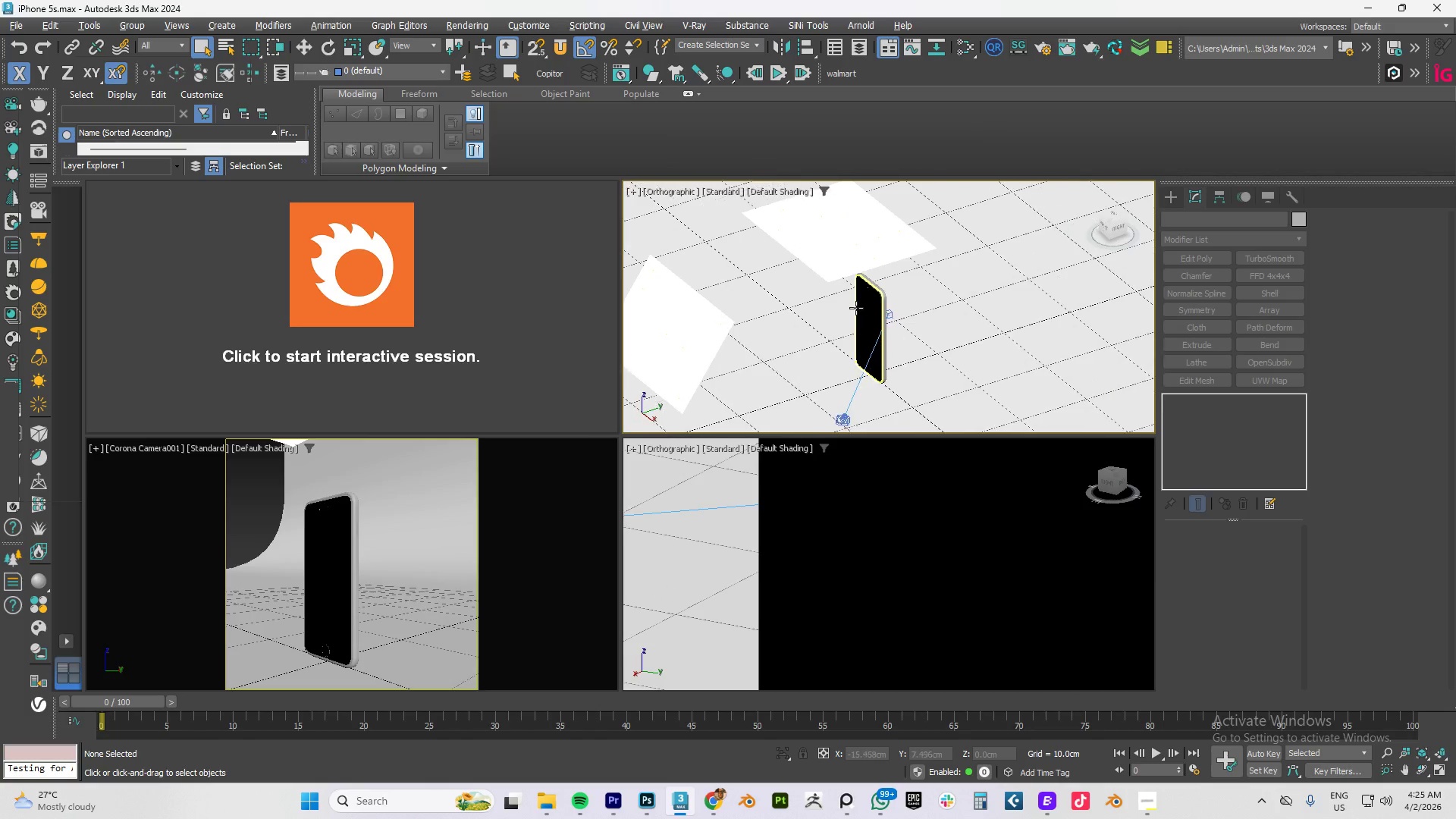 
hold_key(key=AltLeft, duration=0.84)
 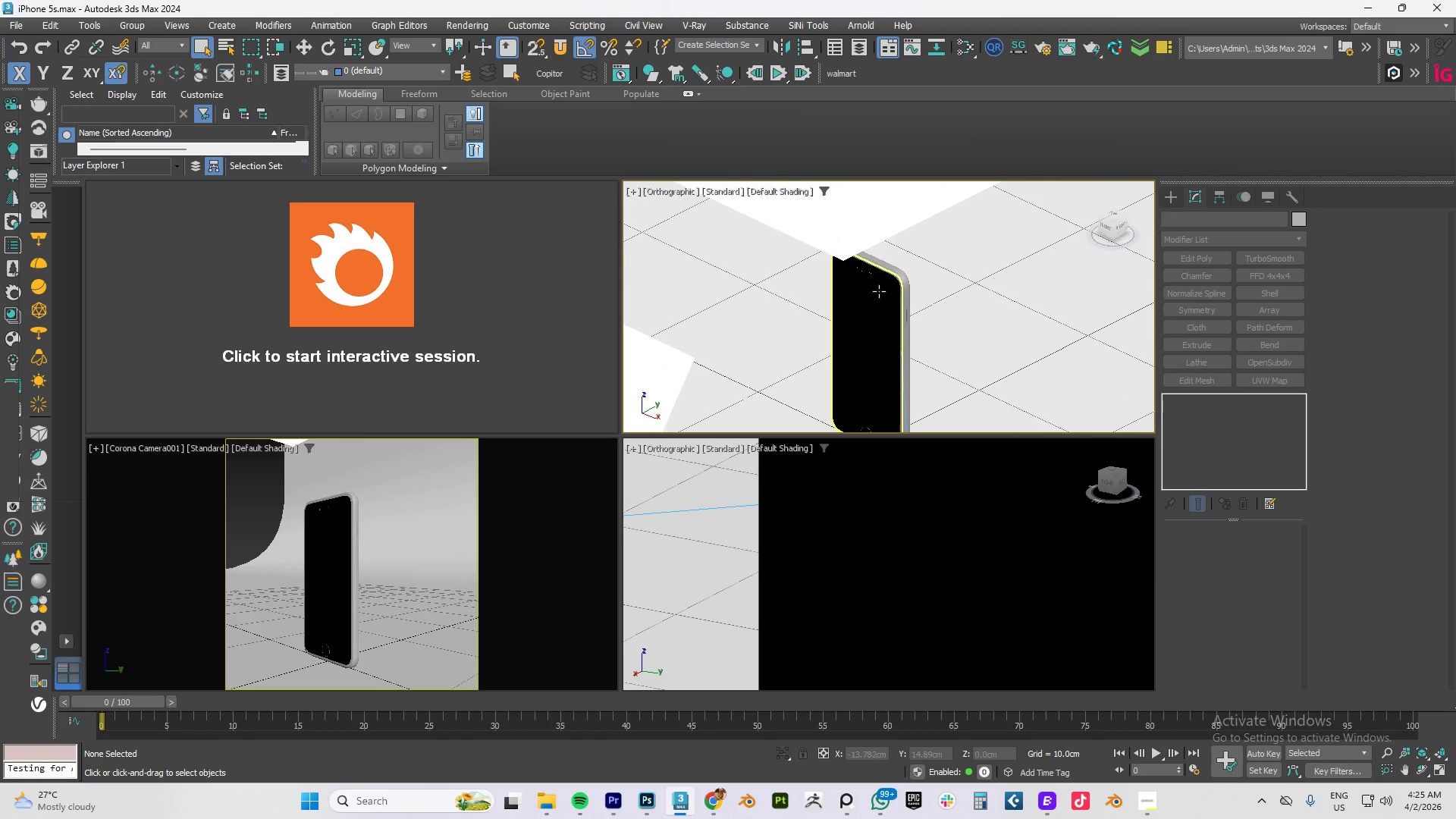 
scroll: coordinate [918, 301], scroll_direction: up, amount: 2.0
 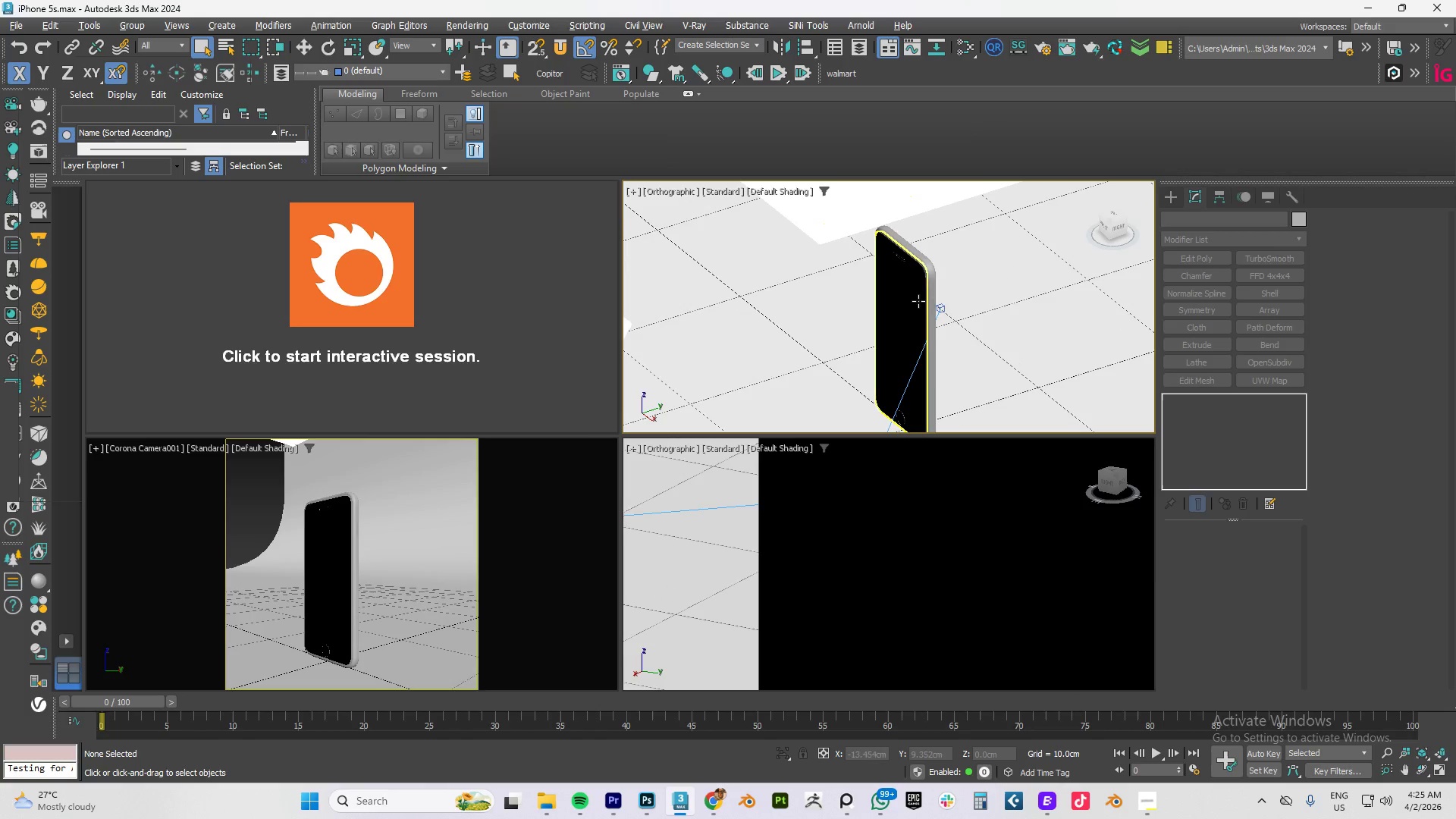 
left_click([883, 291])
 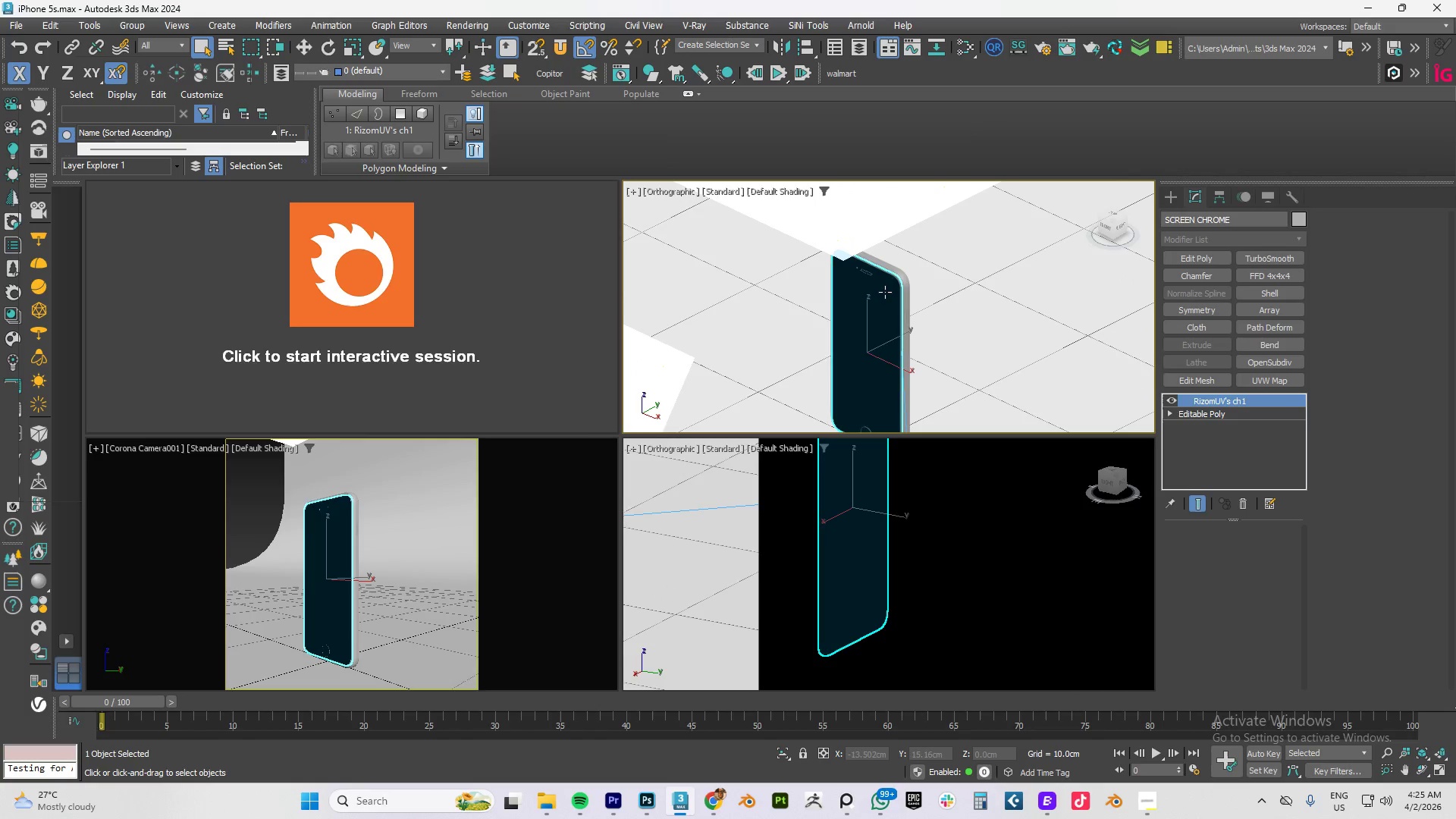 
hold_key(key=AltLeft, duration=1.34)
 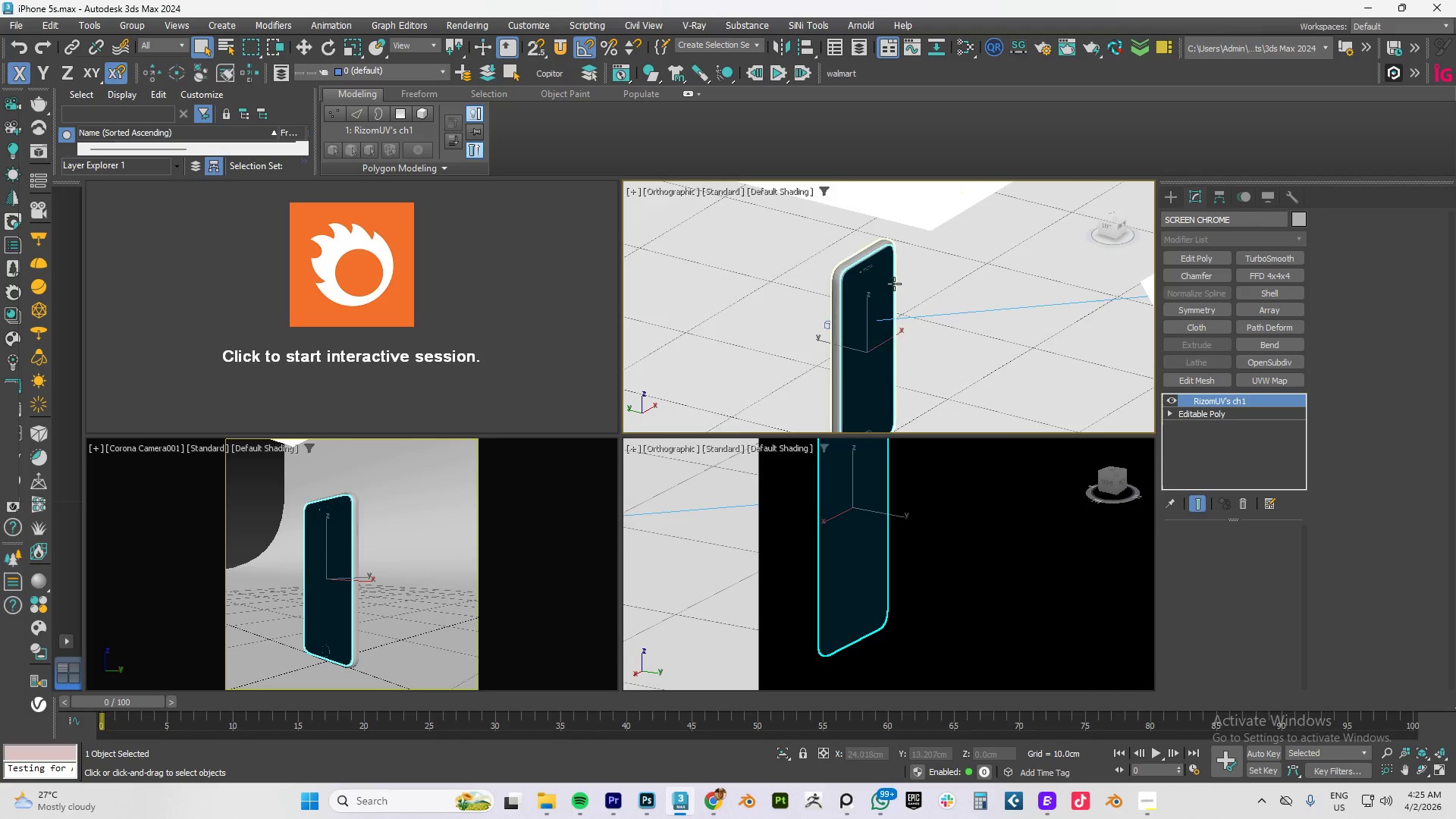 
scroll: coordinate [869, 299], scroll_direction: up, amount: 4.0
 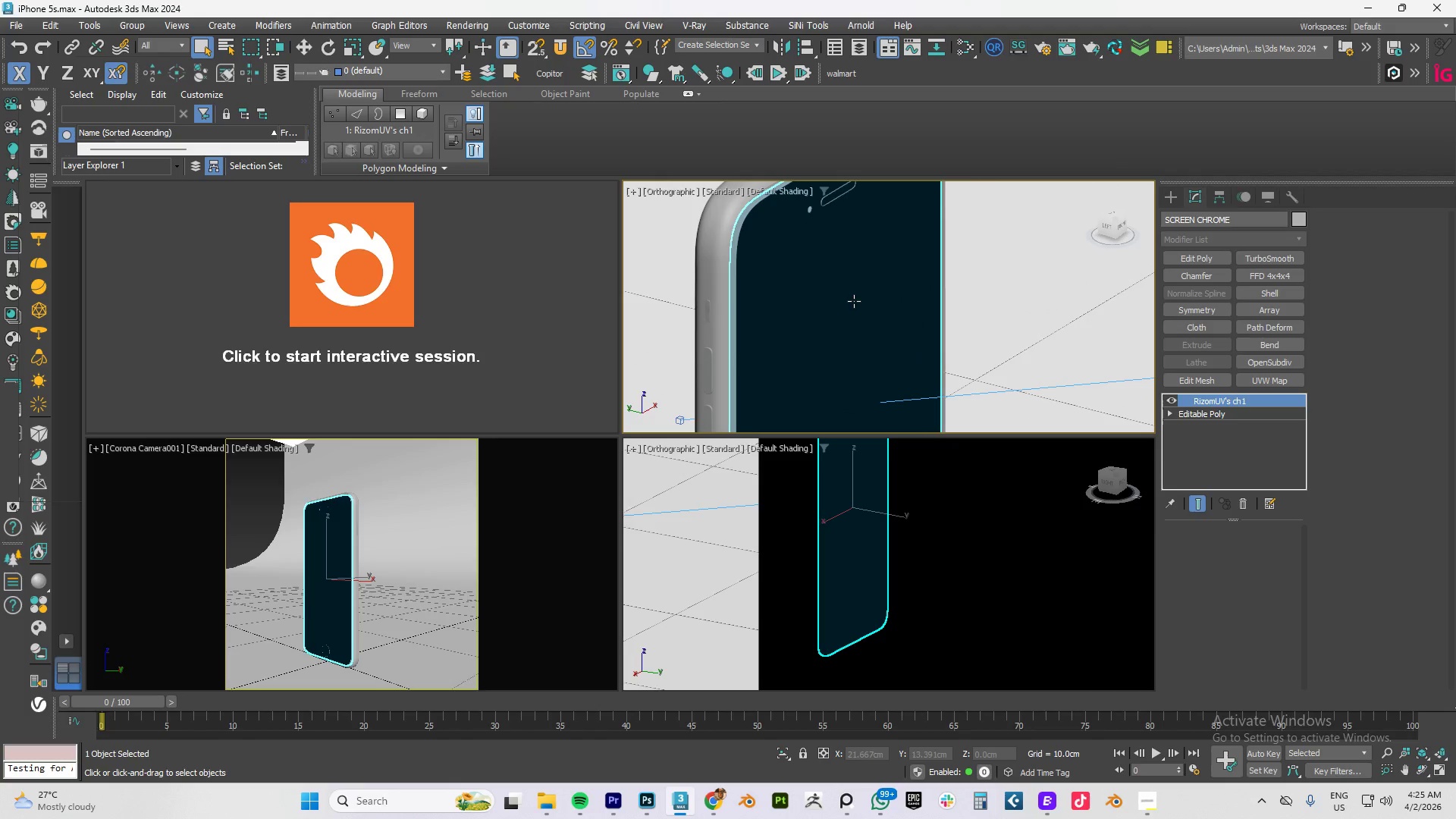 
hold_key(key=AltLeft, duration=0.39)
 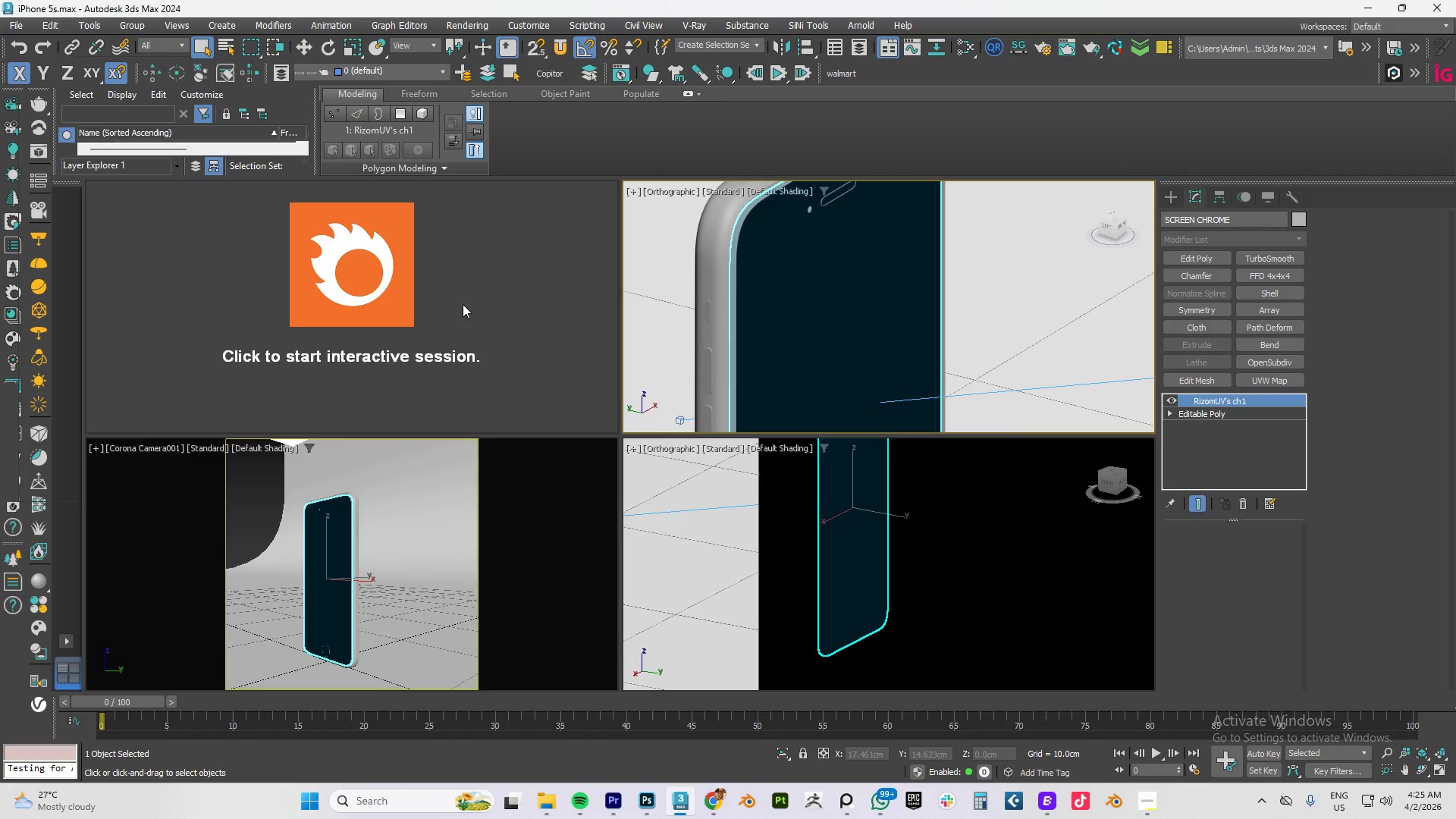 
left_click([400, 287])
 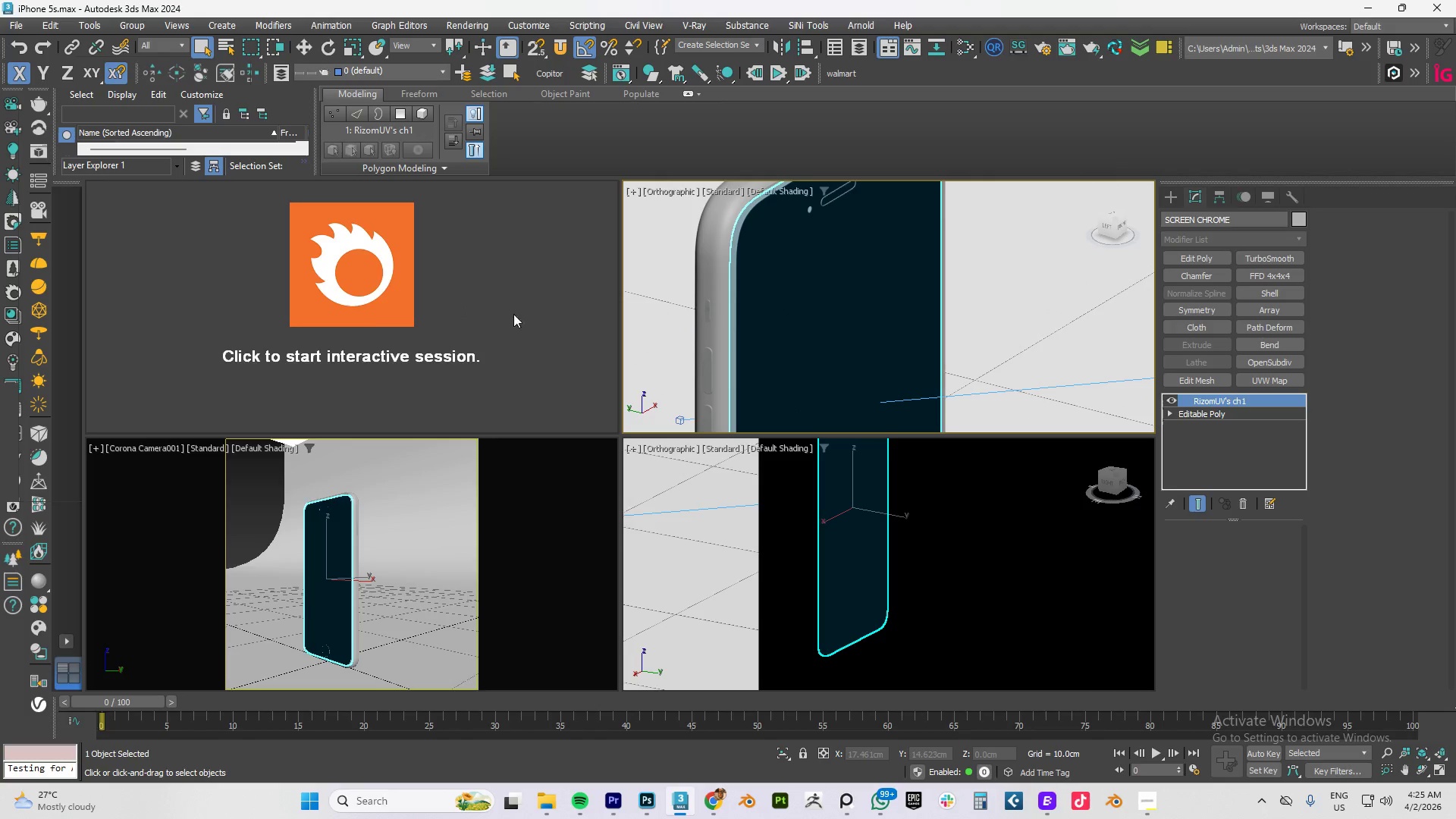 
left_click([348, 321])
 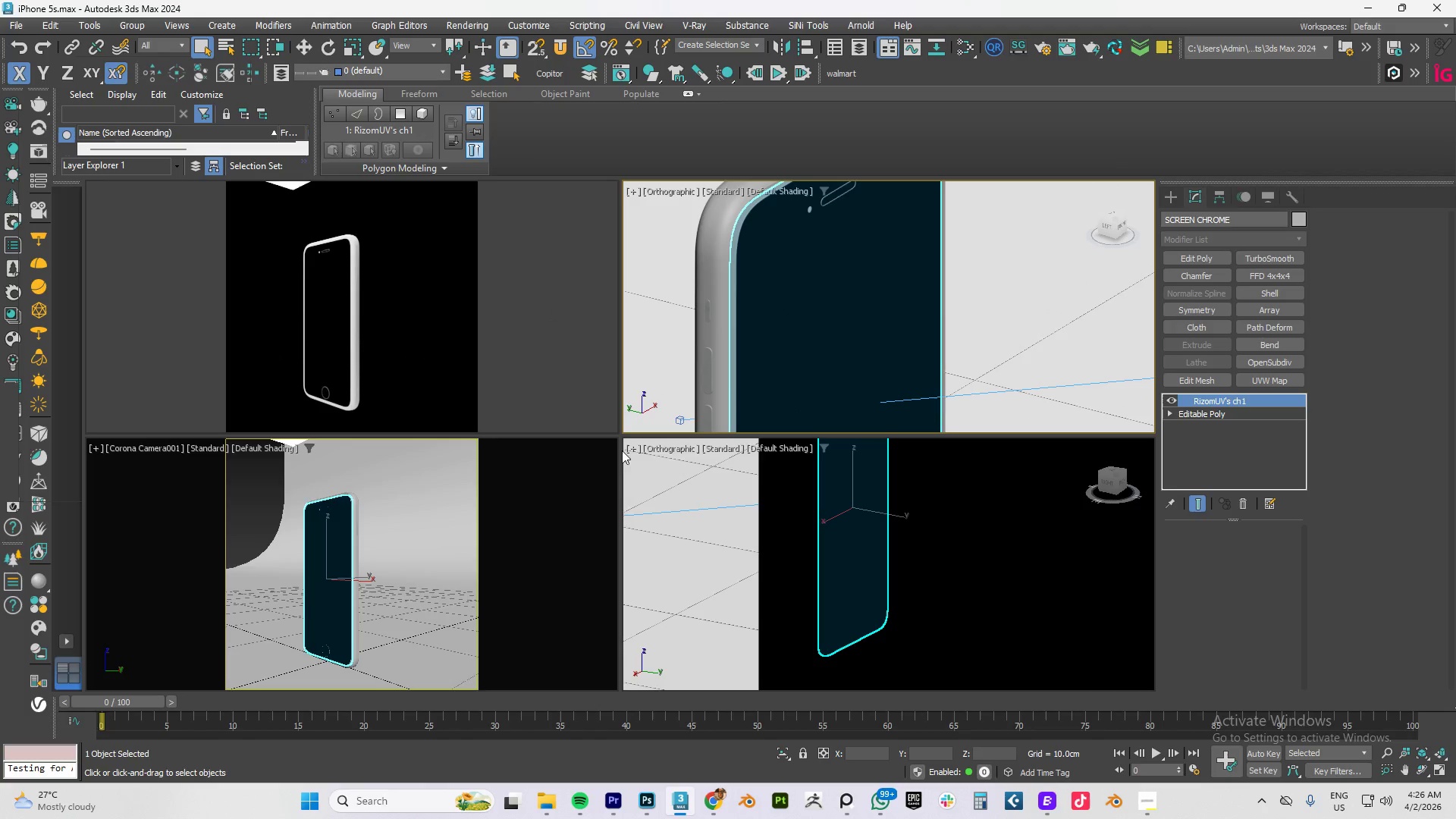 
wait(5.61)
 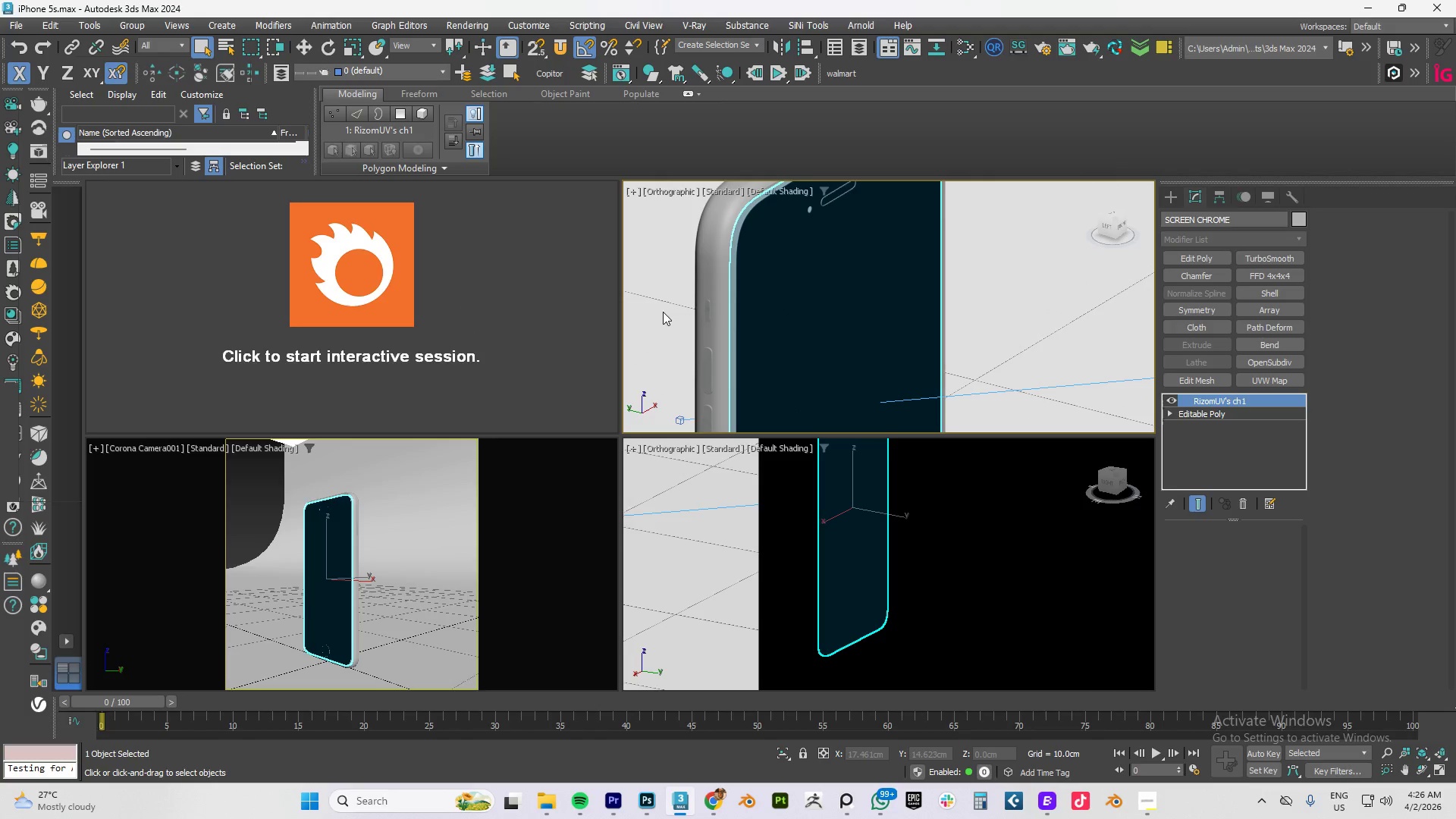 
key(M)
 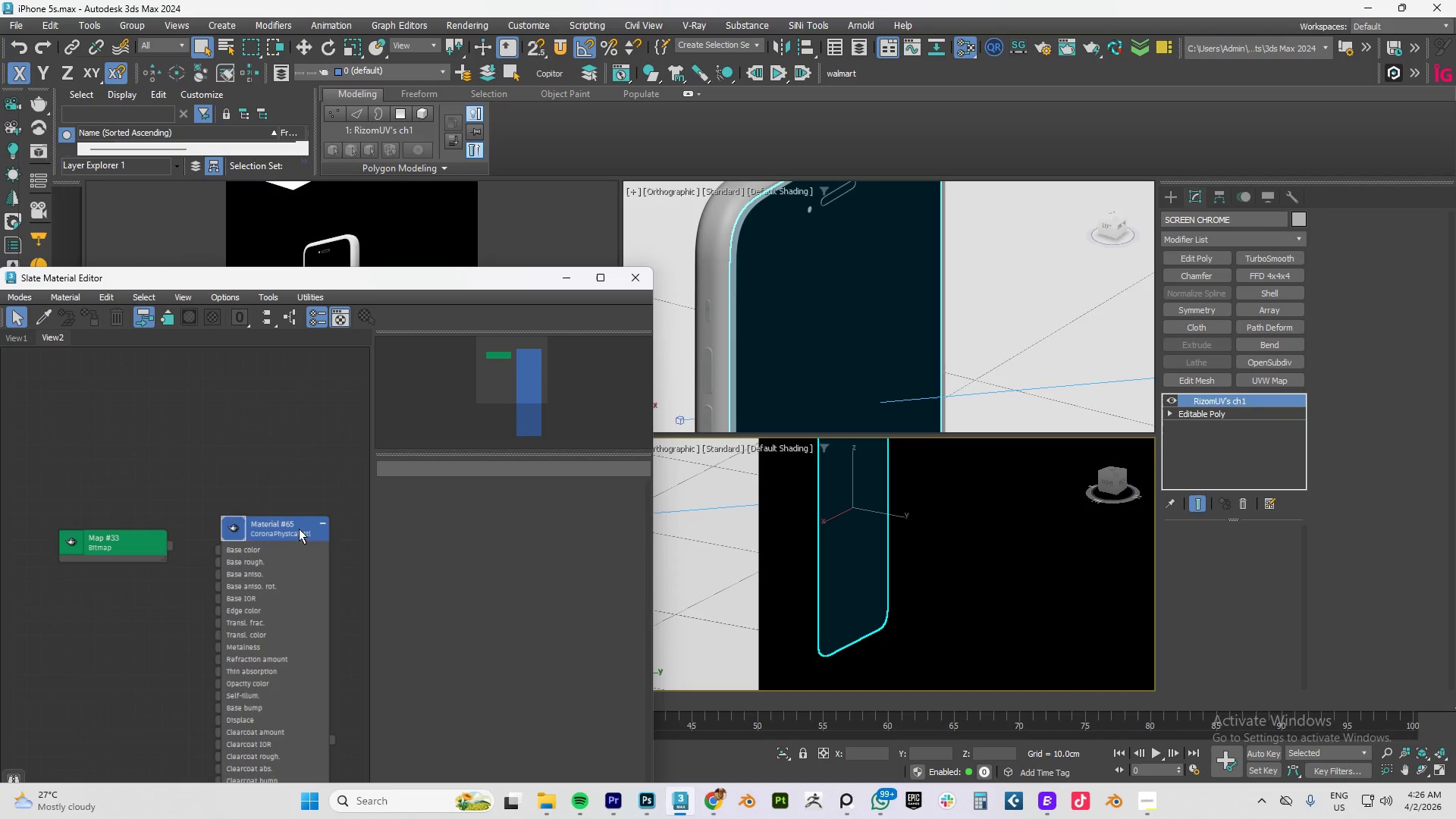 
scroll: coordinate [220, 527], scroll_direction: down, amount: 8.0
 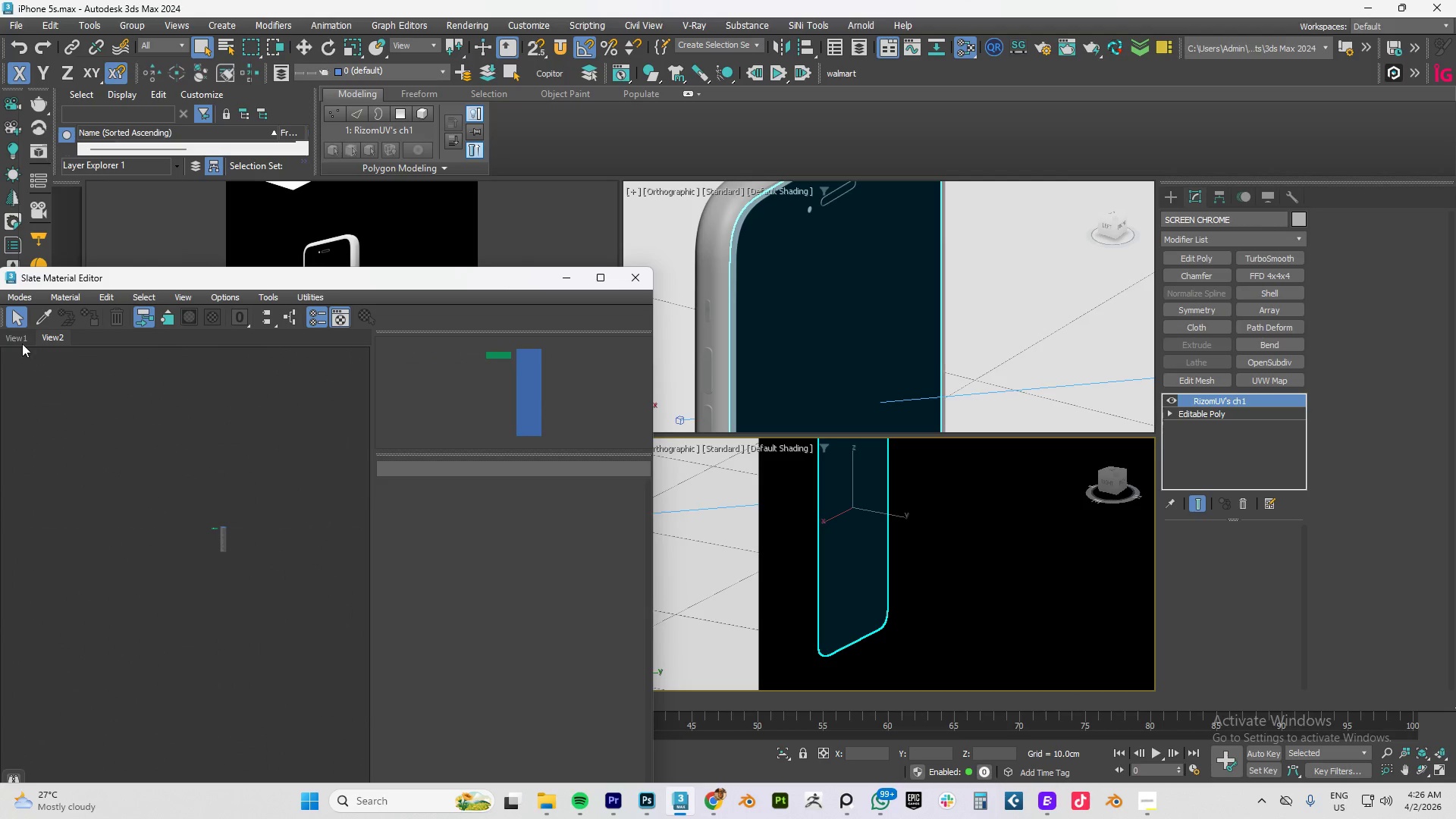 
left_click([5, 332])
 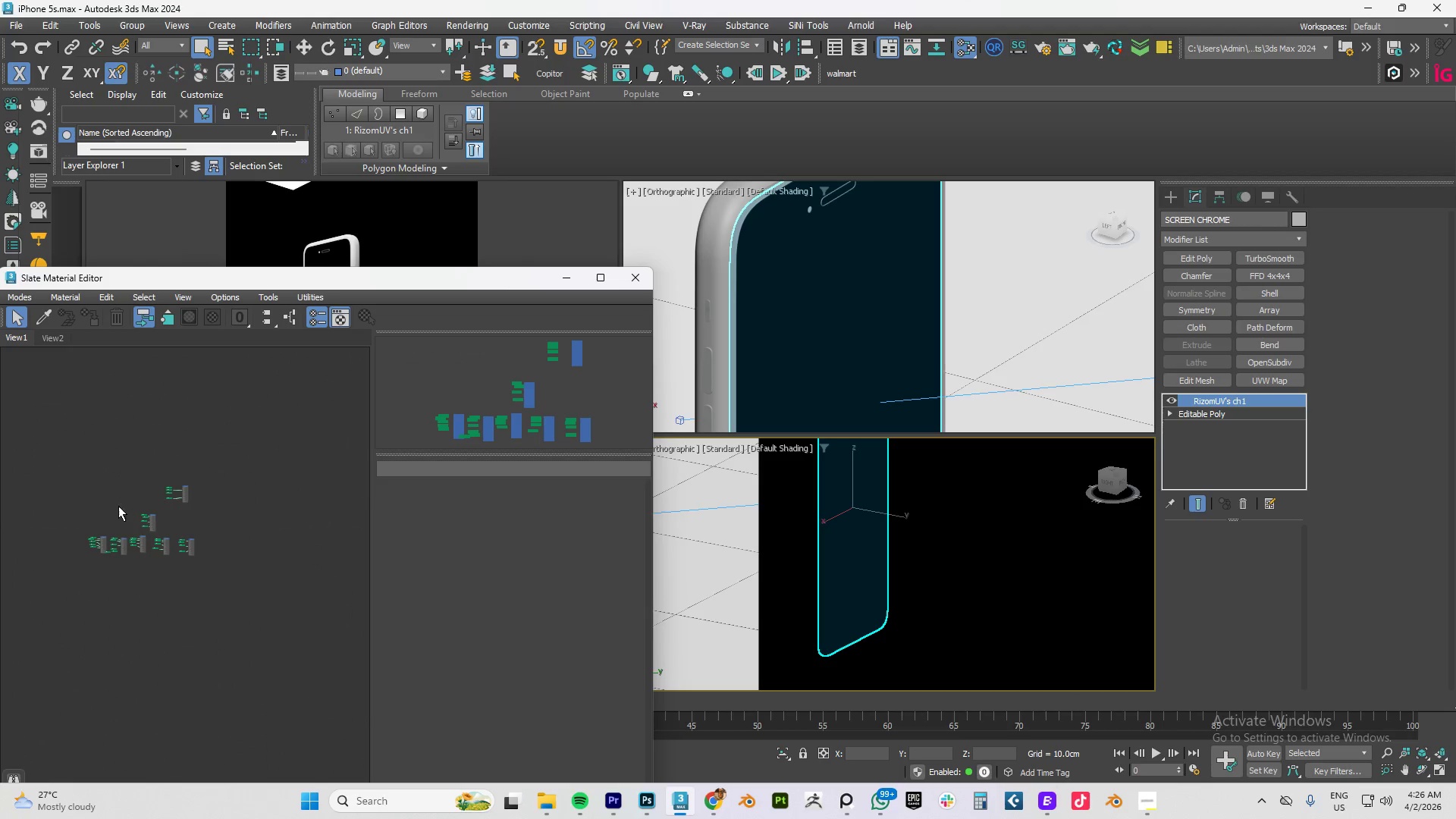 
scroll: coordinate [89, 529], scroll_direction: up, amount: 5.0
 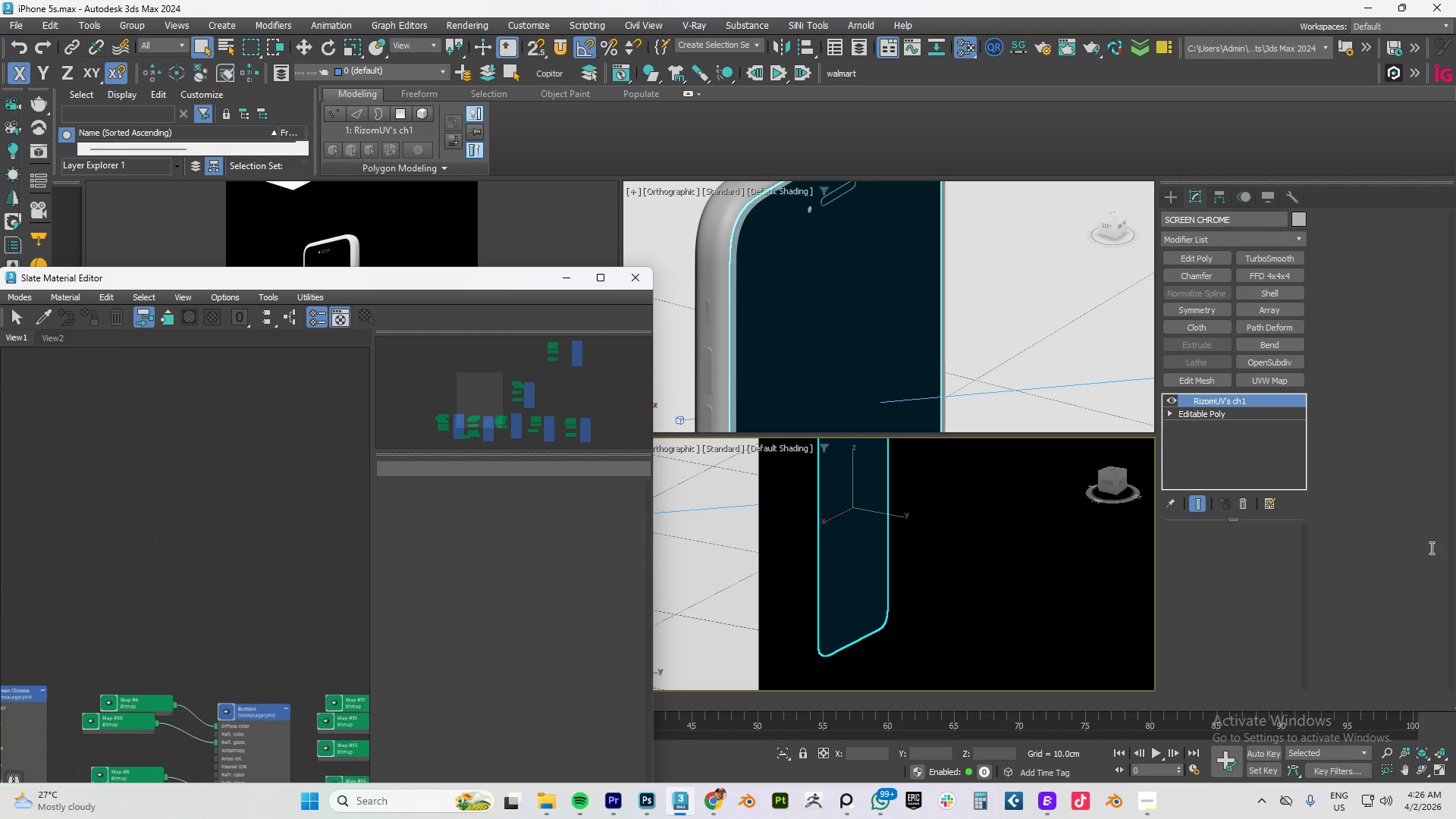 
scroll: coordinate [235, 582], scroll_direction: down, amount: 11.0
 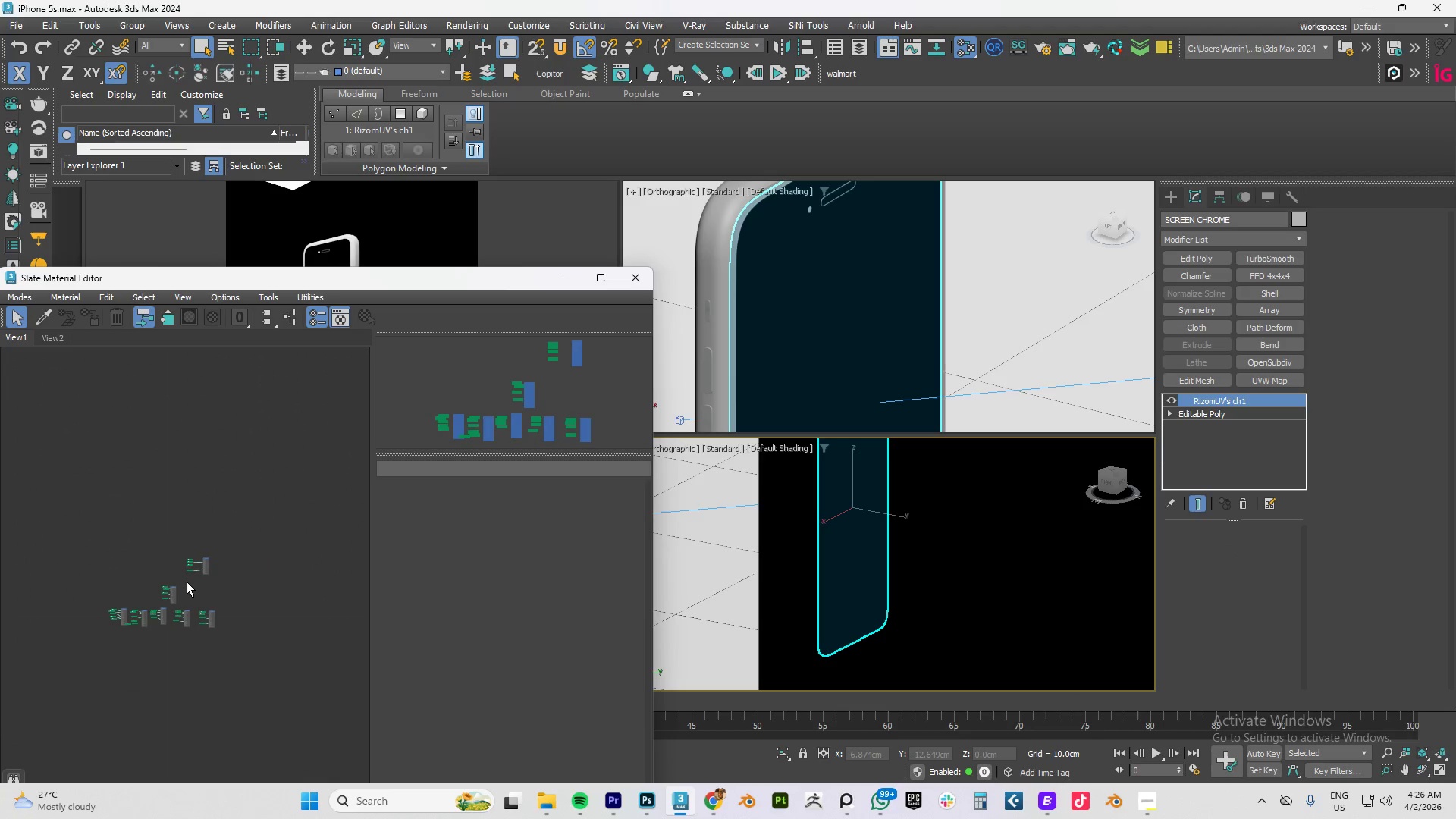 
scroll: coordinate [190, 570], scroll_direction: up, amount: 6.0
 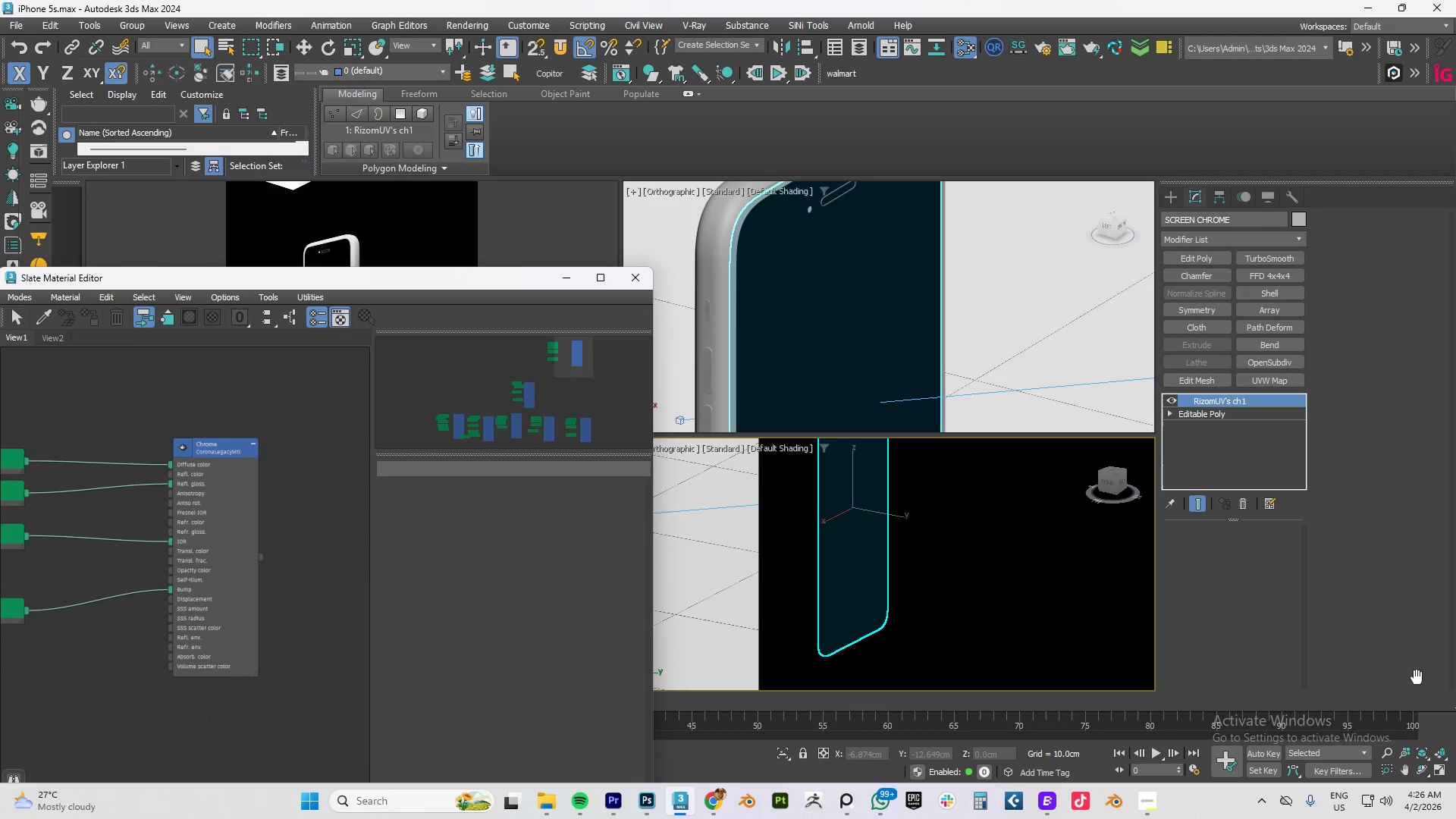 
scroll: coordinate [1417, 665], scroll_direction: down, amount: 1.0
 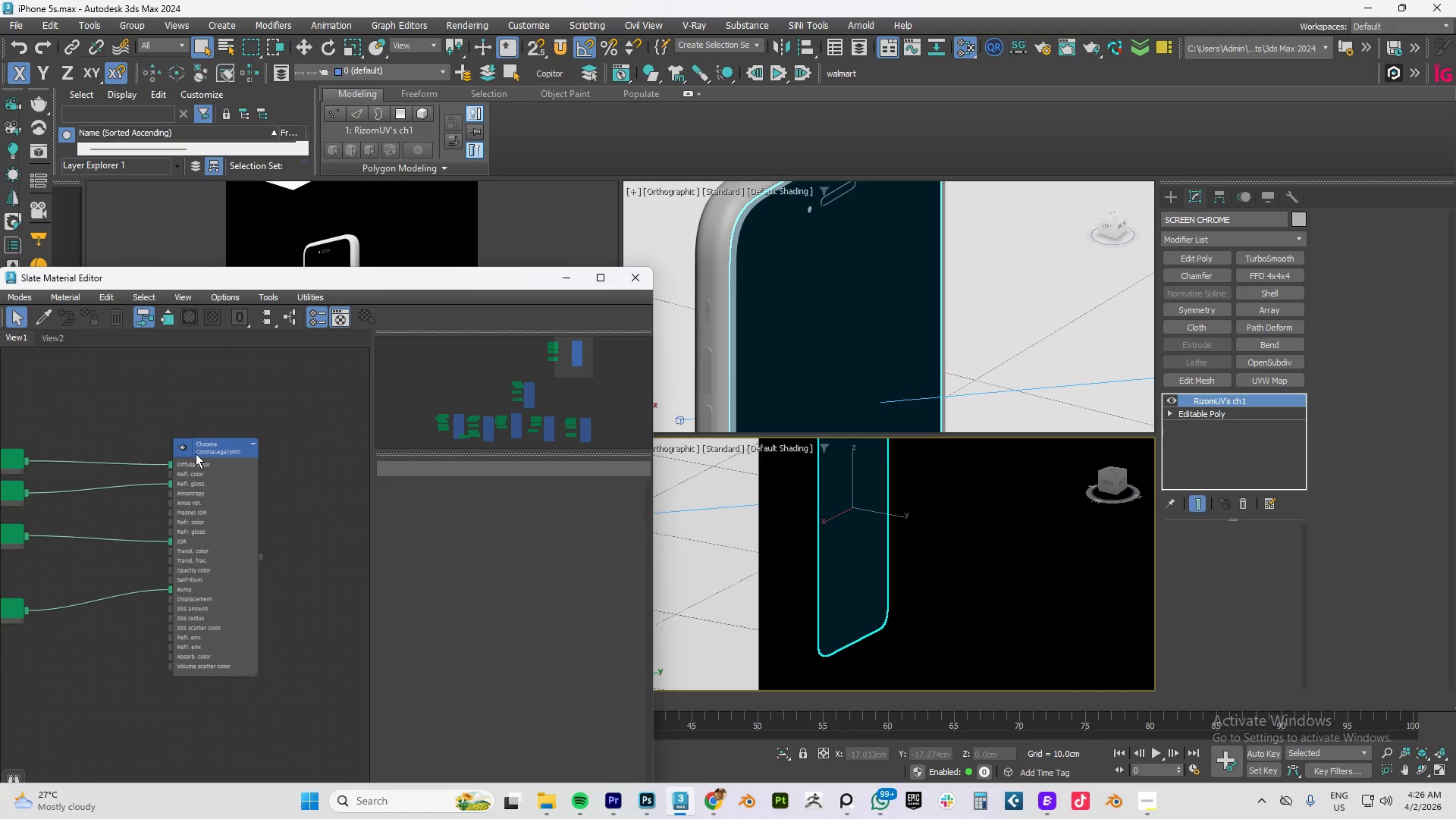 
right_click([204, 451])
 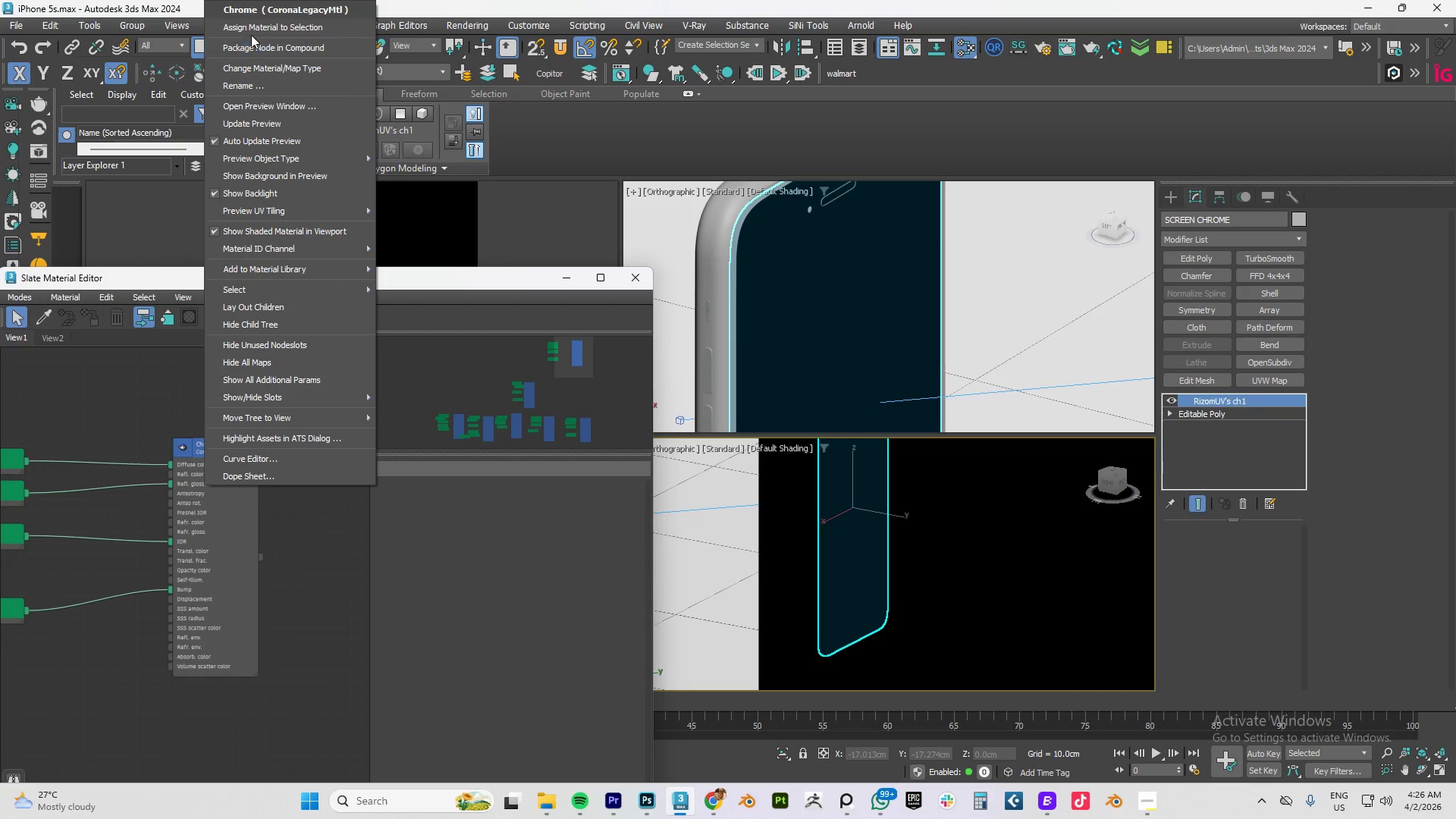 
left_click([251, 30])
 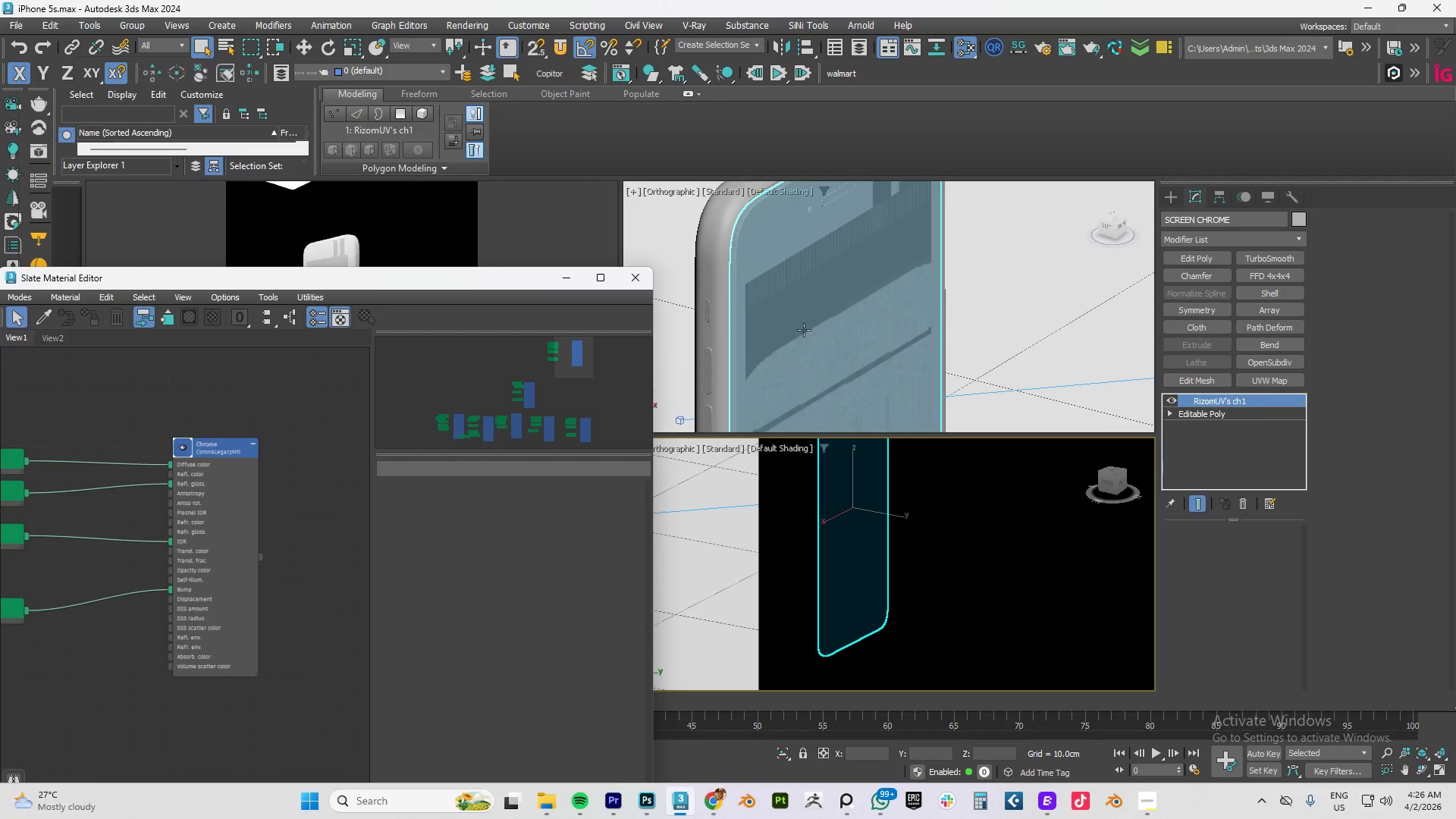 
hold_key(key=AltLeft, duration=1.09)
 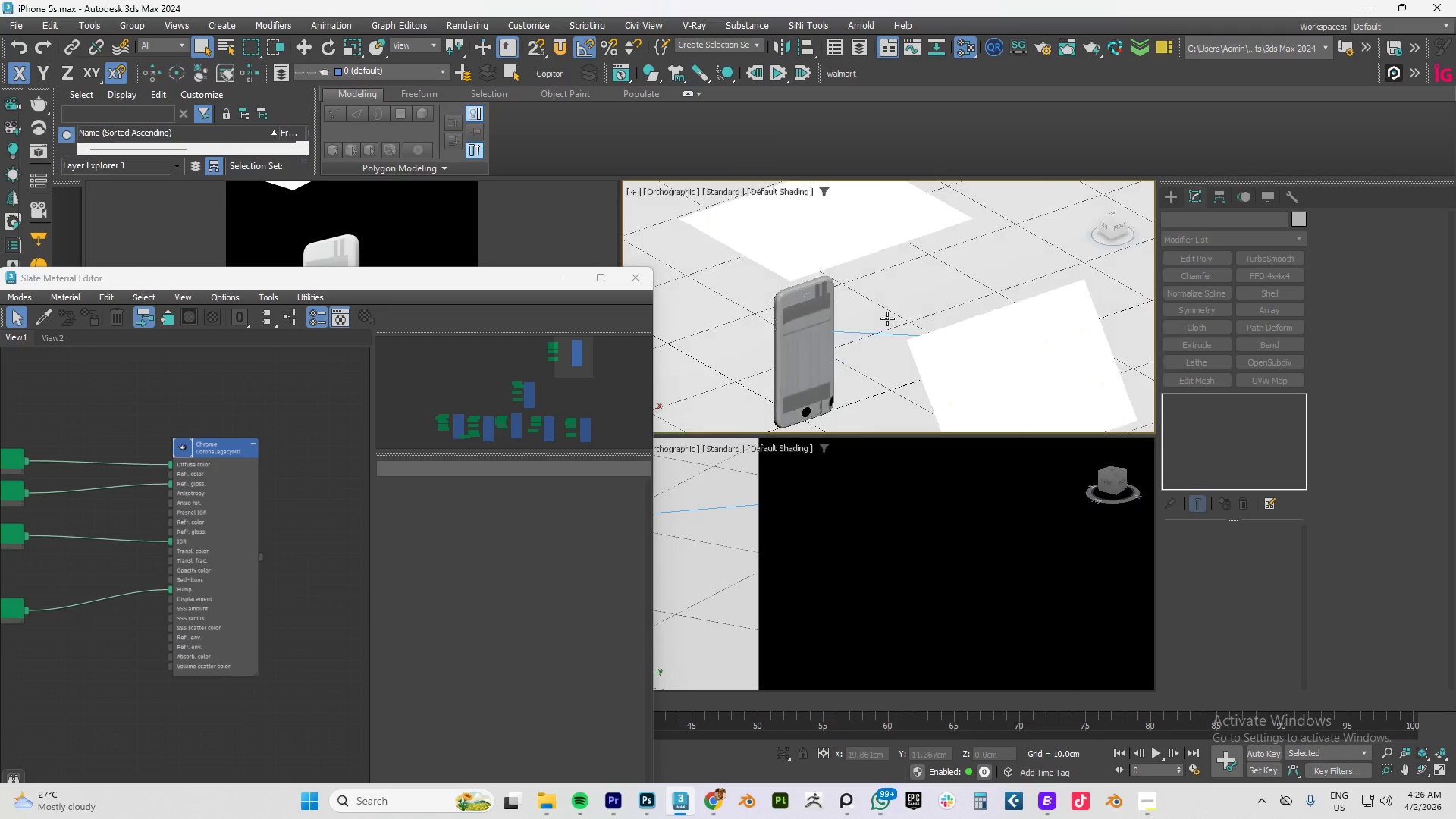 
scroll: coordinate [905, 310], scroll_direction: down, amount: 5.0
 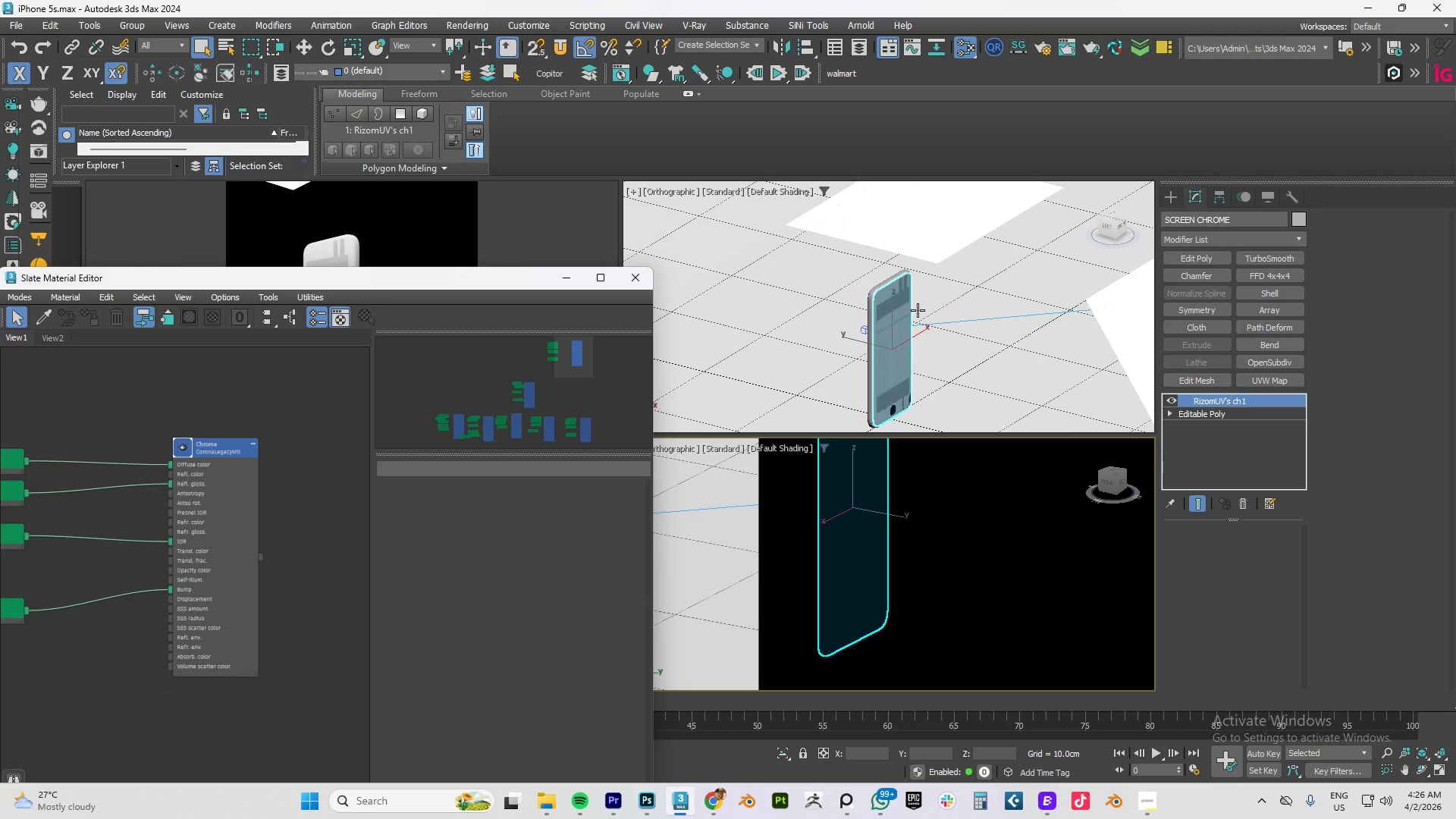 
left_click_drag(start_coordinate=[908, 310], to_coordinate=[782, 309])
 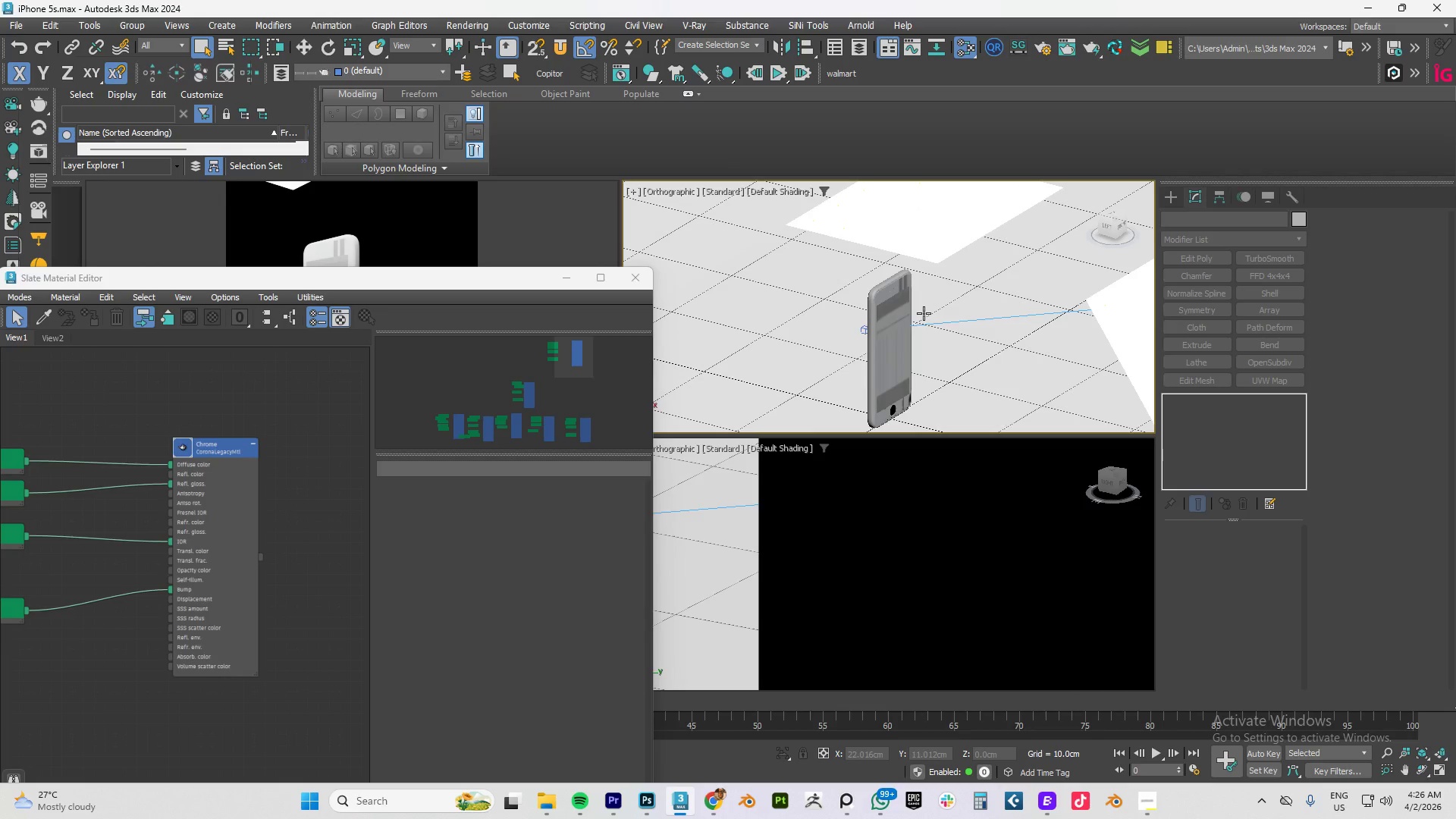 
hold_key(key=AltLeft, duration=1.41)
 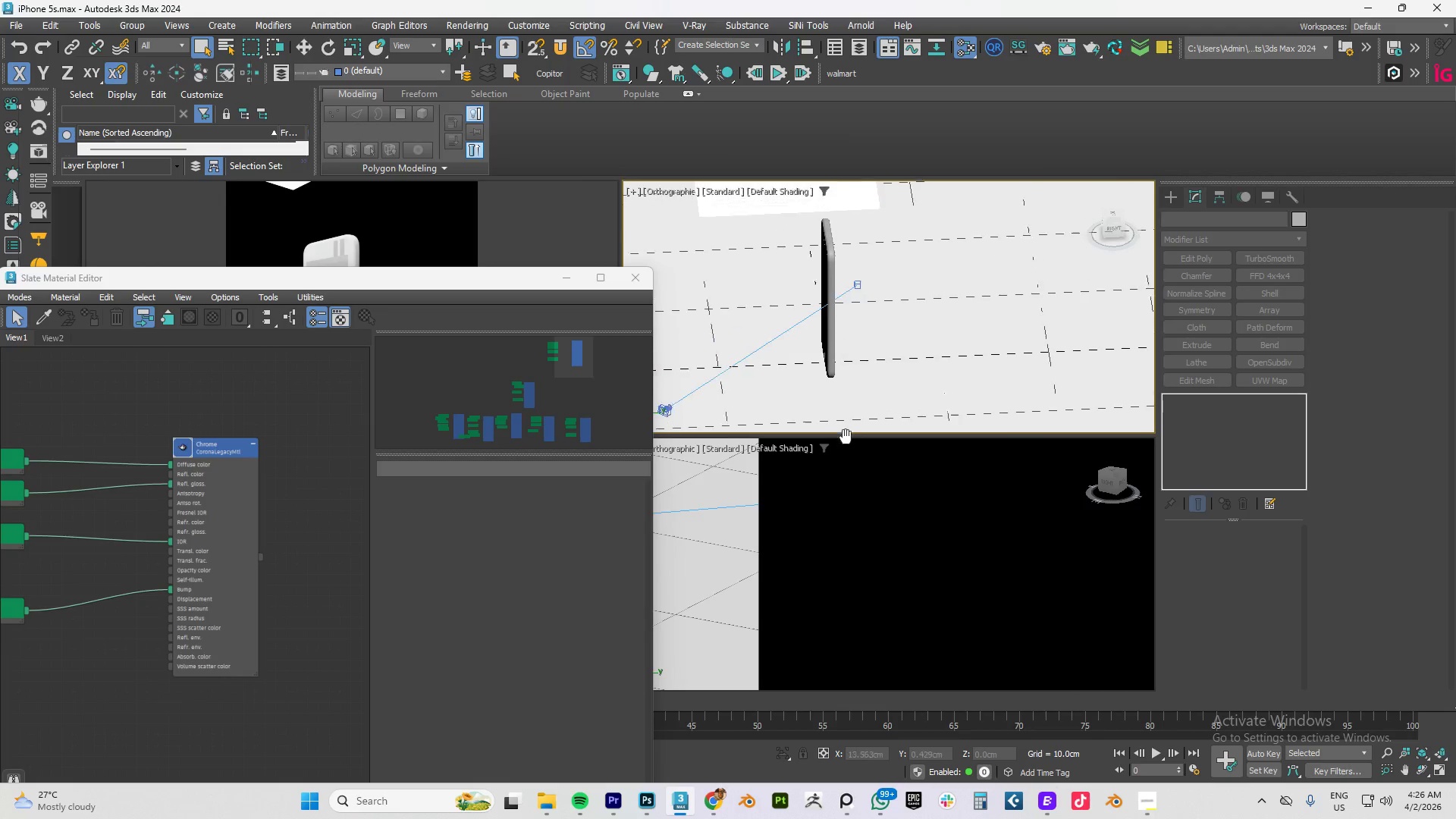 
hold_key(key=AltLeft, duration=1.5)
 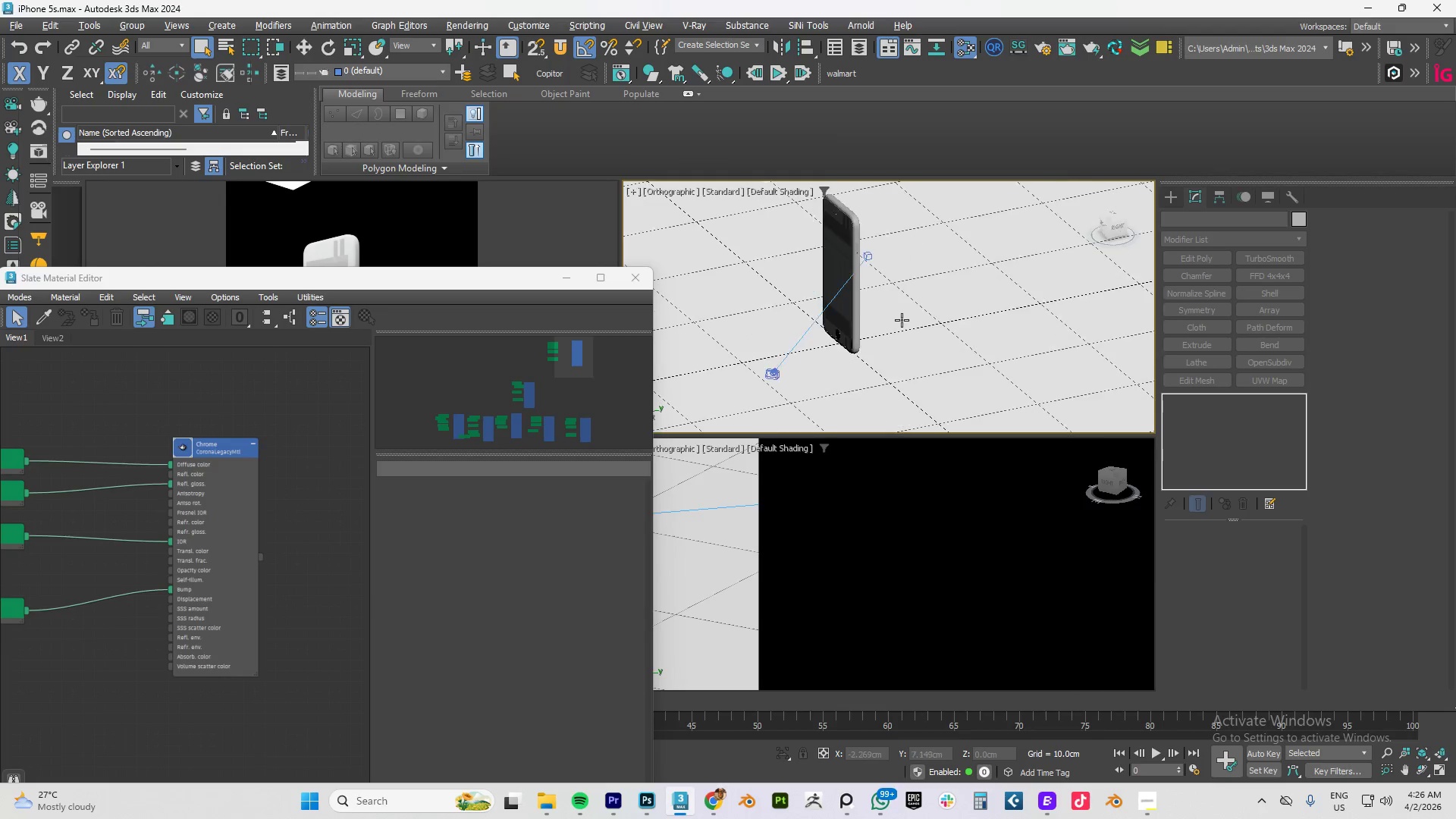 
key(Alt+AltLeft)
 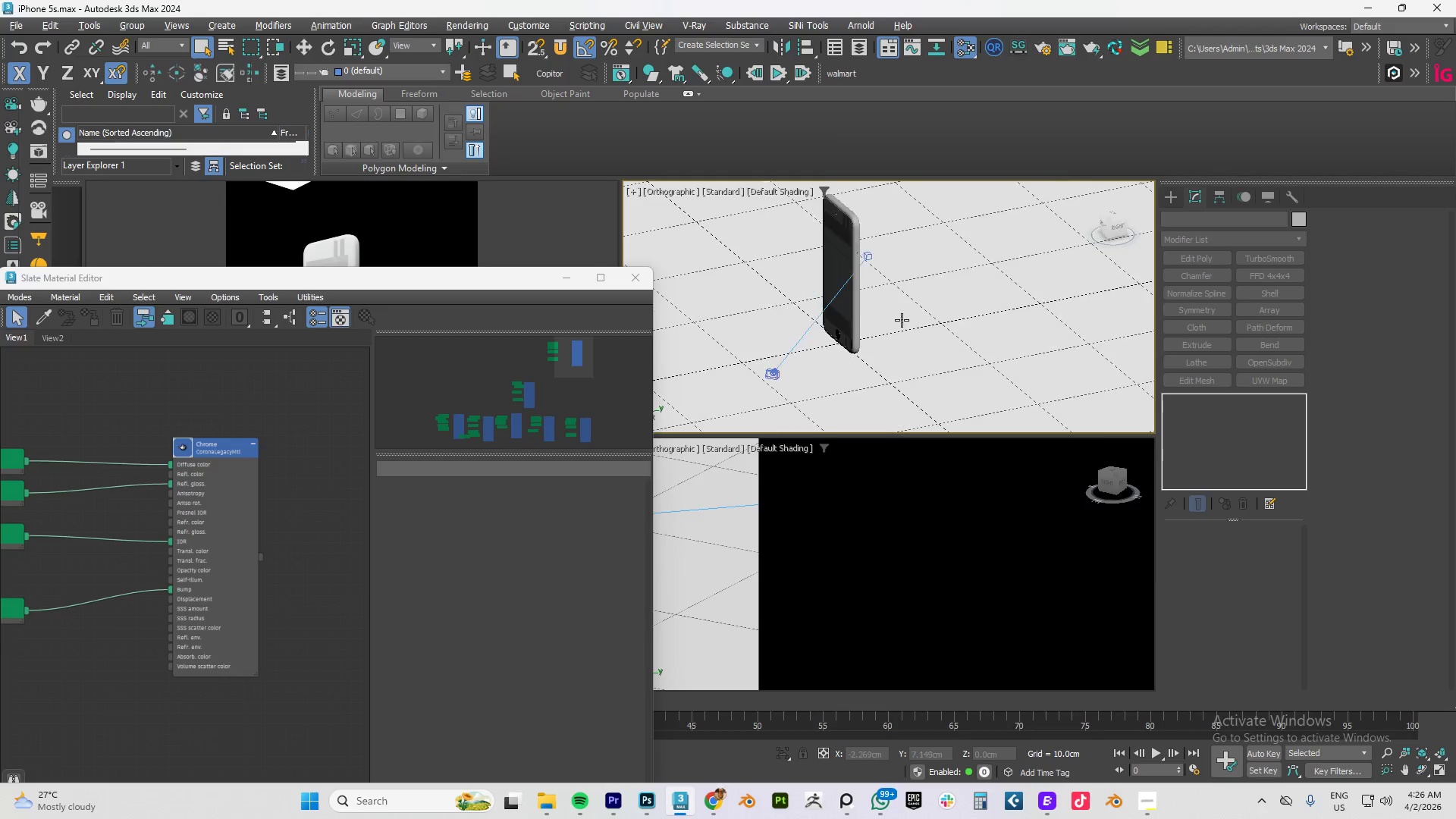 
key(Alt+AltLeft)
 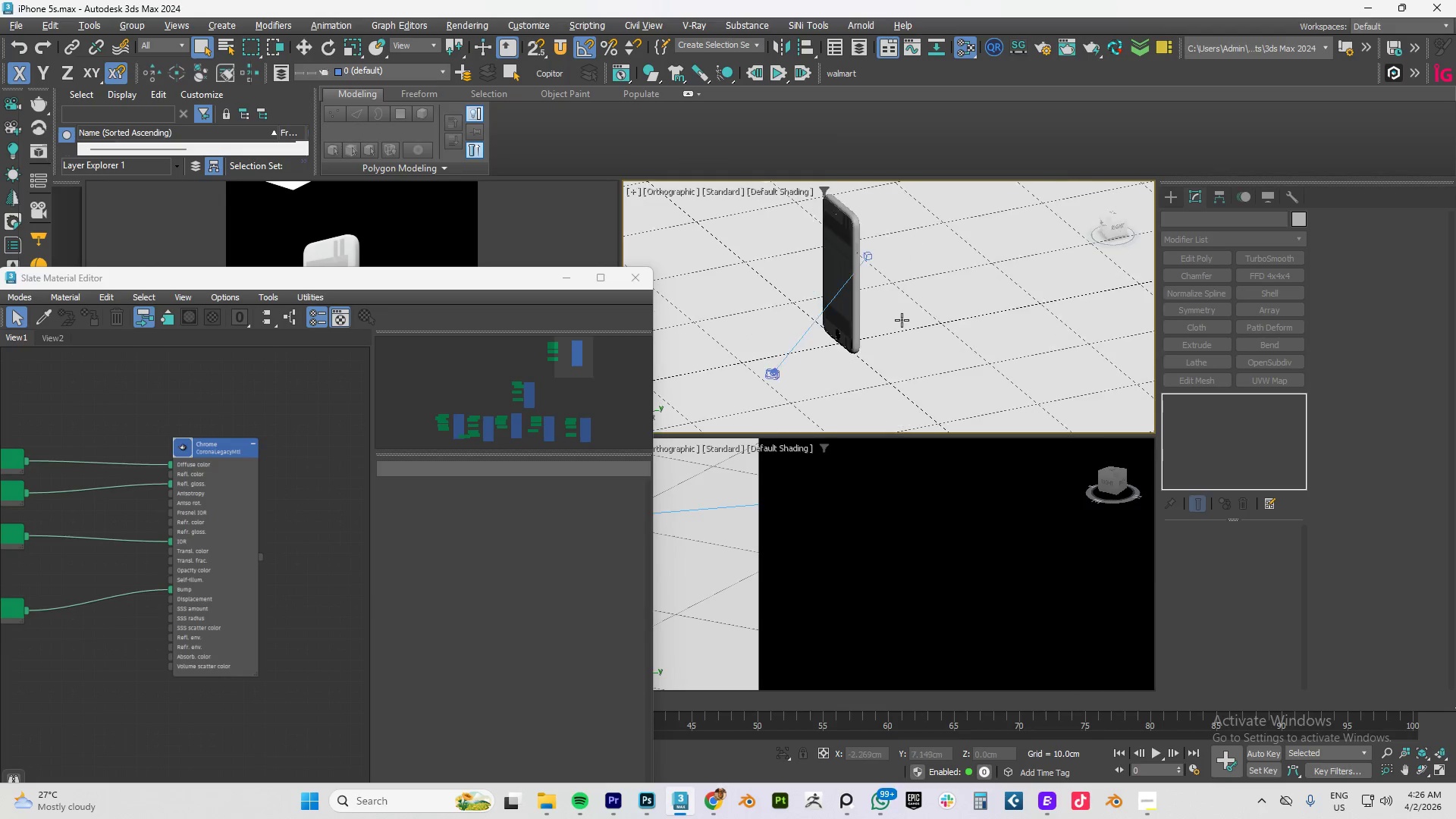 
key(Alt+AltLeft)
 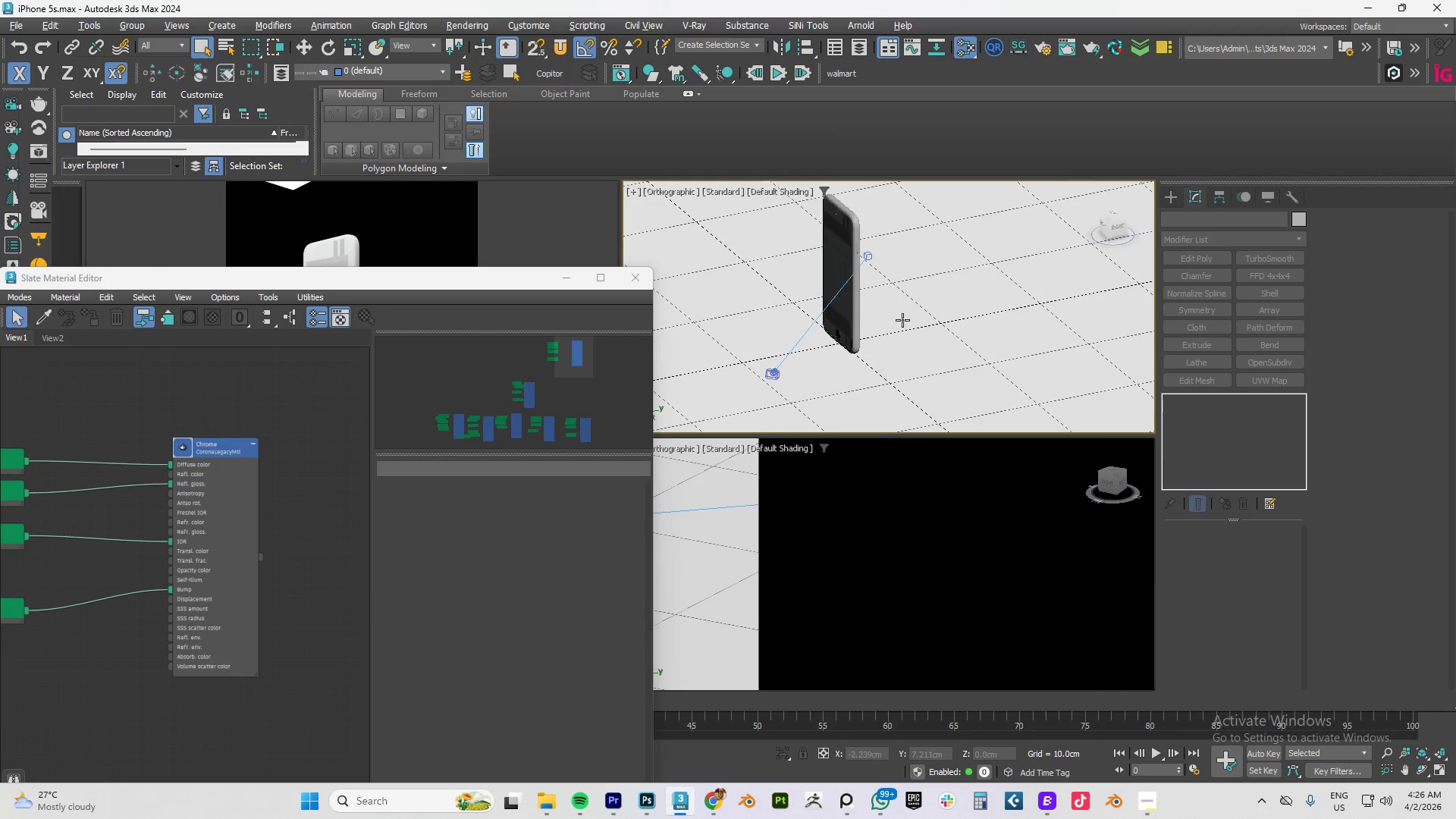 
key(Alt+AltLeft)
 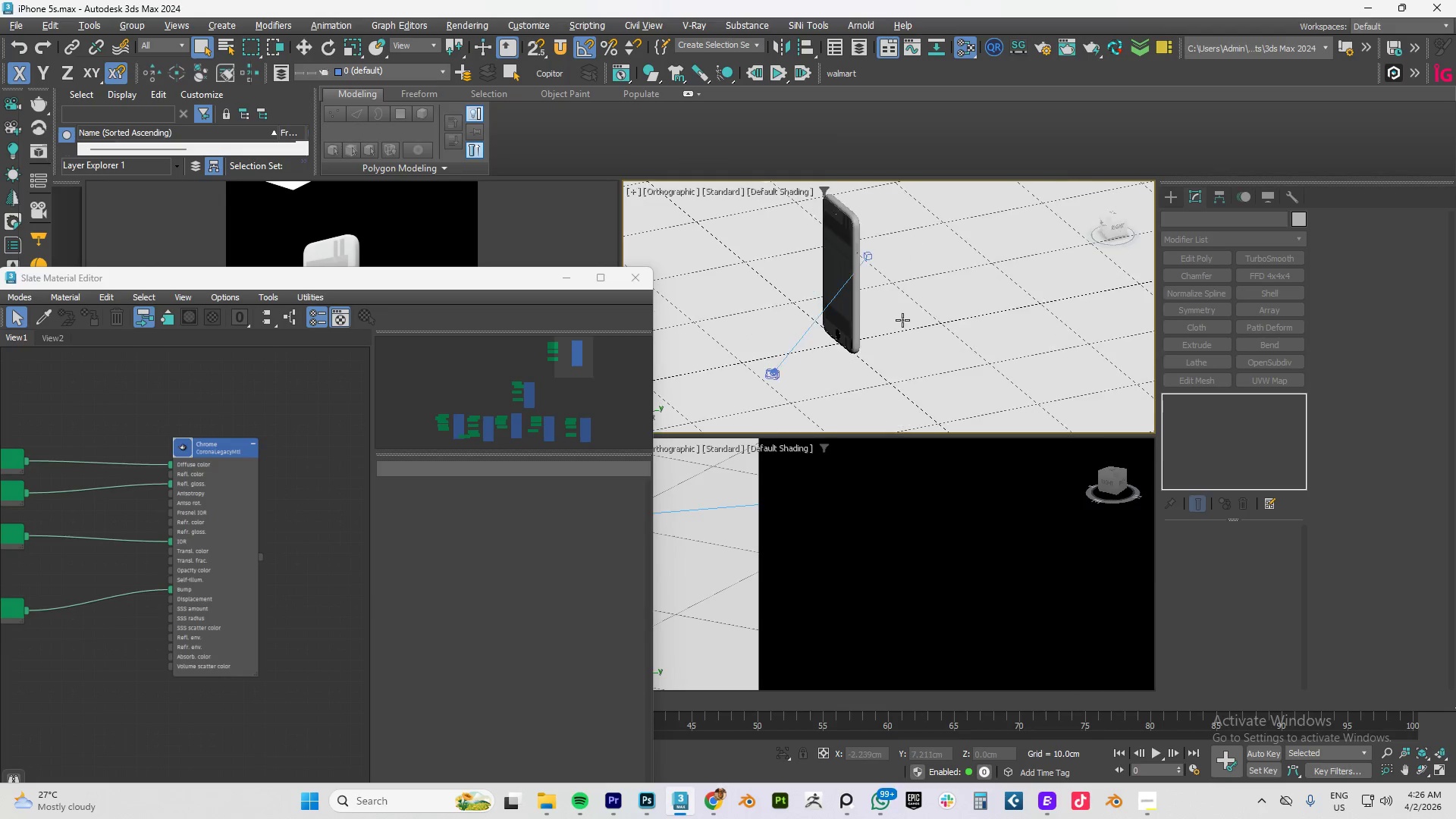 
key(Alt+AltLeft)
 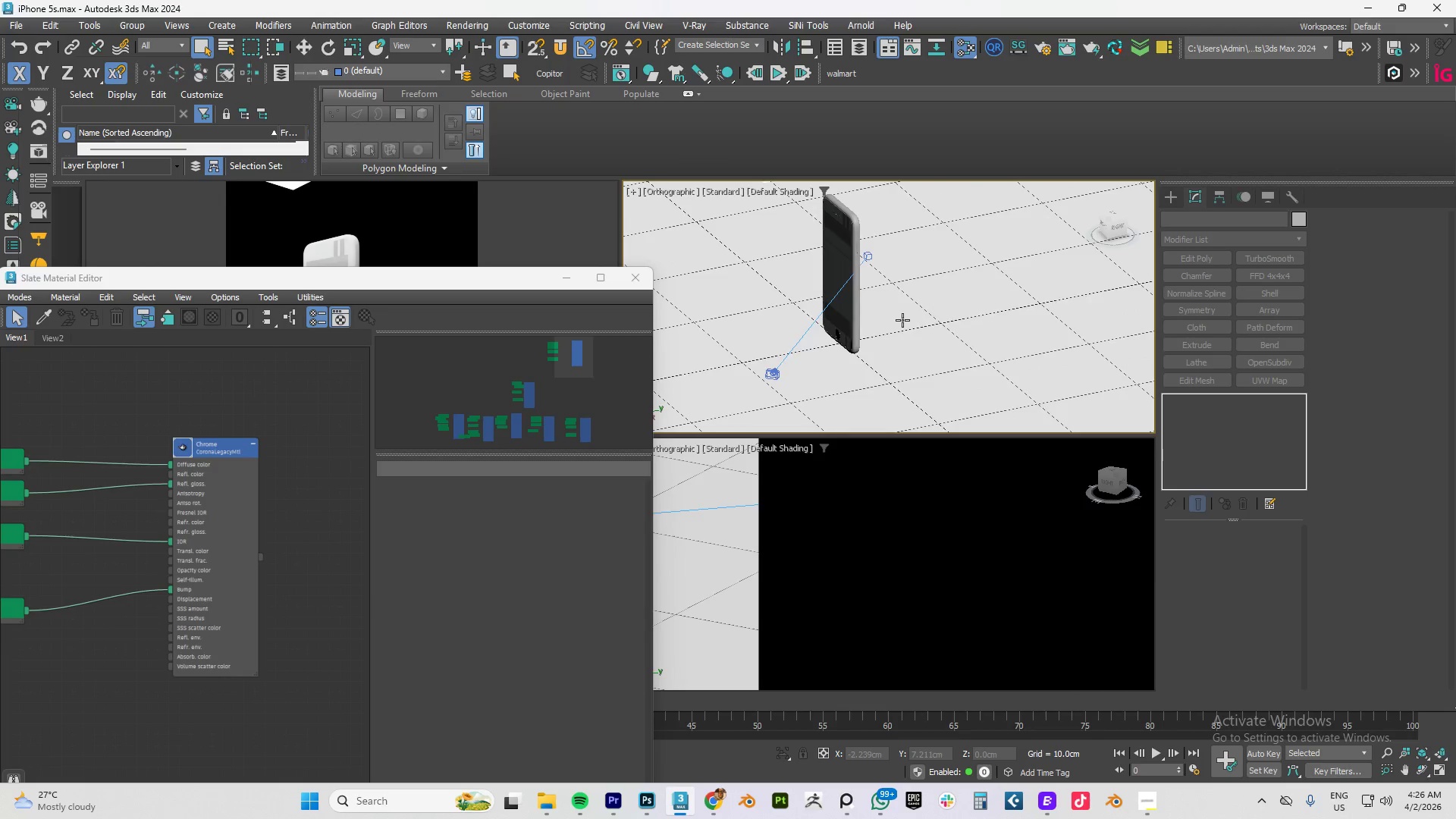 
key(Control+Z)
 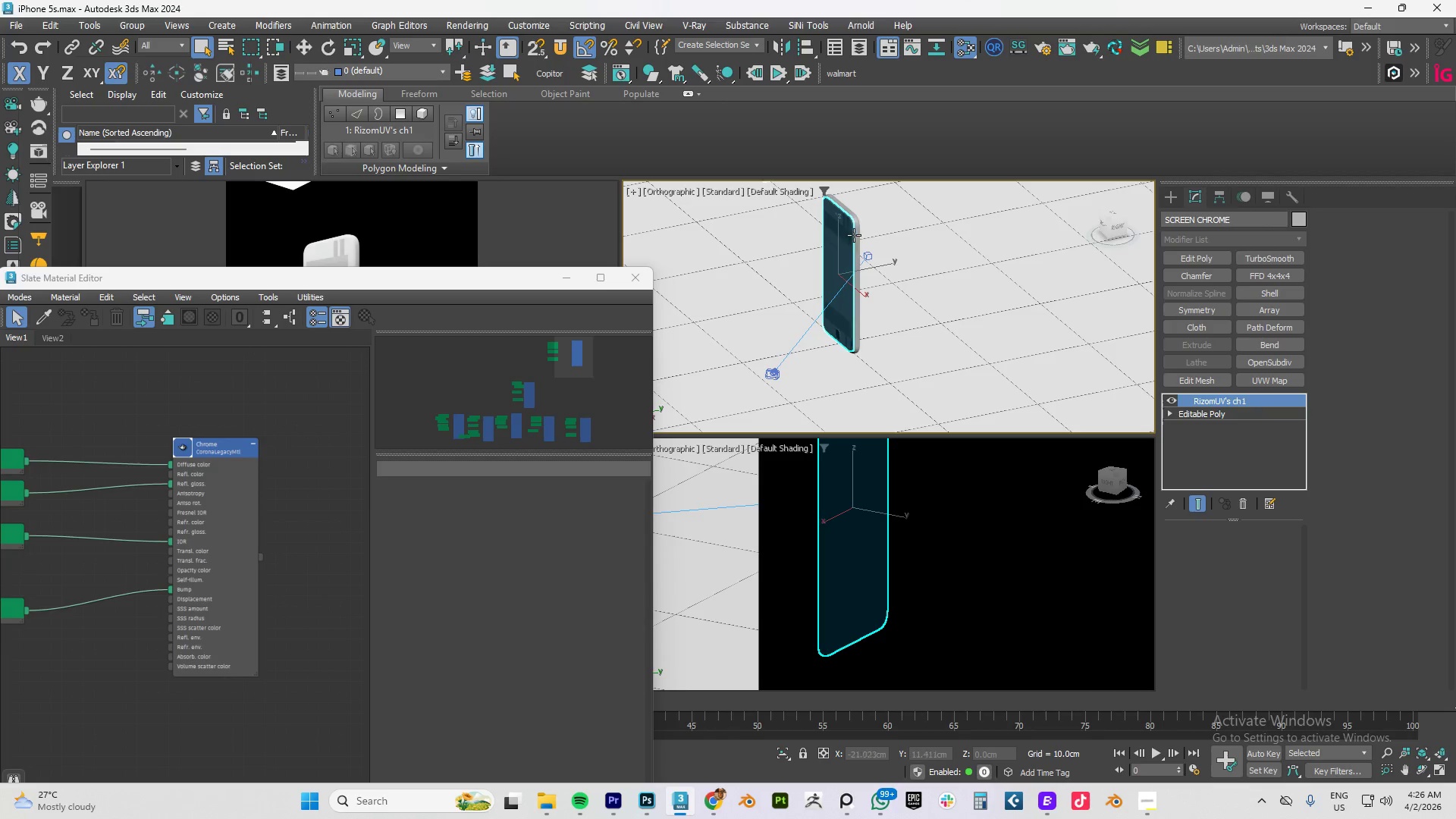 
left_click([858, 234])
 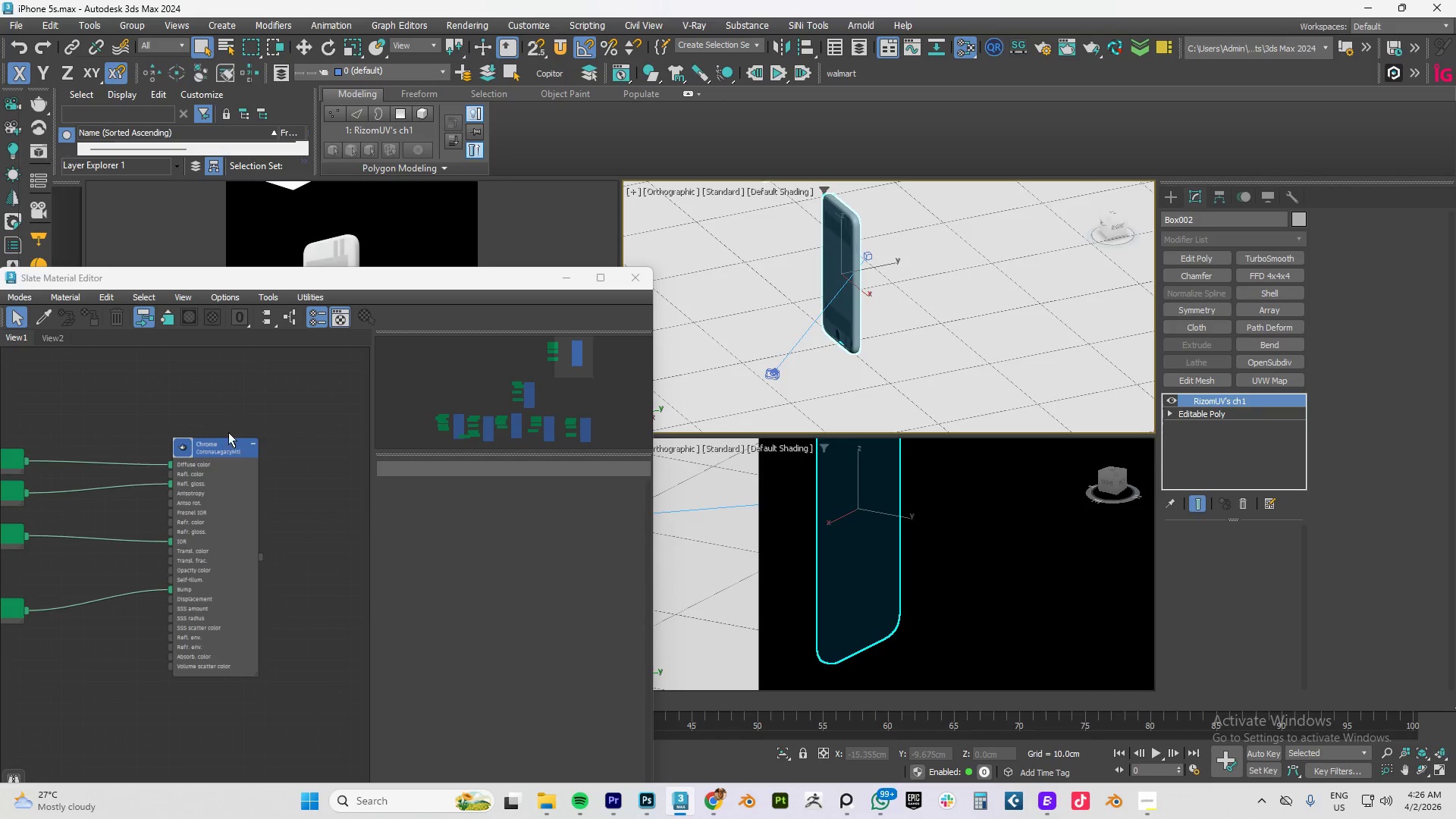 
right_click([224, 439])
 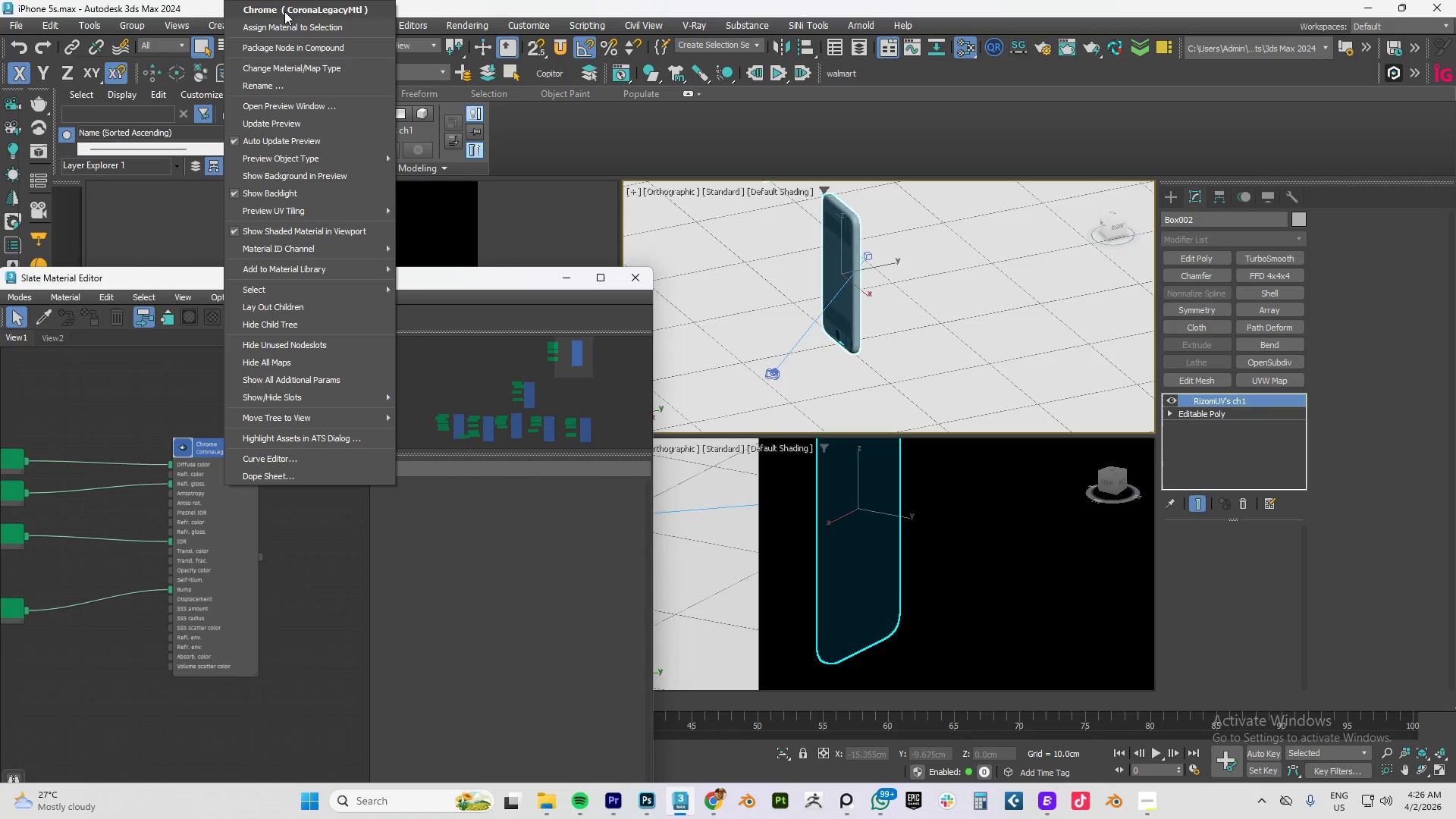 
left_click([282, 30])
 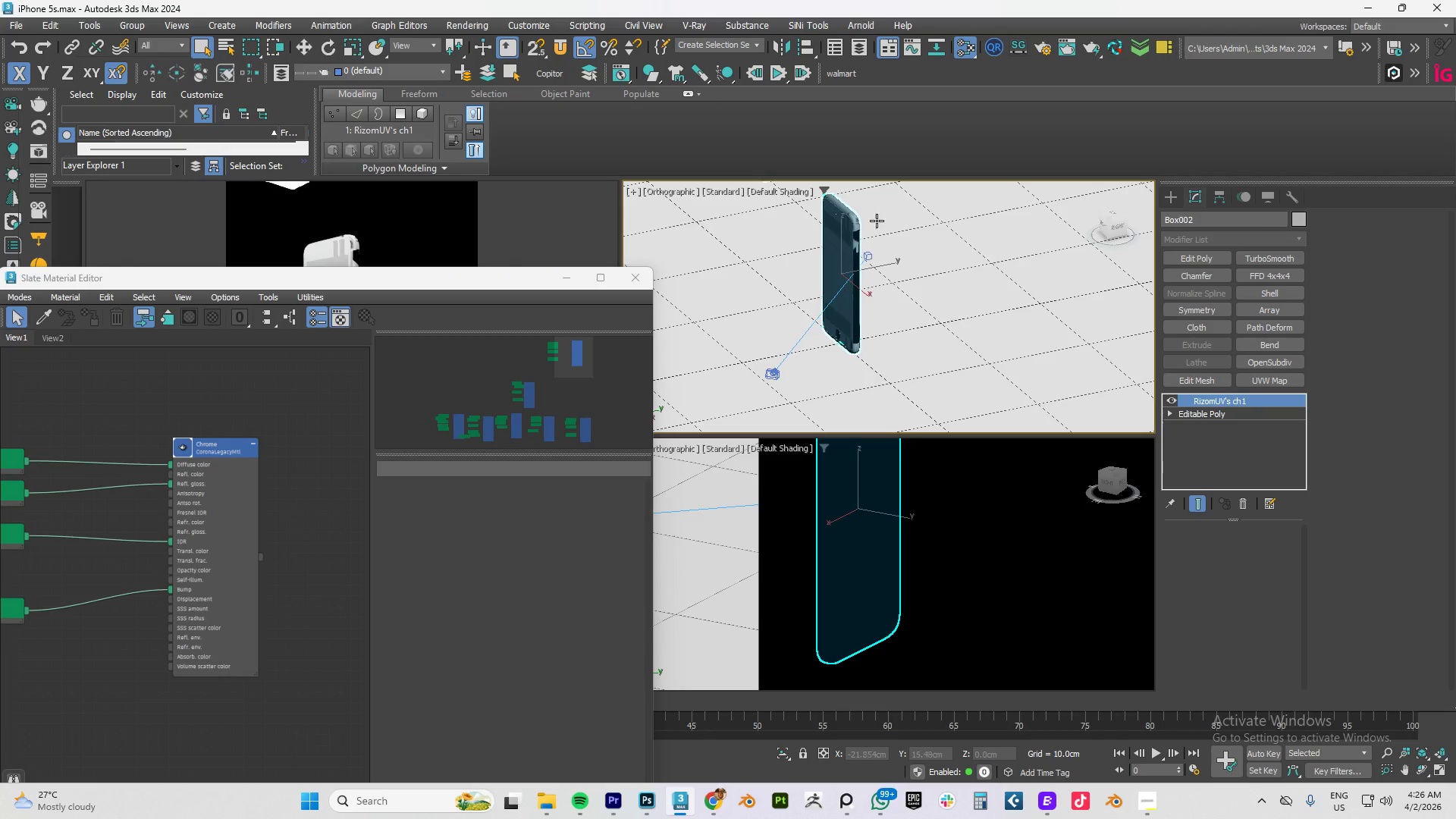 
scroll: coordinate [856, 258], scroll_direction: up, amount: 4.0
 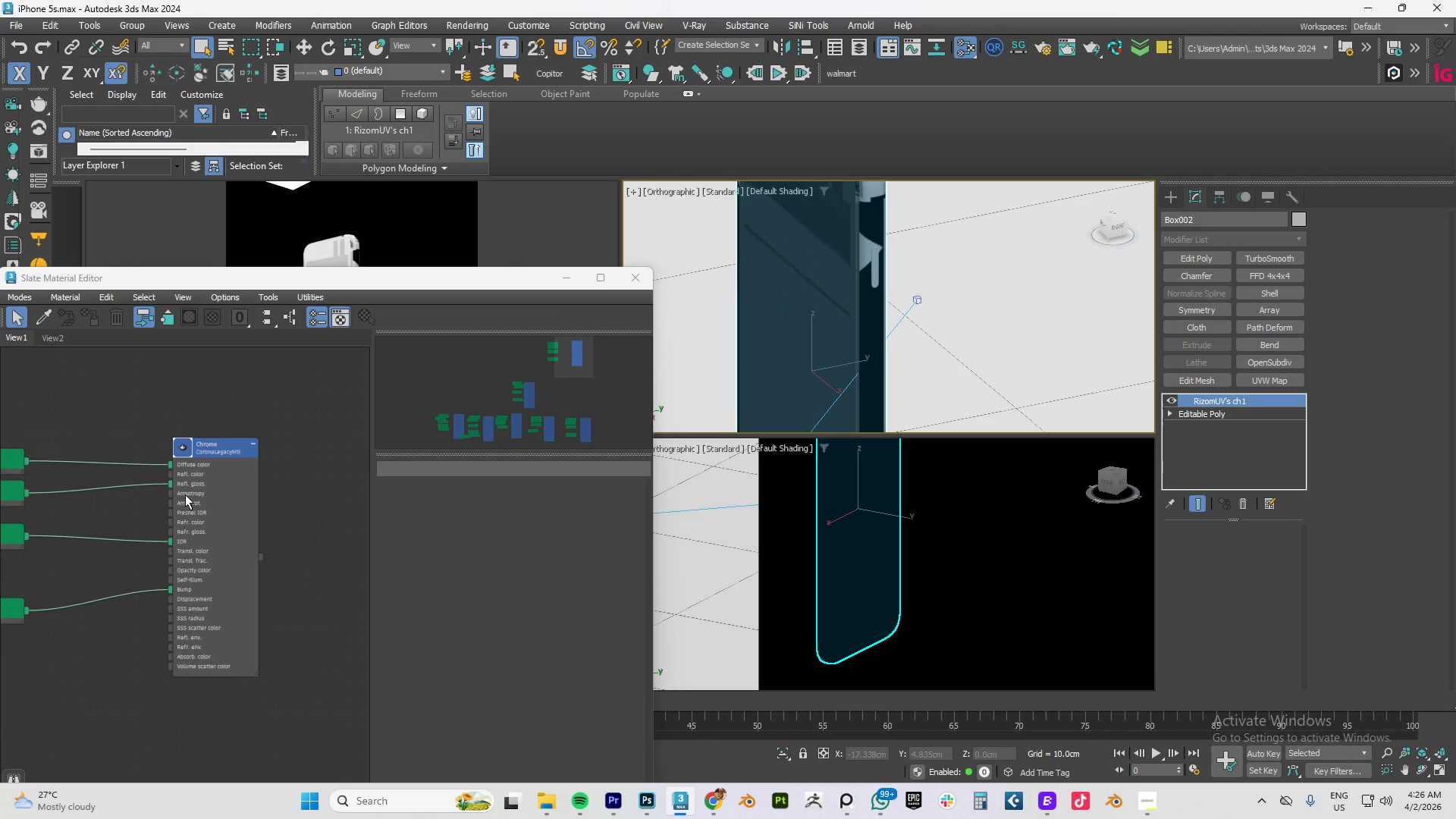 
left_click_drag(start_coordinate=[172, 481], to_coordinate=[152, 488])
 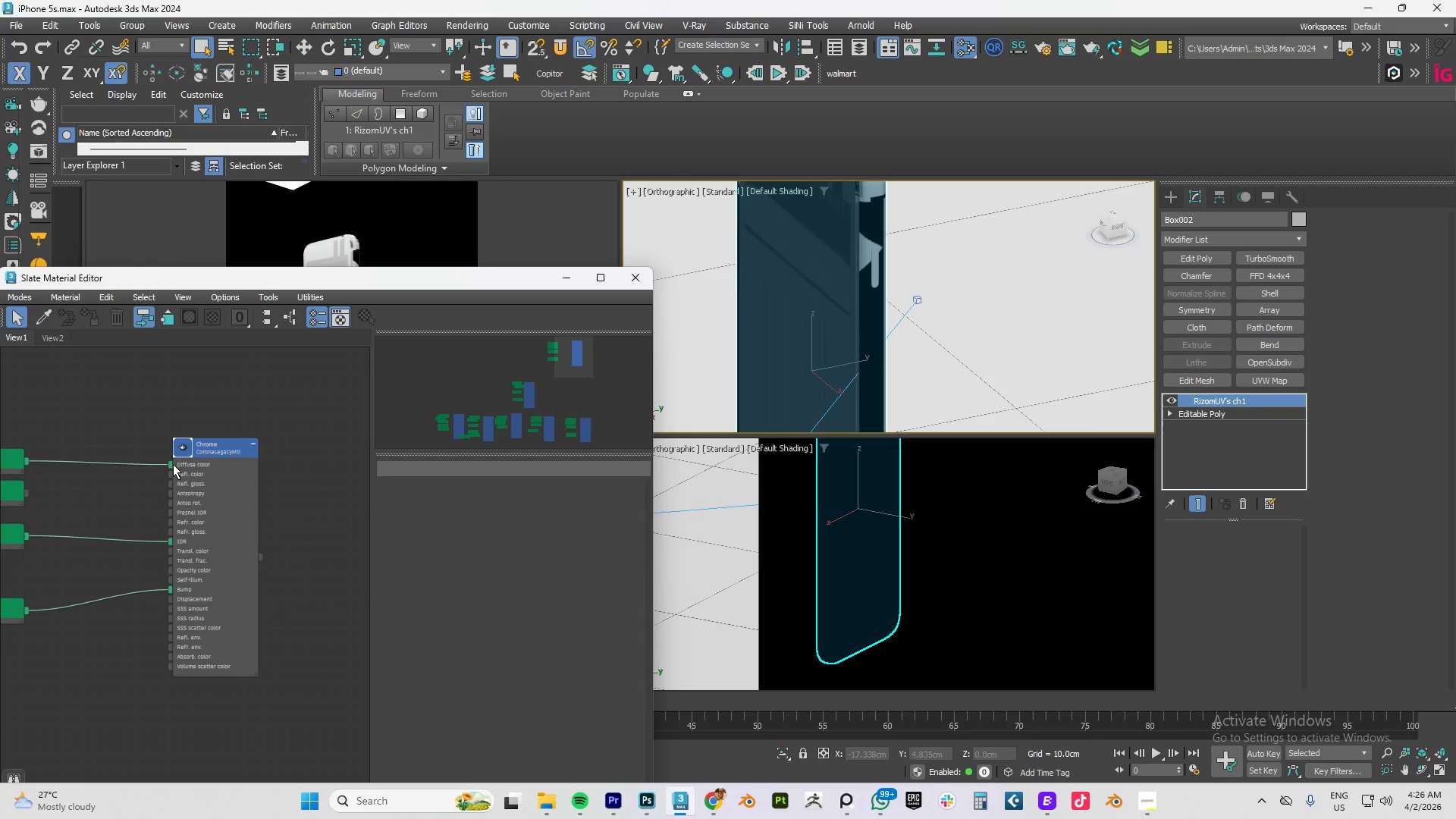 
left_click_drag(start_coordinate=[171, 464], to_coordinate=[177, 473])
 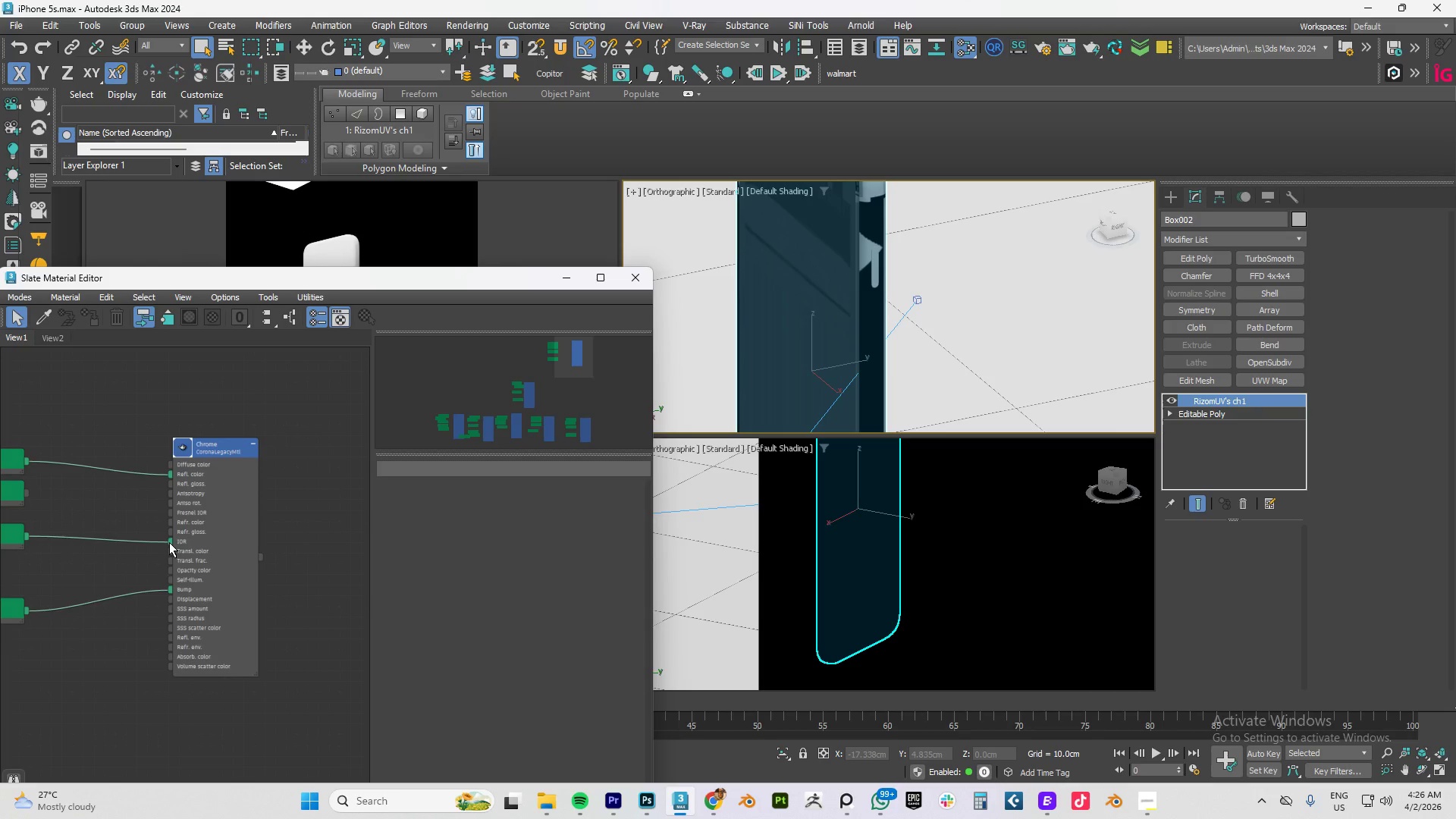 
left_click_drag(start_coordinate=[169, 541], to_coordinate=[138, 545])
 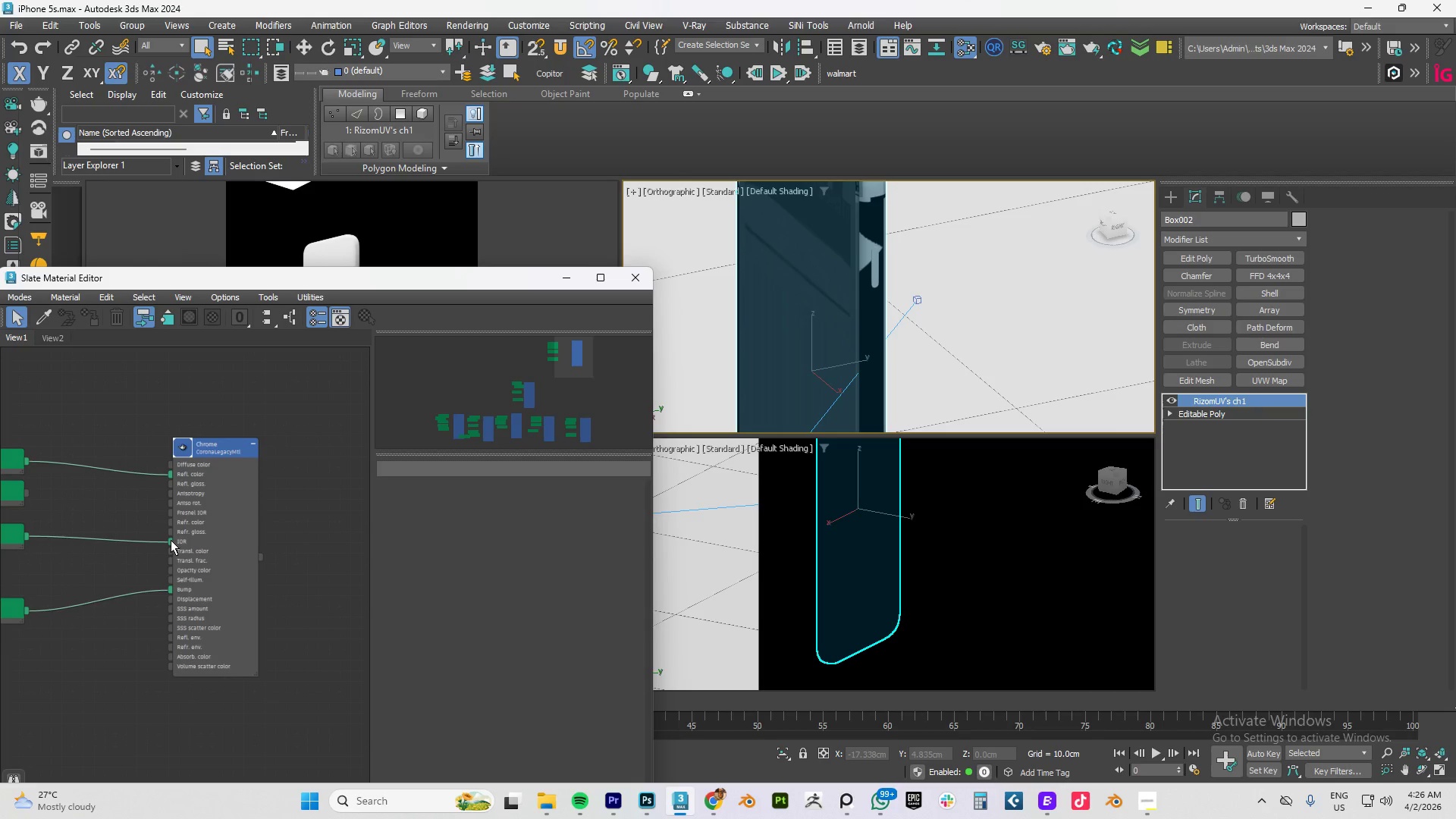 
left_click_drag(start_coordinate=[171, 539], to_coordinate=[134, 541])
 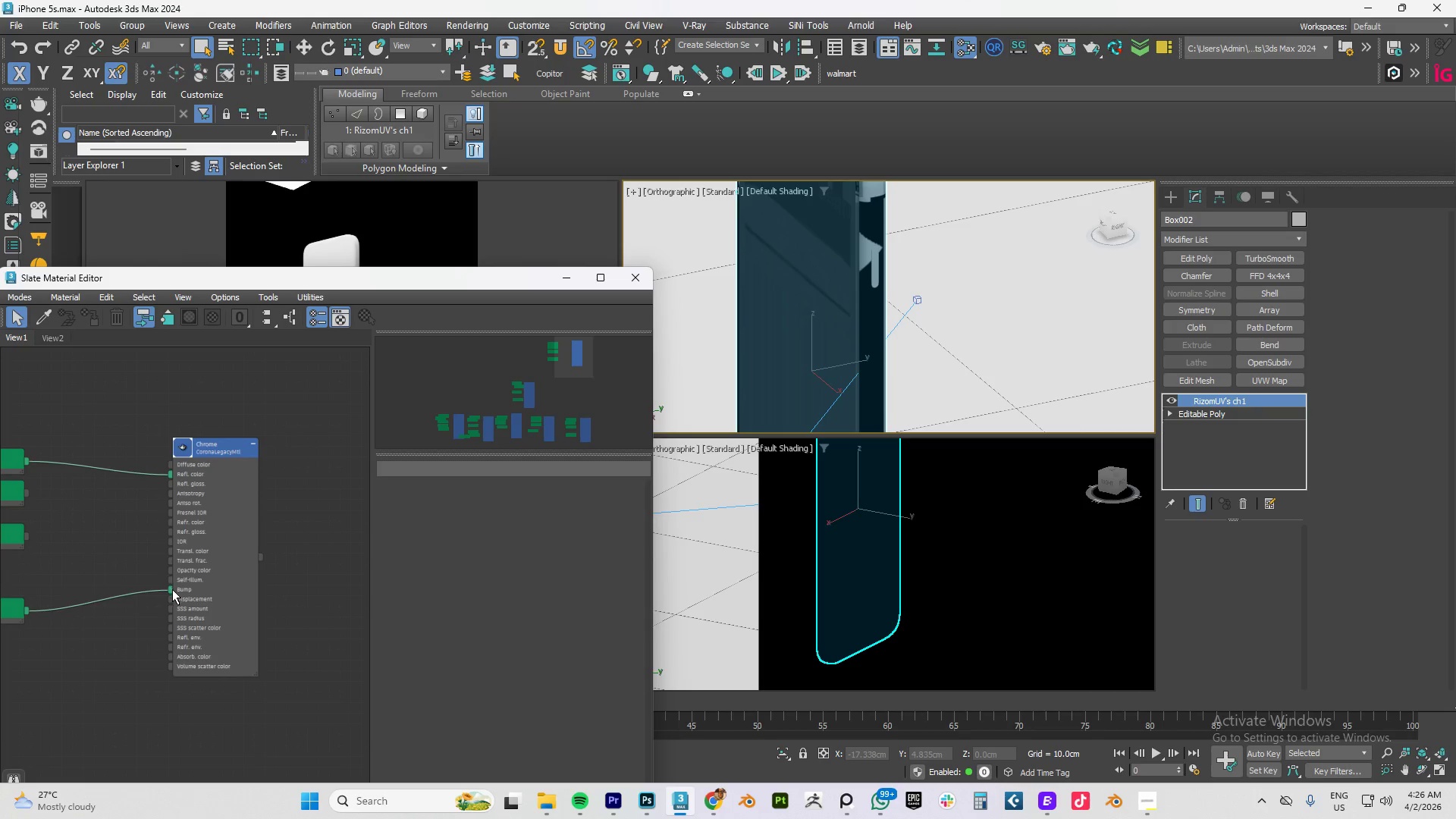 
left_click_drag(start_coordinate=[172, 590], to_coordinate=[124, 591])
 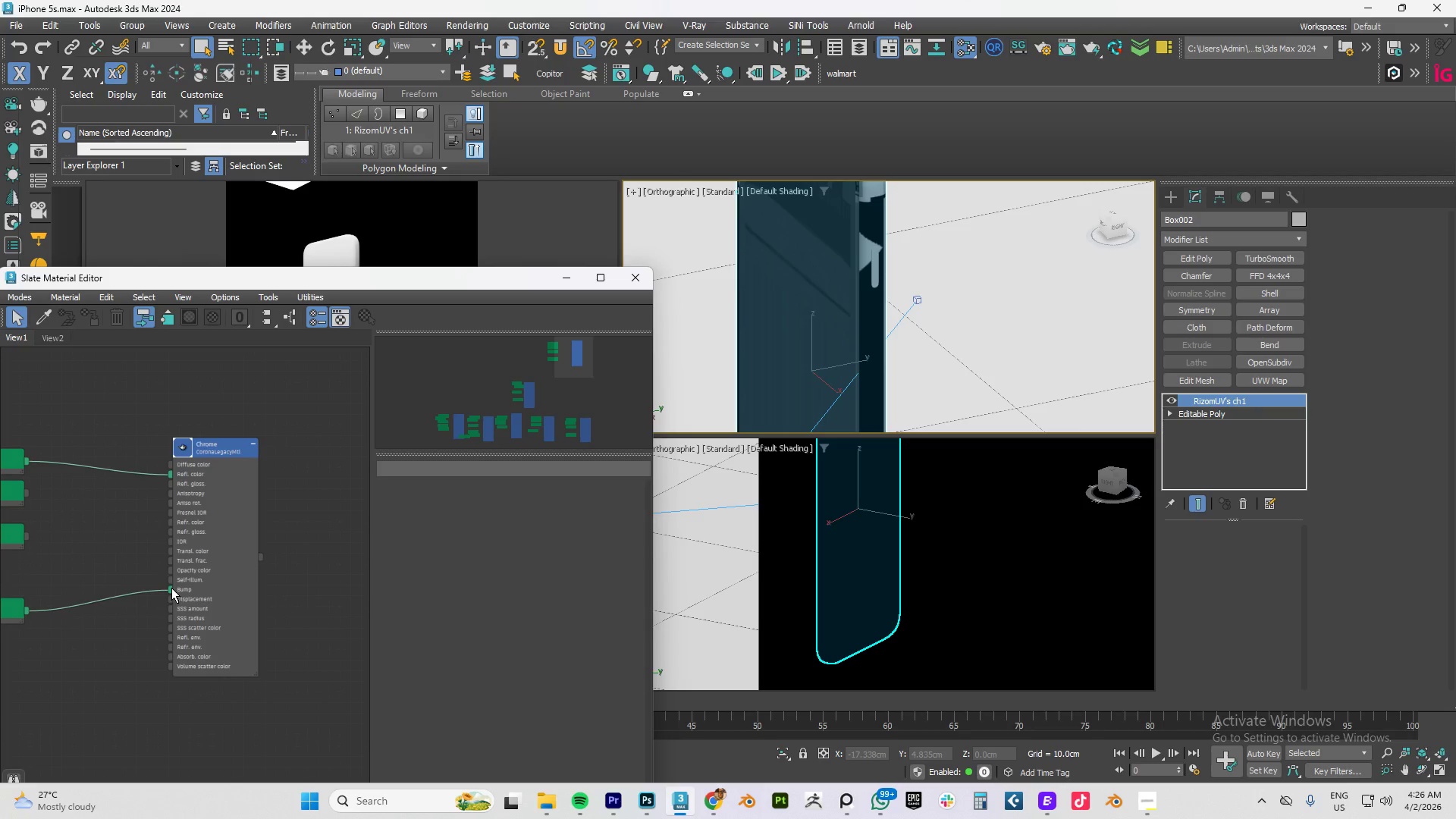 
left_click_drag(start_coordinate=[170, 586], to_coordinate=[128, 590])
 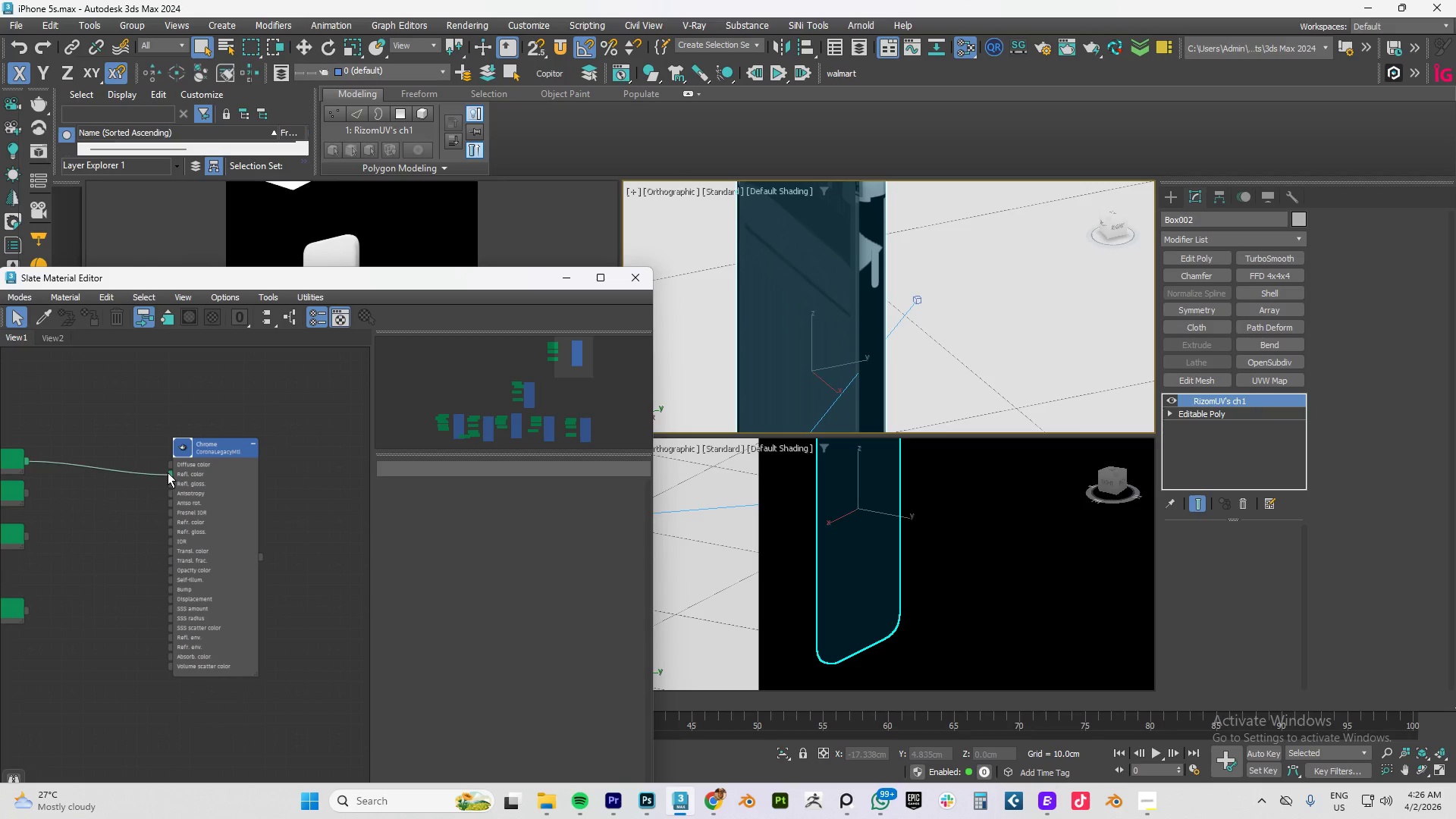 
left_click_drag(start_coordinate=[171, 474], to_coordinate=[130, 480])
 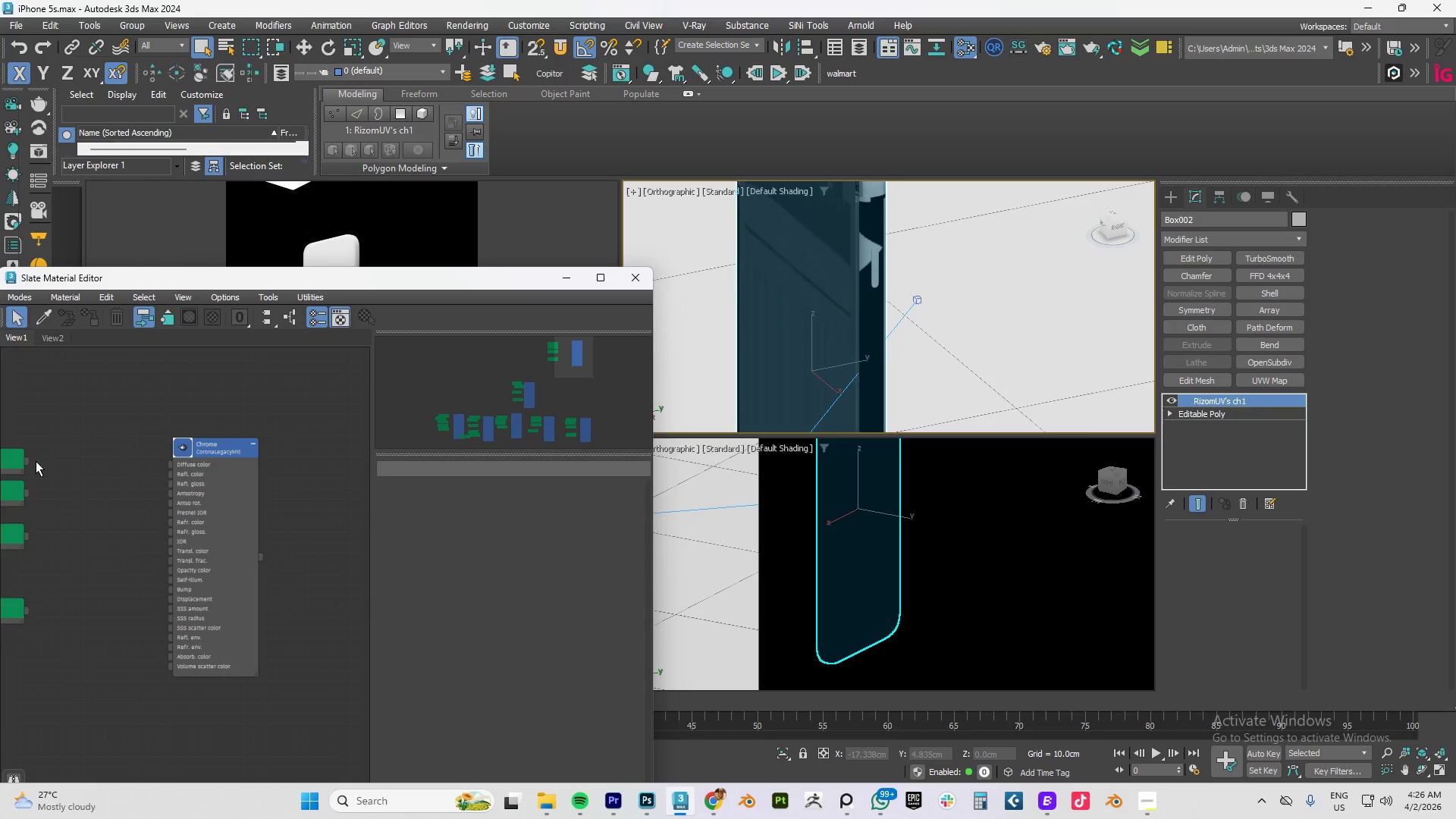 
left_click_drag(start_coordinate=[26, 459], to_coordinate=[174, 464])
 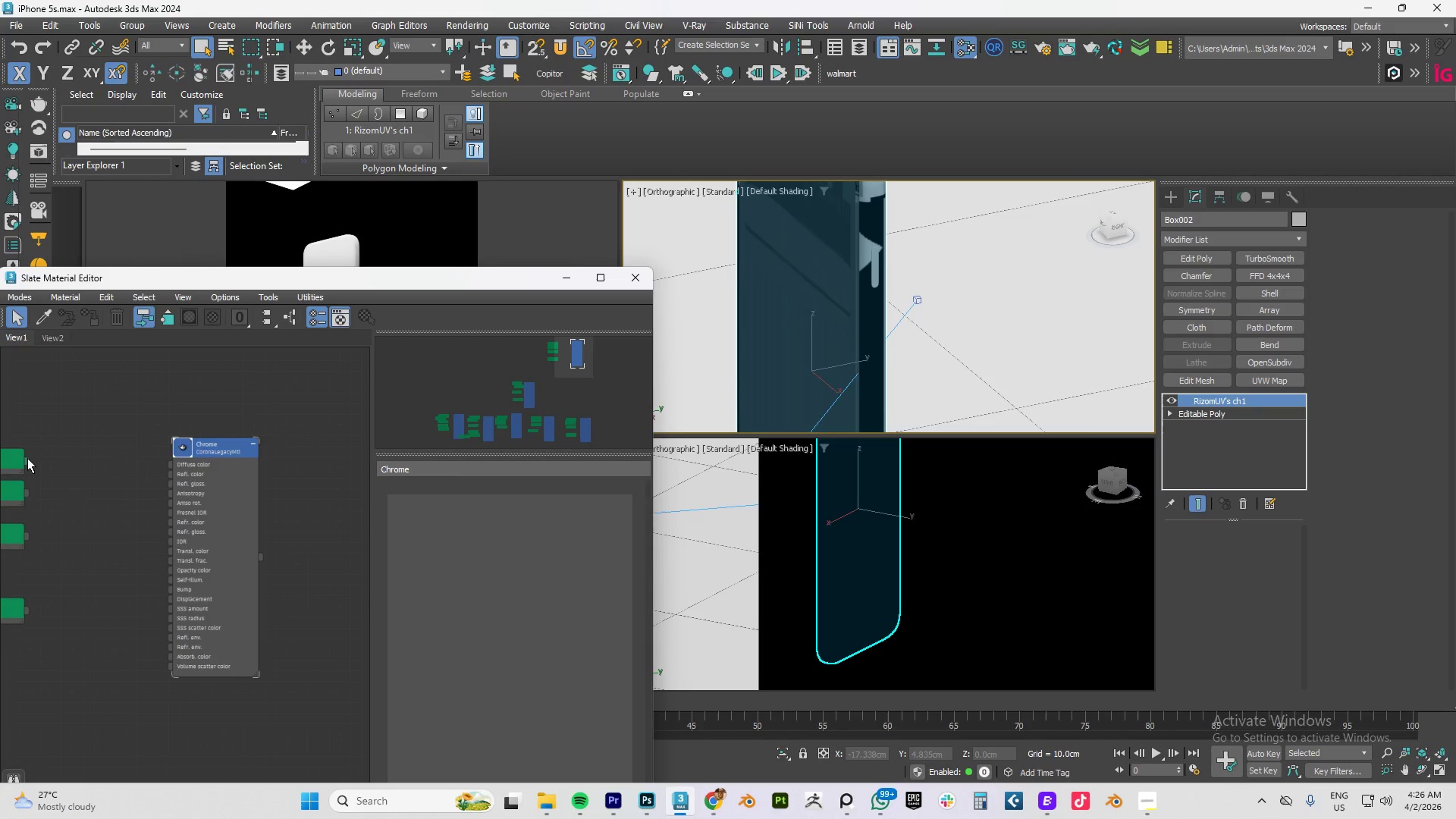 
left_click_drag(start_coordinate=[27, 458], to_coordinate=[105, 459])
 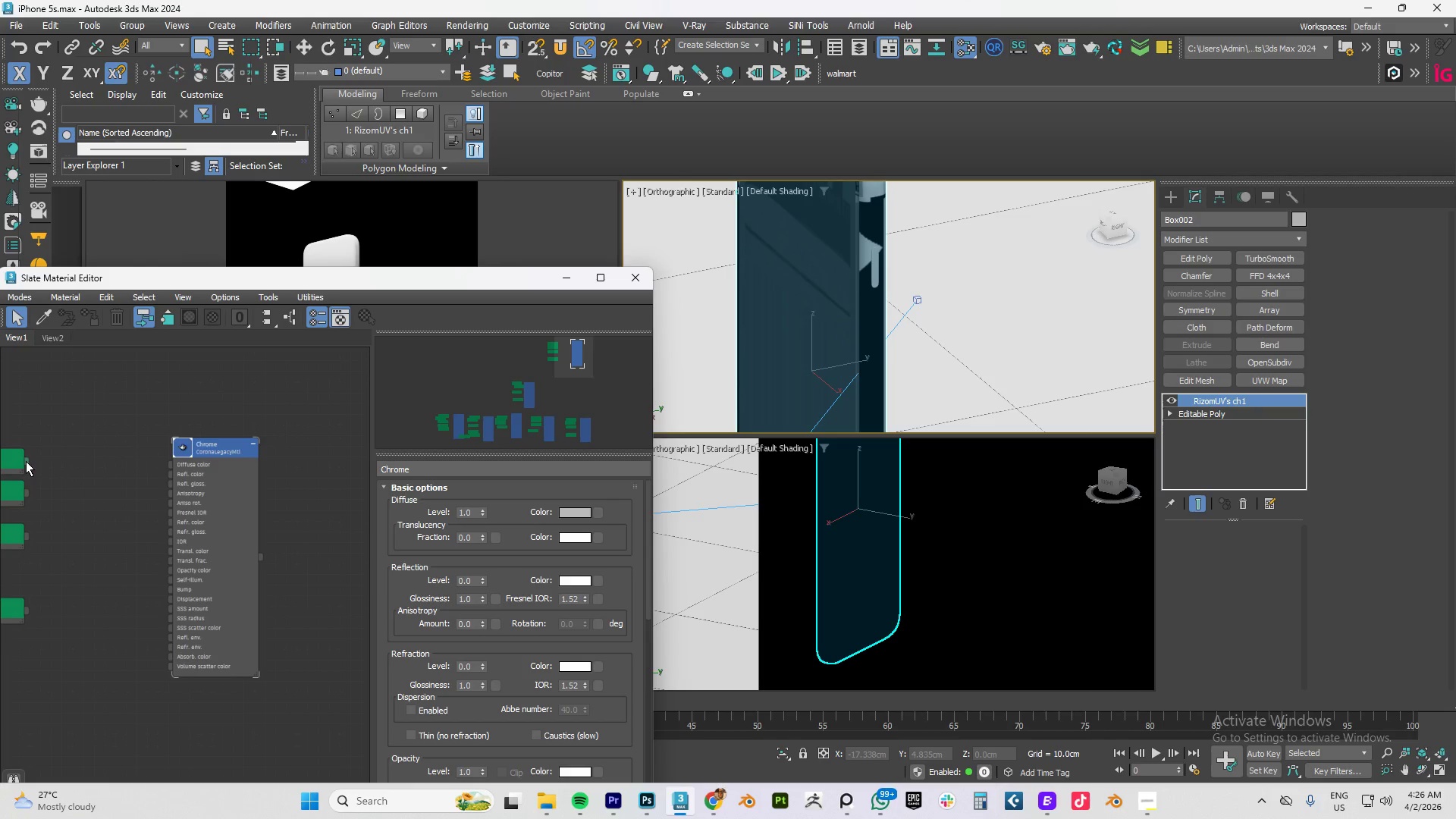 
left_click_drag(start_coordinate=[26, 461], to_coordinate=[167, 464])
 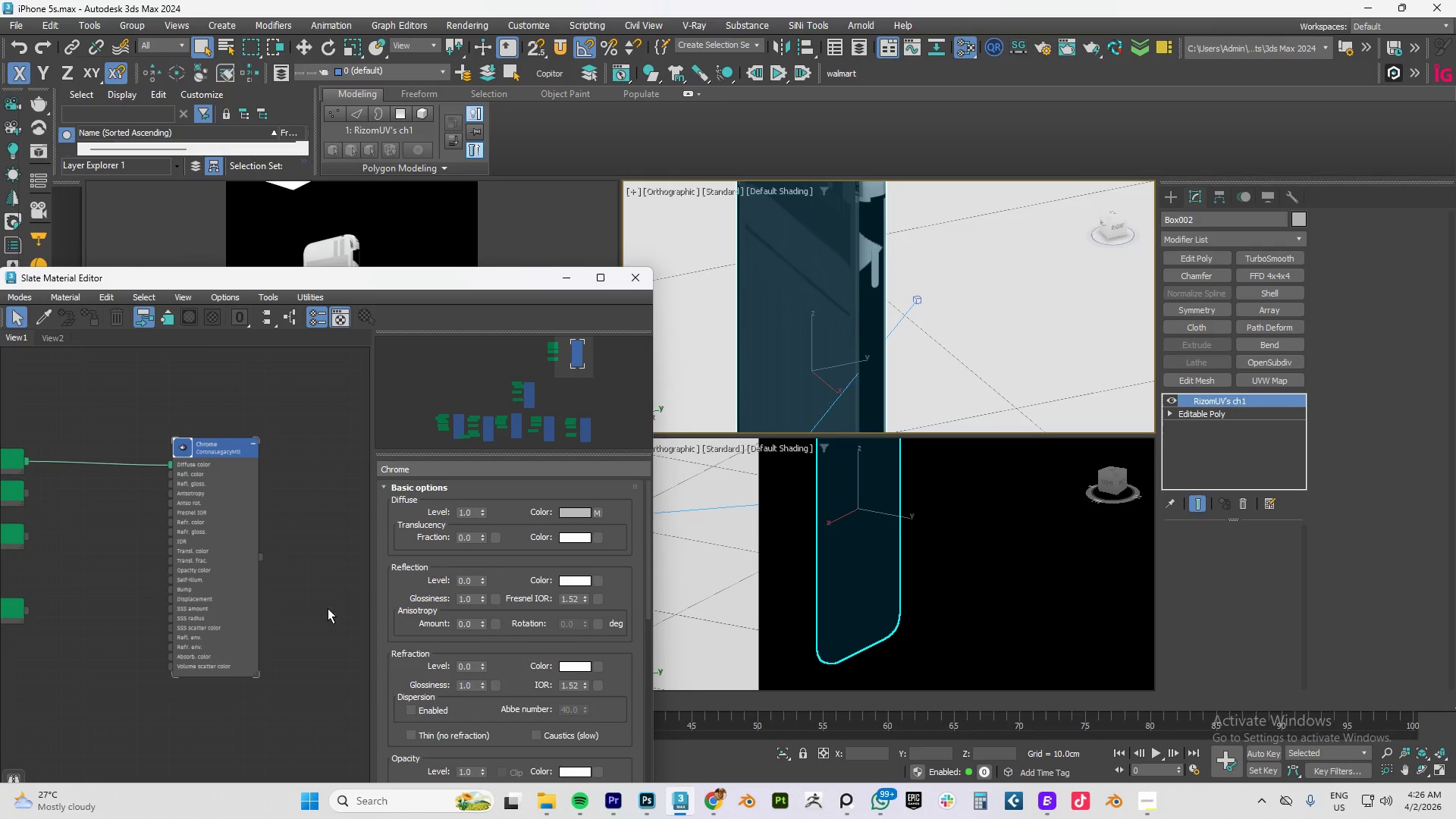 
scroll: coordinate [904, 309], scroll_direction: down, amount: 1.0
 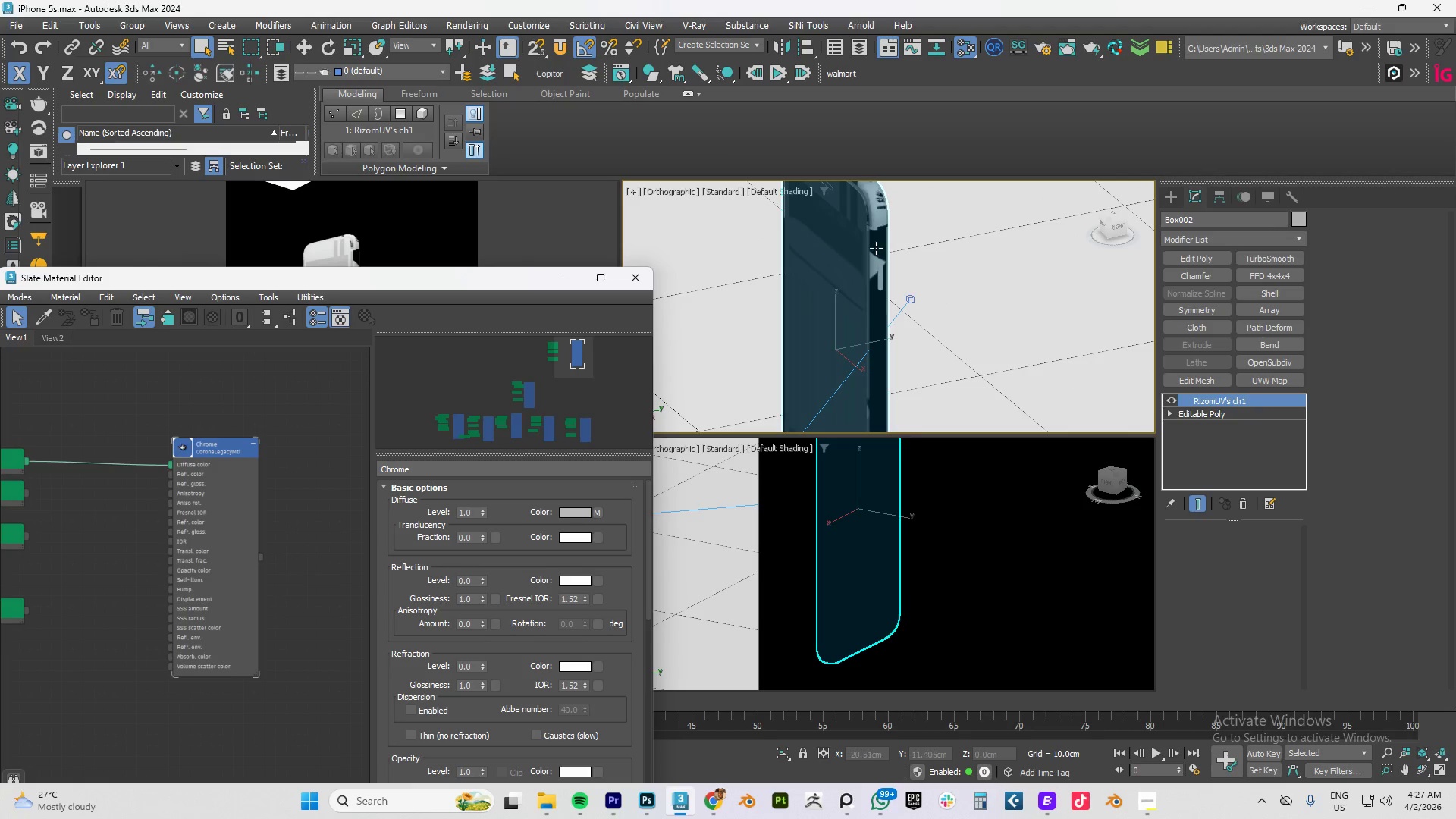 
left_click([876, 247])
 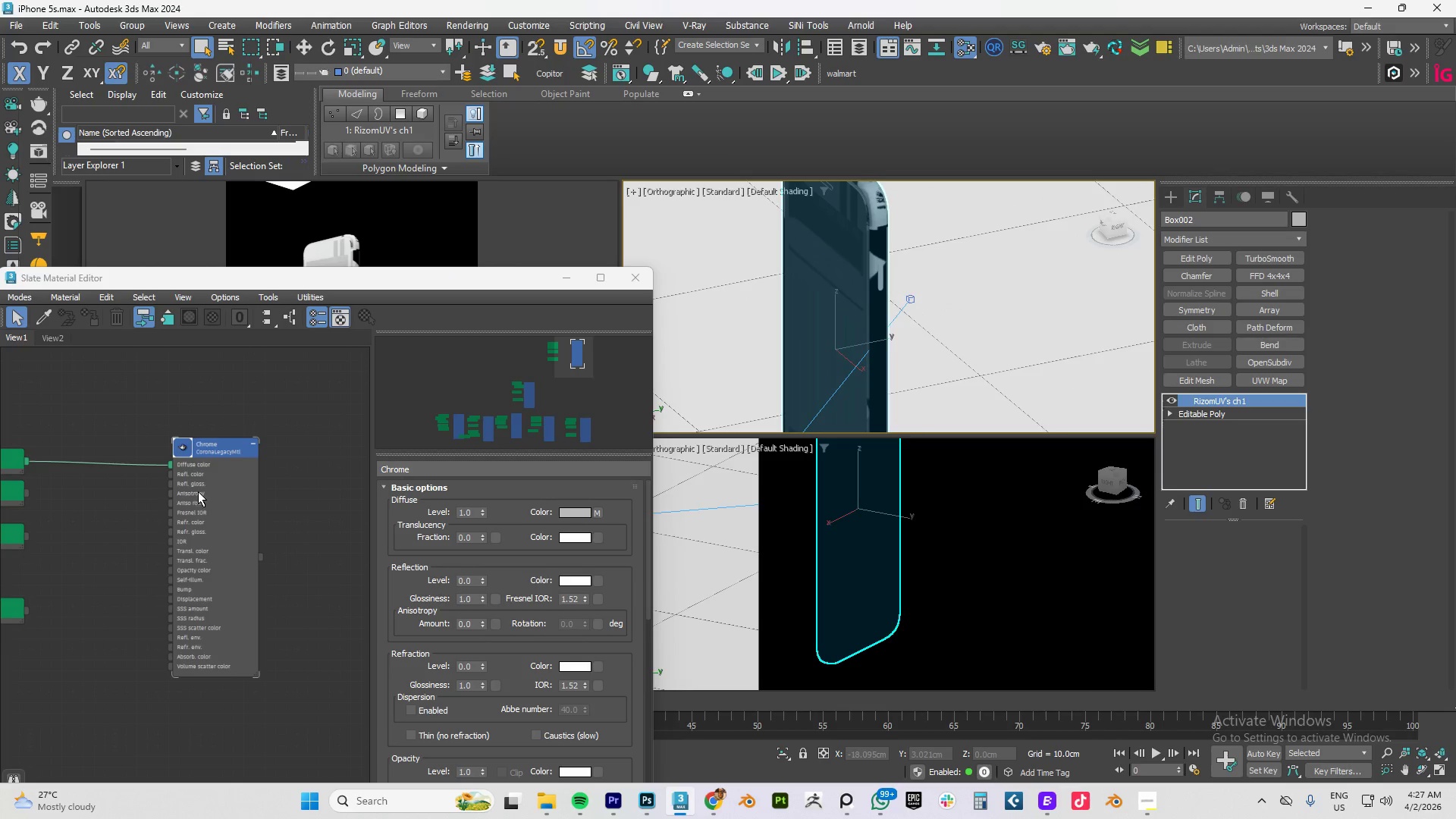 
right_click([199, 446])
 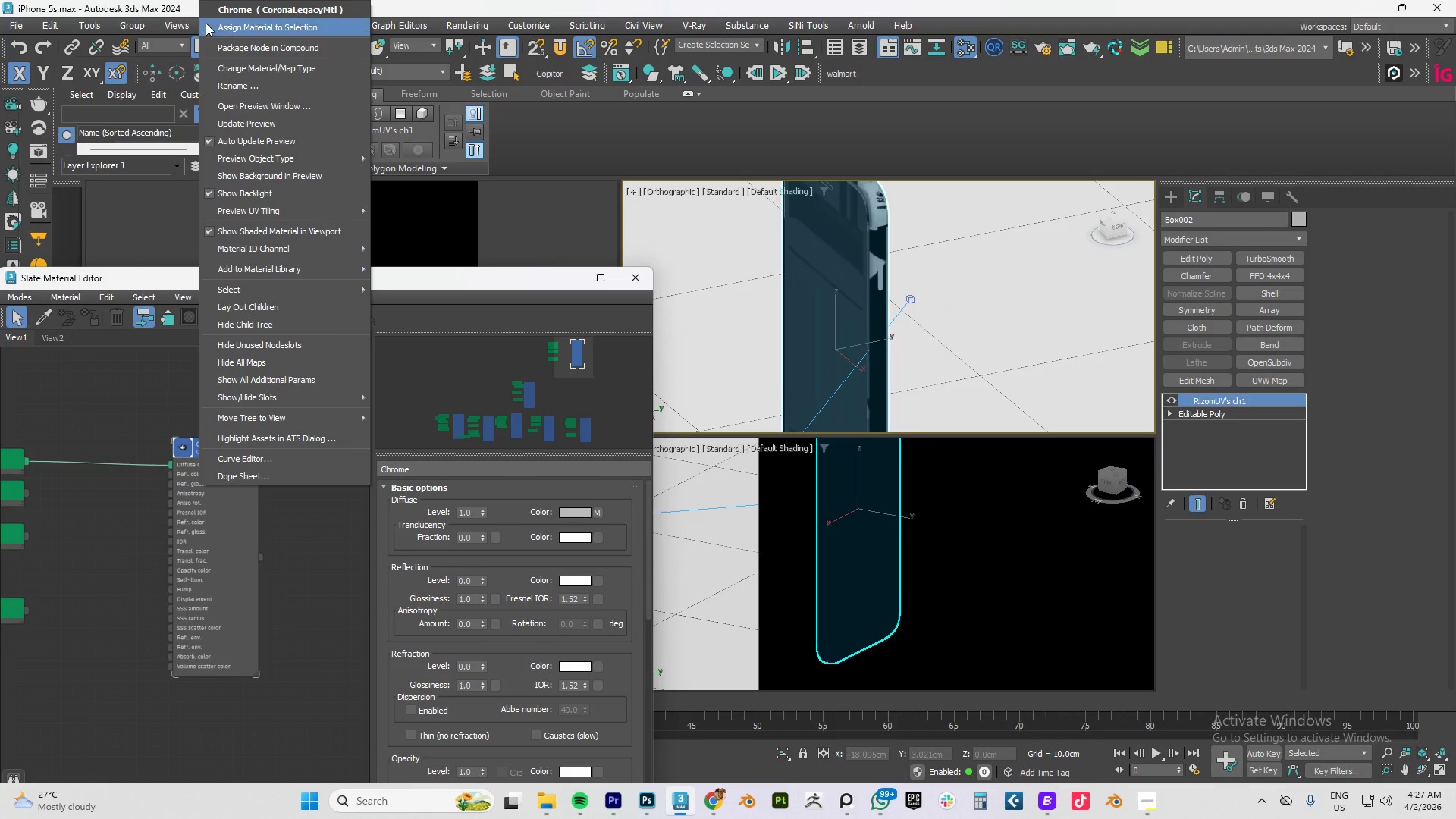 
left_click([223, 26])
 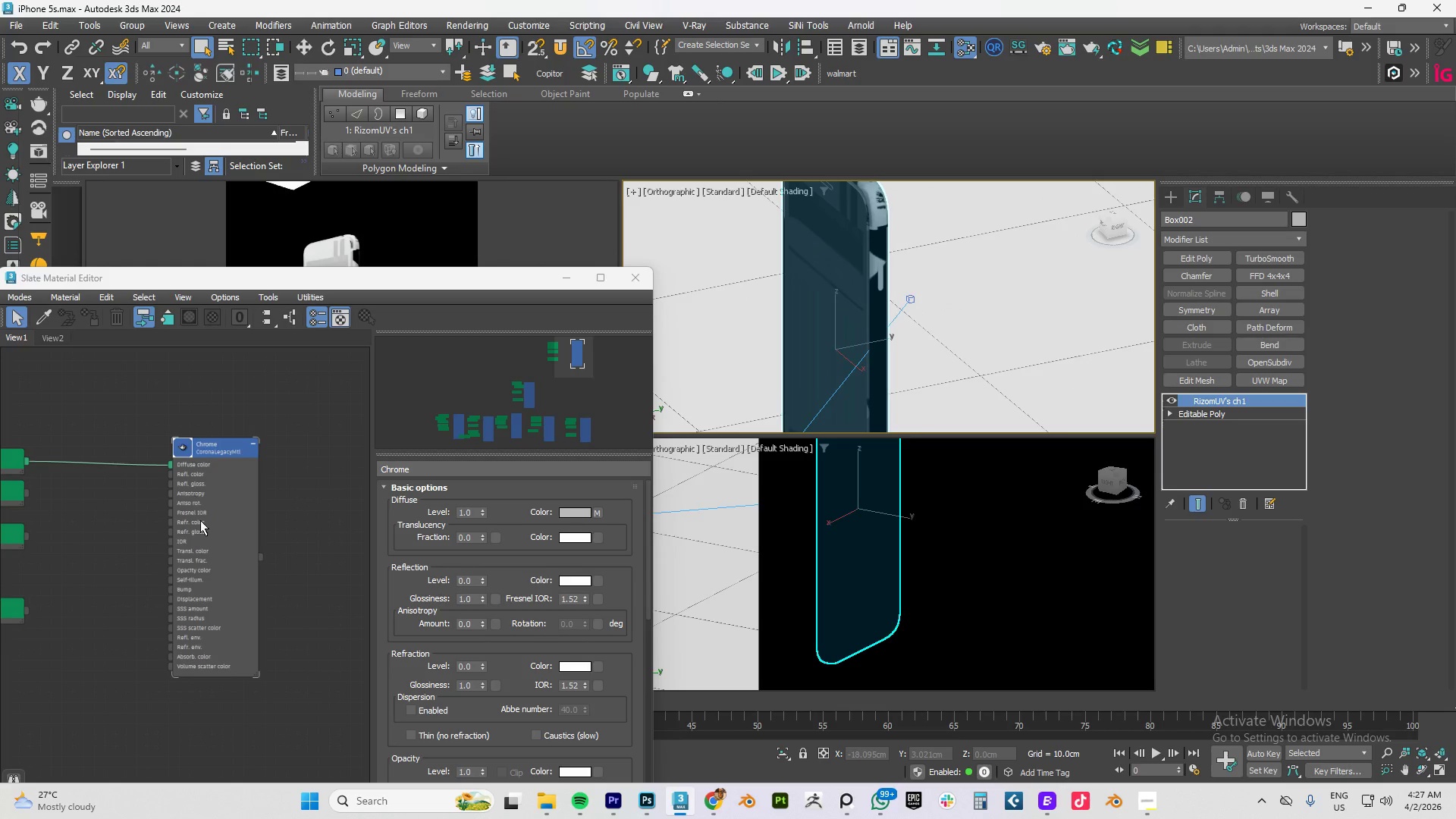 
scroll: coordinate [200, 521], scroll_direction: down, amount: 6.0
 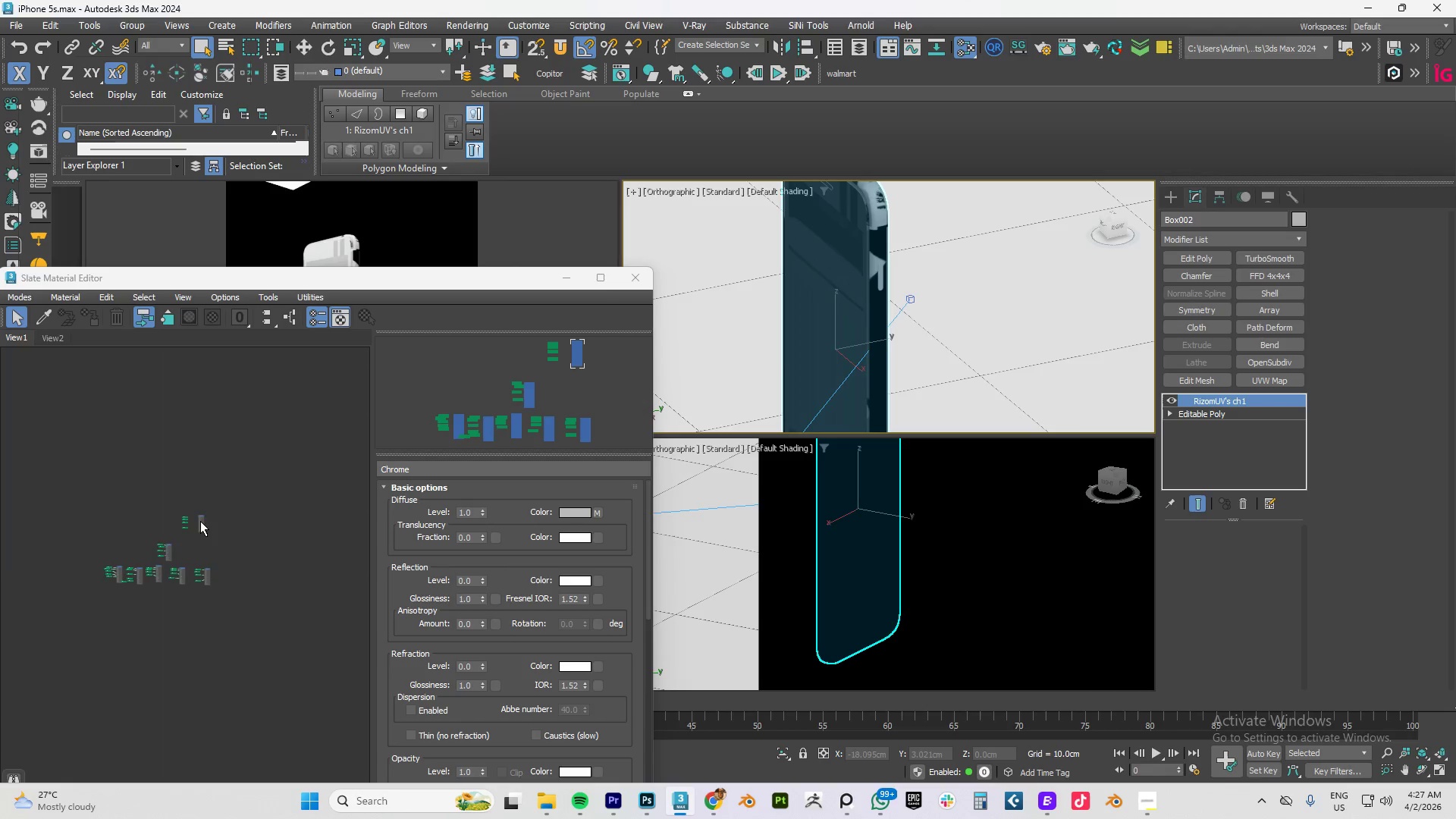 
scroll: coordinate [145, 525], scroll_direction: up, amount: 4.0
 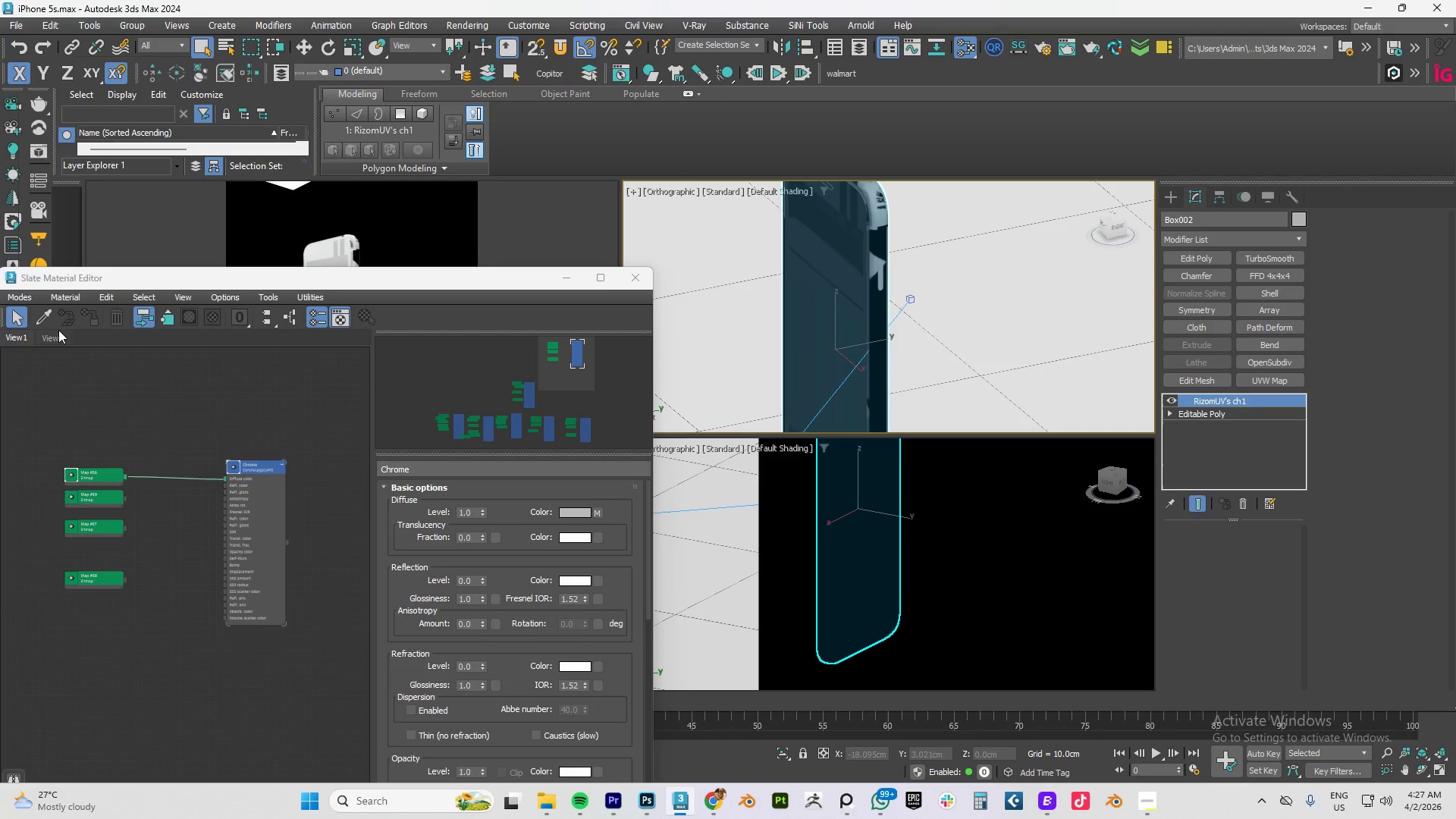 
left_click([58, 334])
 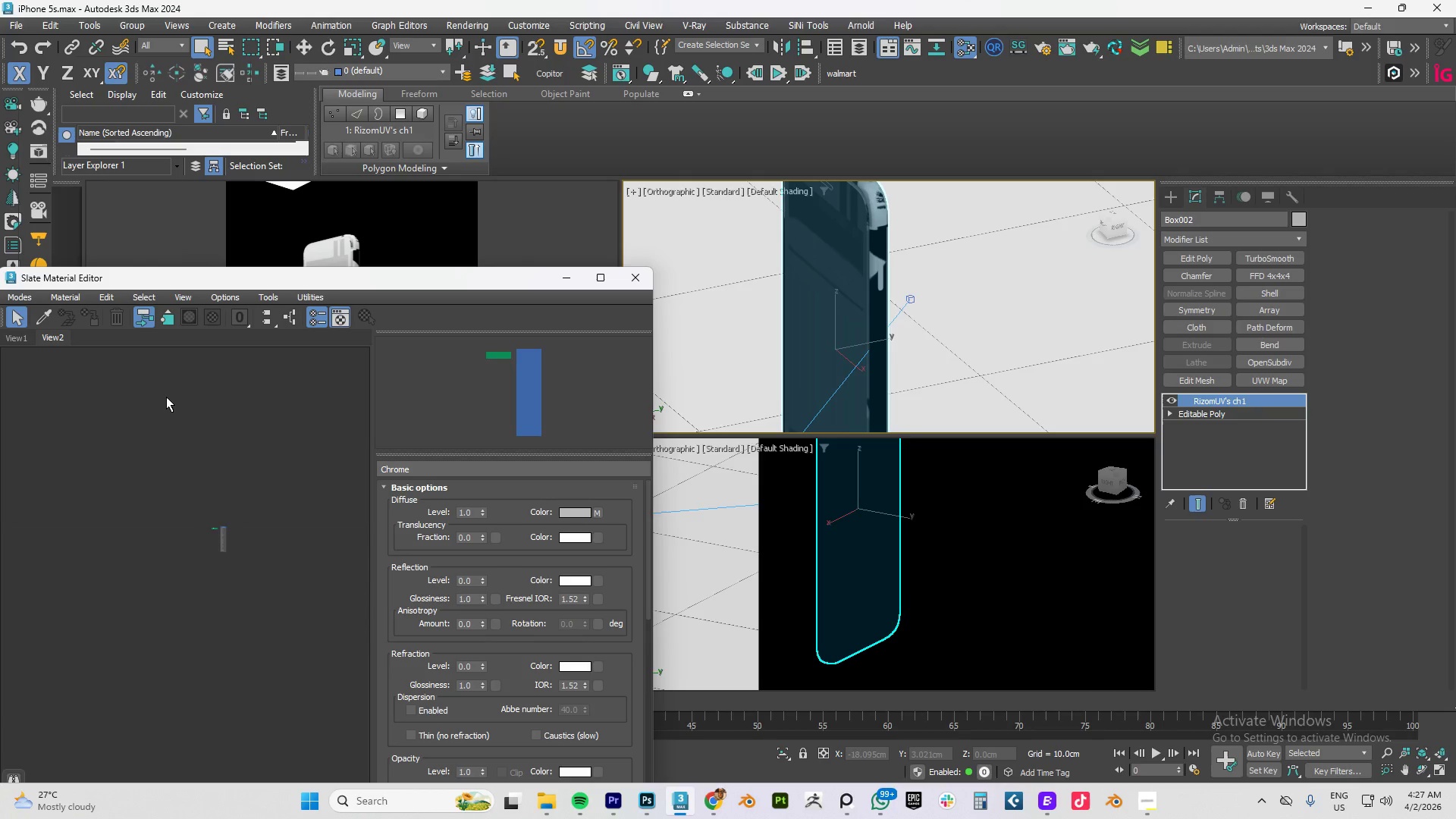 
wait(14.42)
 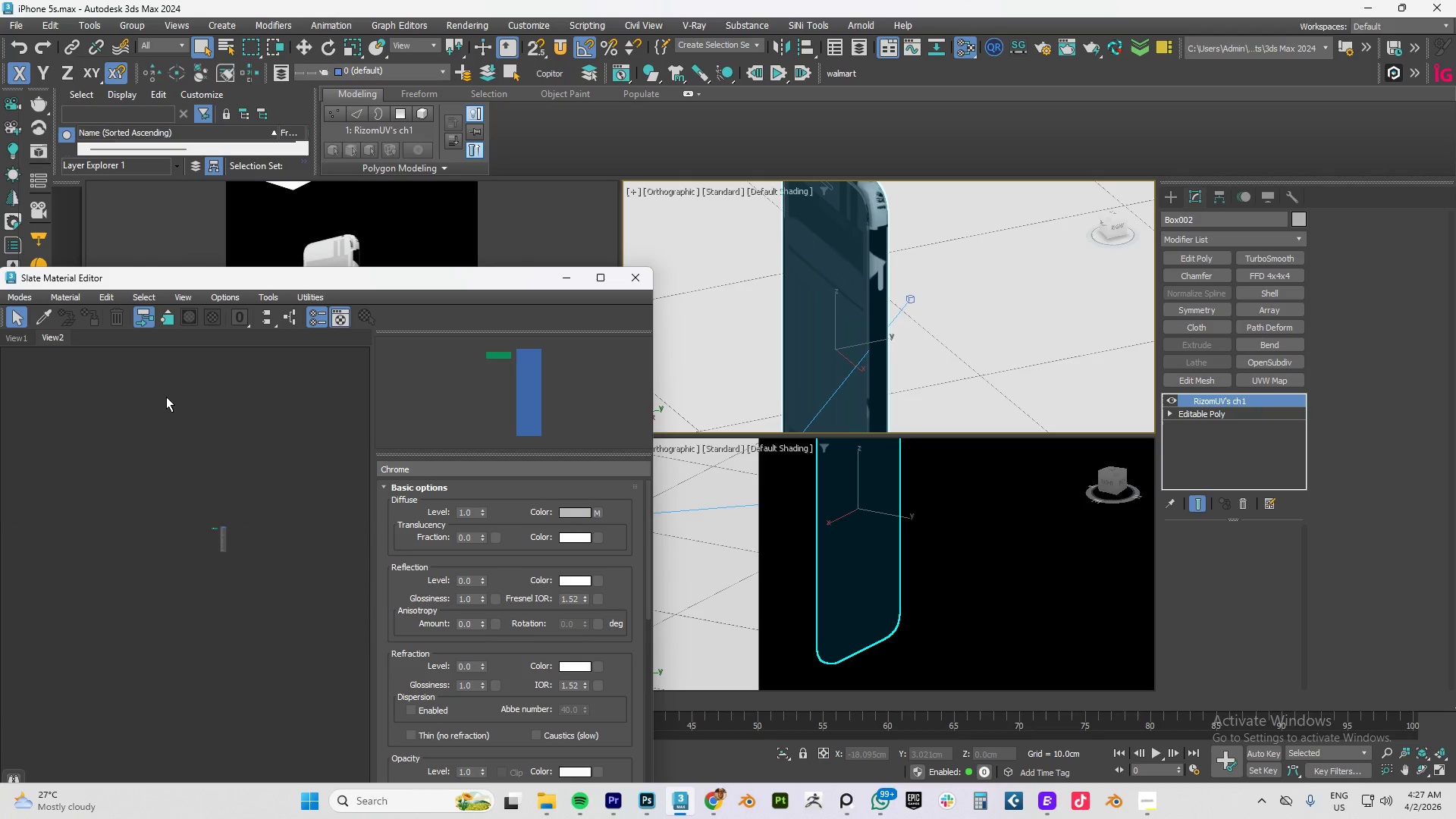 
scroll: coordinate [233, 565], scroll_direction: down, amount: 13.0
 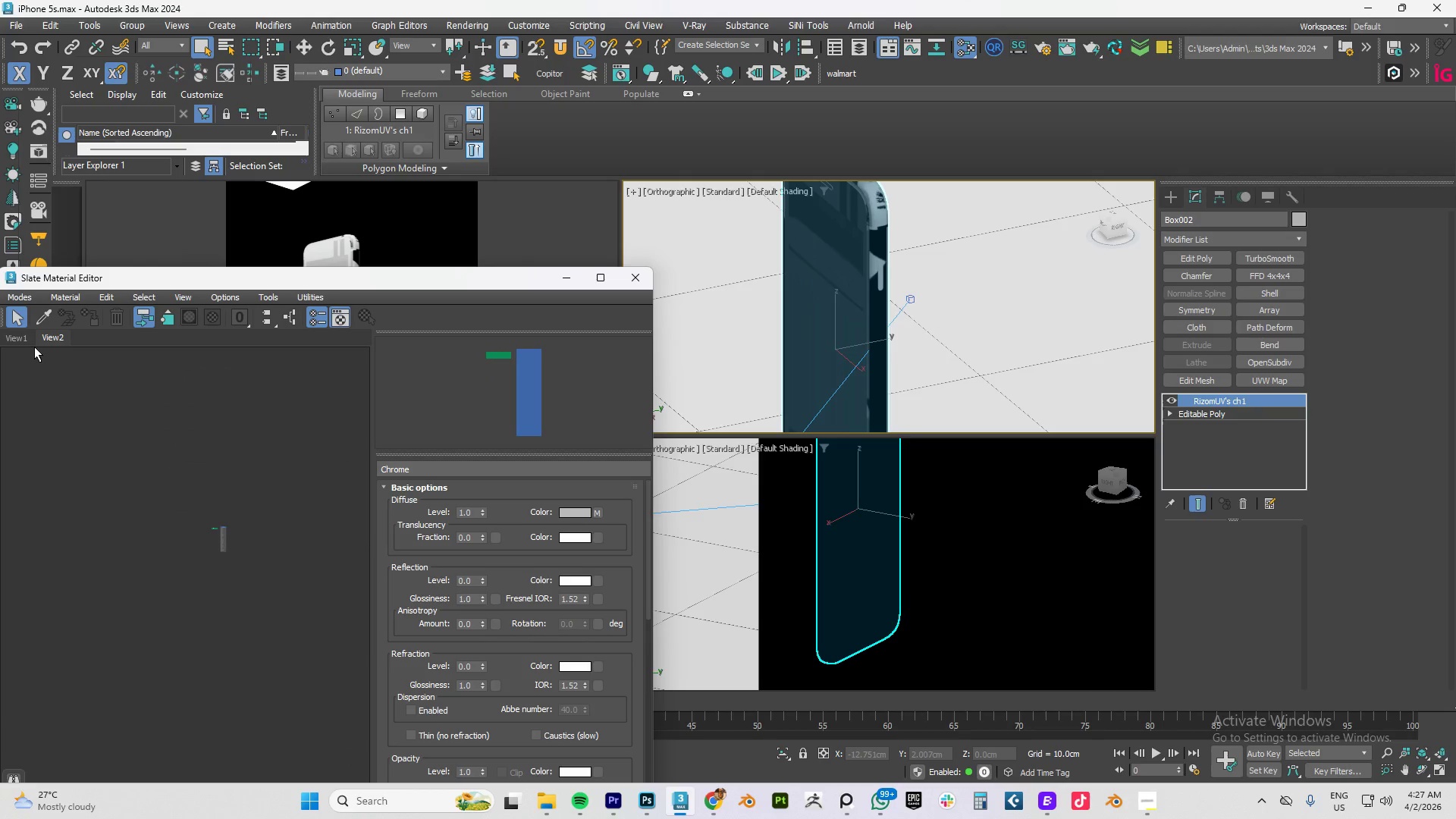 
left_click([20, 337])
 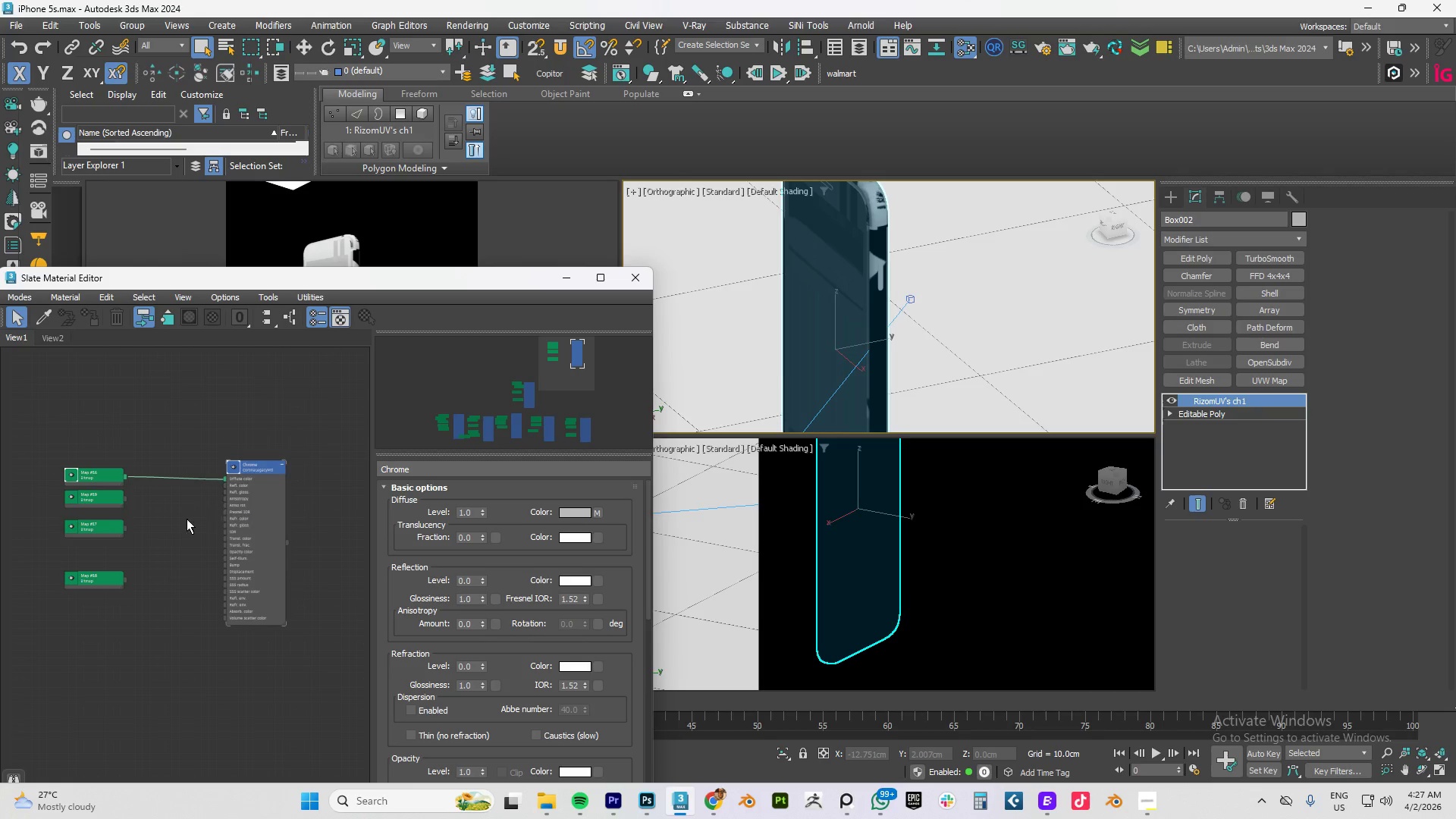 
scroll: coordinate [146, 512], scroll_direction: up, amount: 5.0
 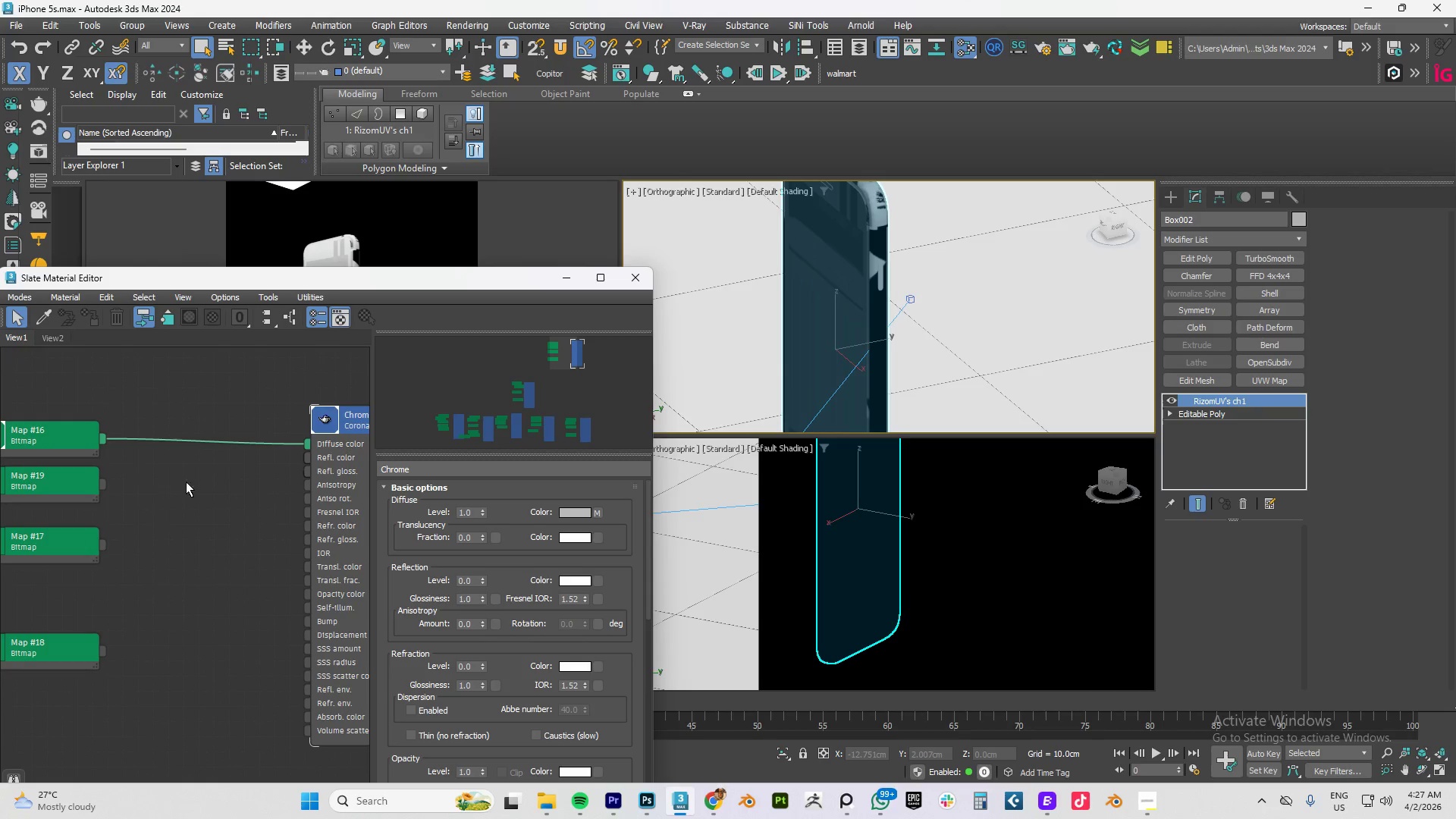 
scroll: coordinate [237, 620], scroll_direction: down, amount: 7.0
 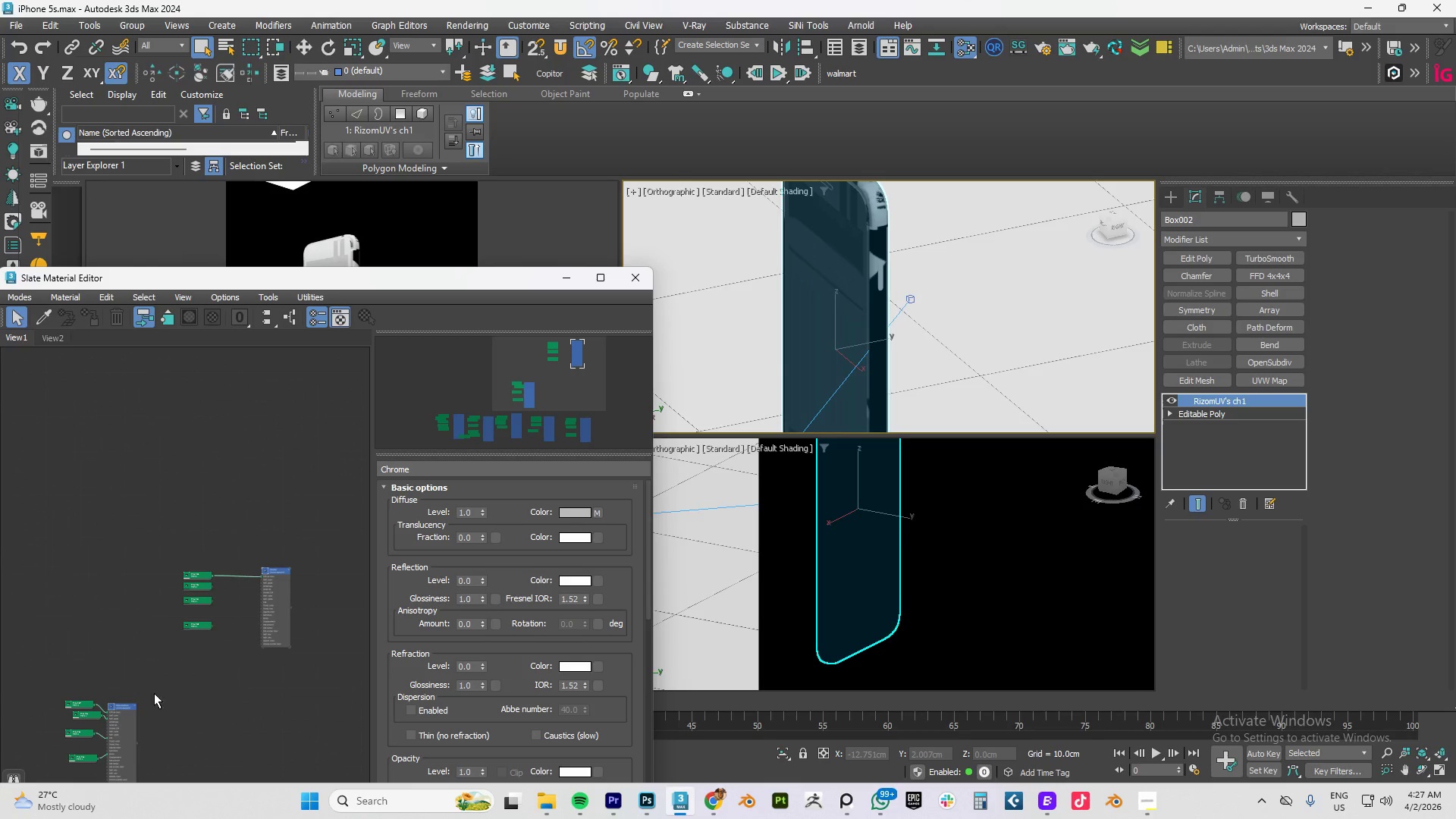 
right_click([161, 695])
 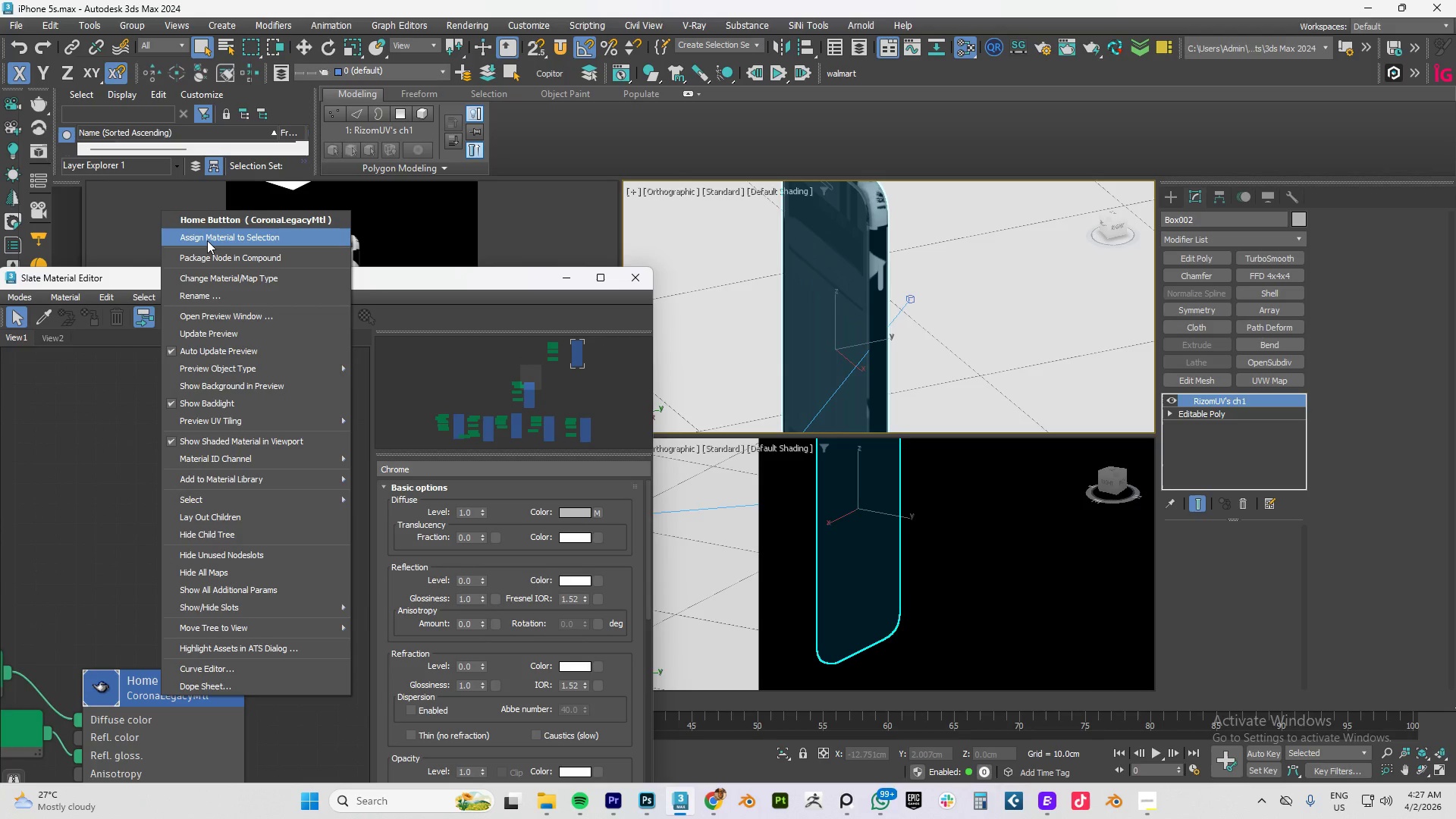 
scroll: coordinate [121, 706], scroll_direction: up, amount: 10.0
 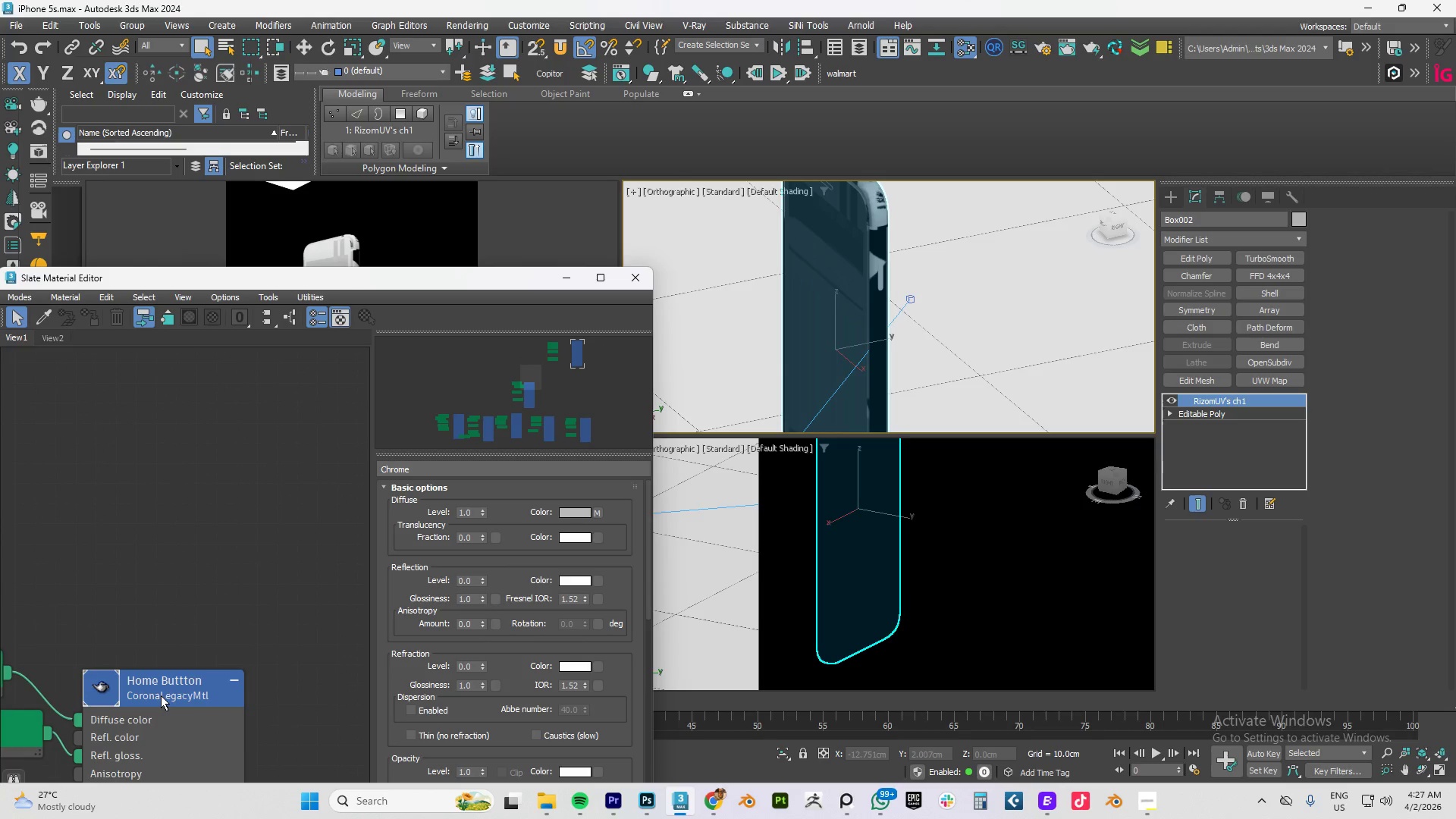 
left_click([207, 240])
 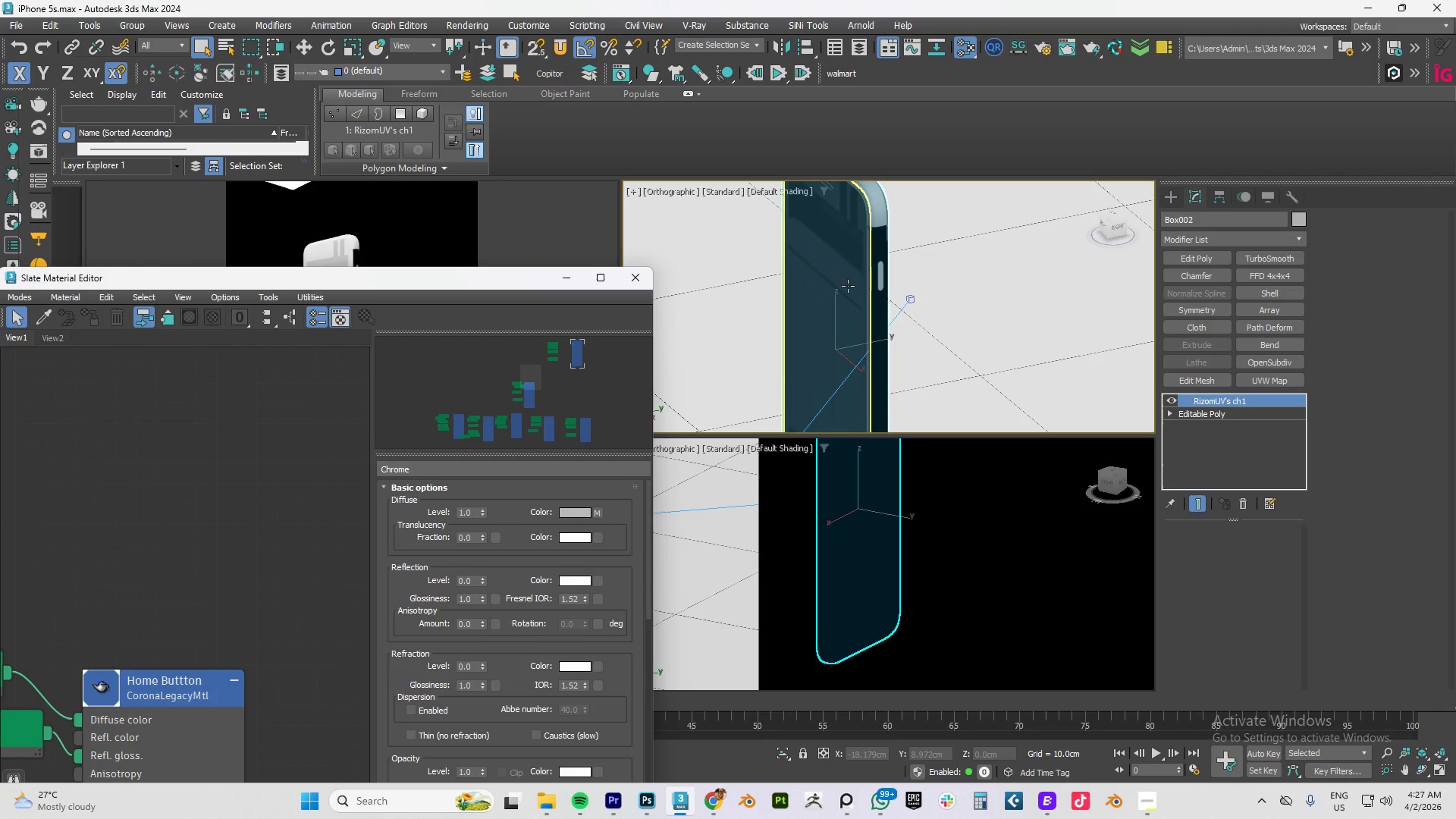 
scroll: coordinate [280, 541], scroll_direction: down, amount: 12.0
 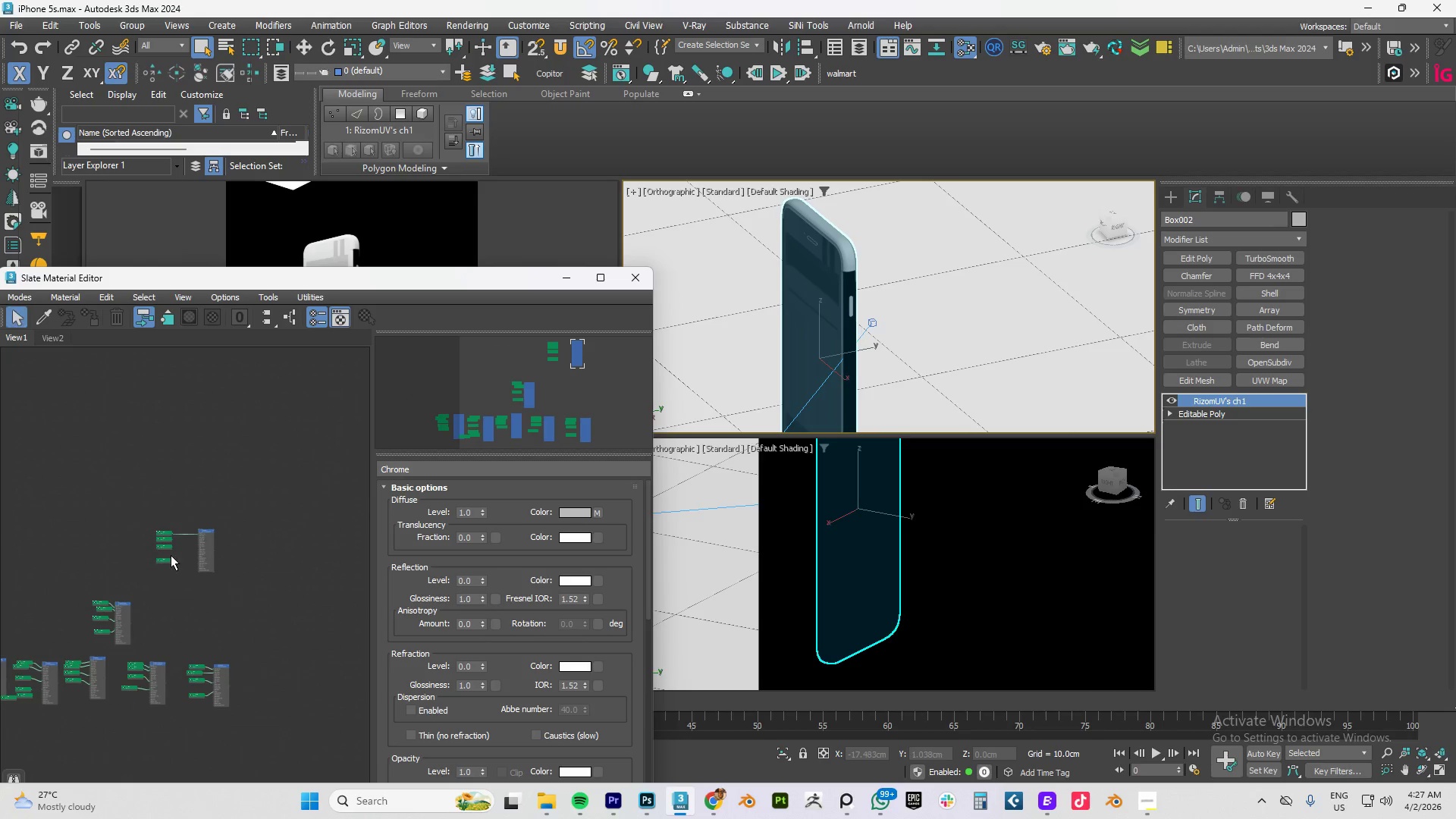 
scroll: coordinate [145, 531], scroll_direction: up, amount: 8.0
 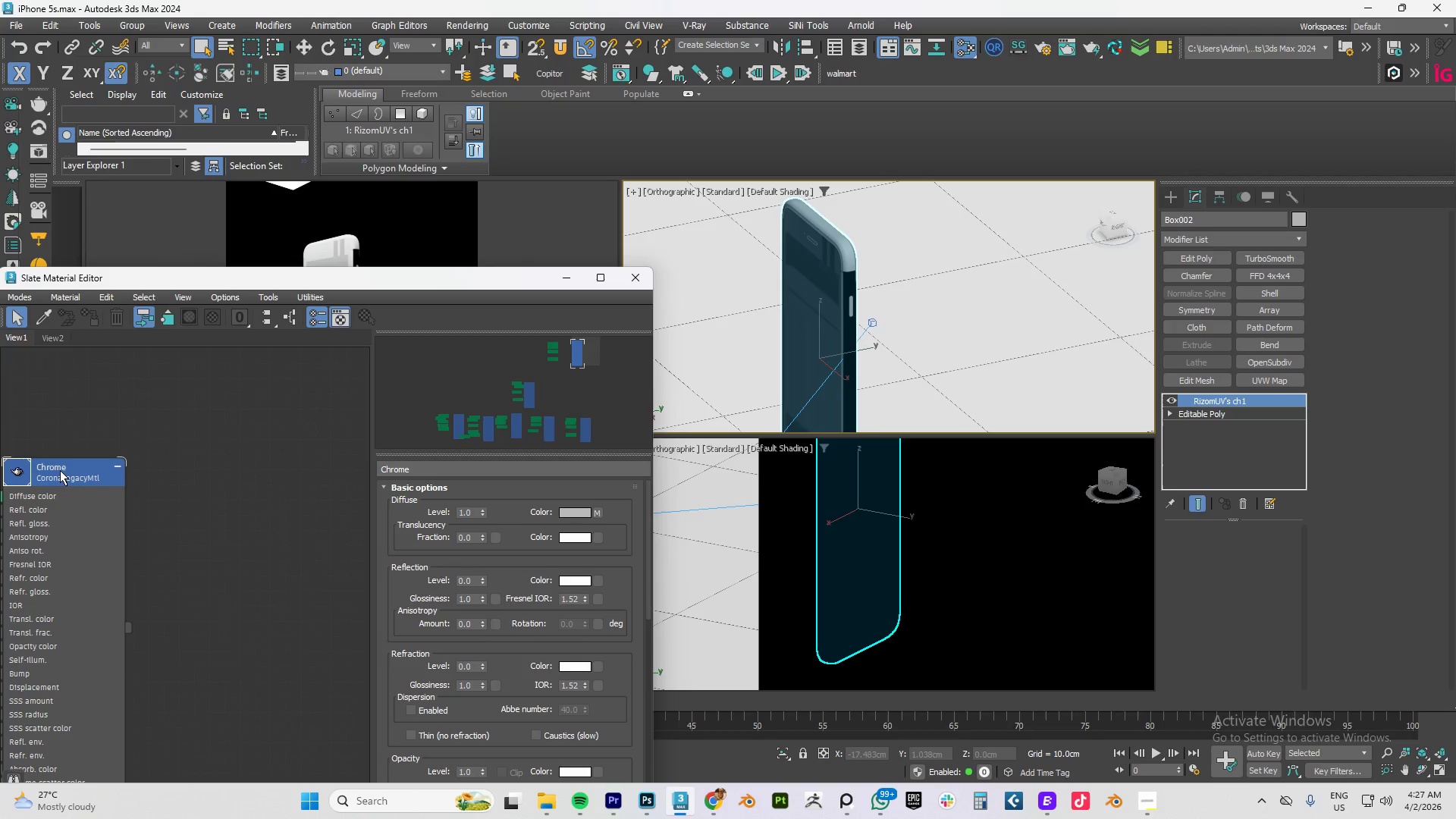 
right_click([60, 470])
 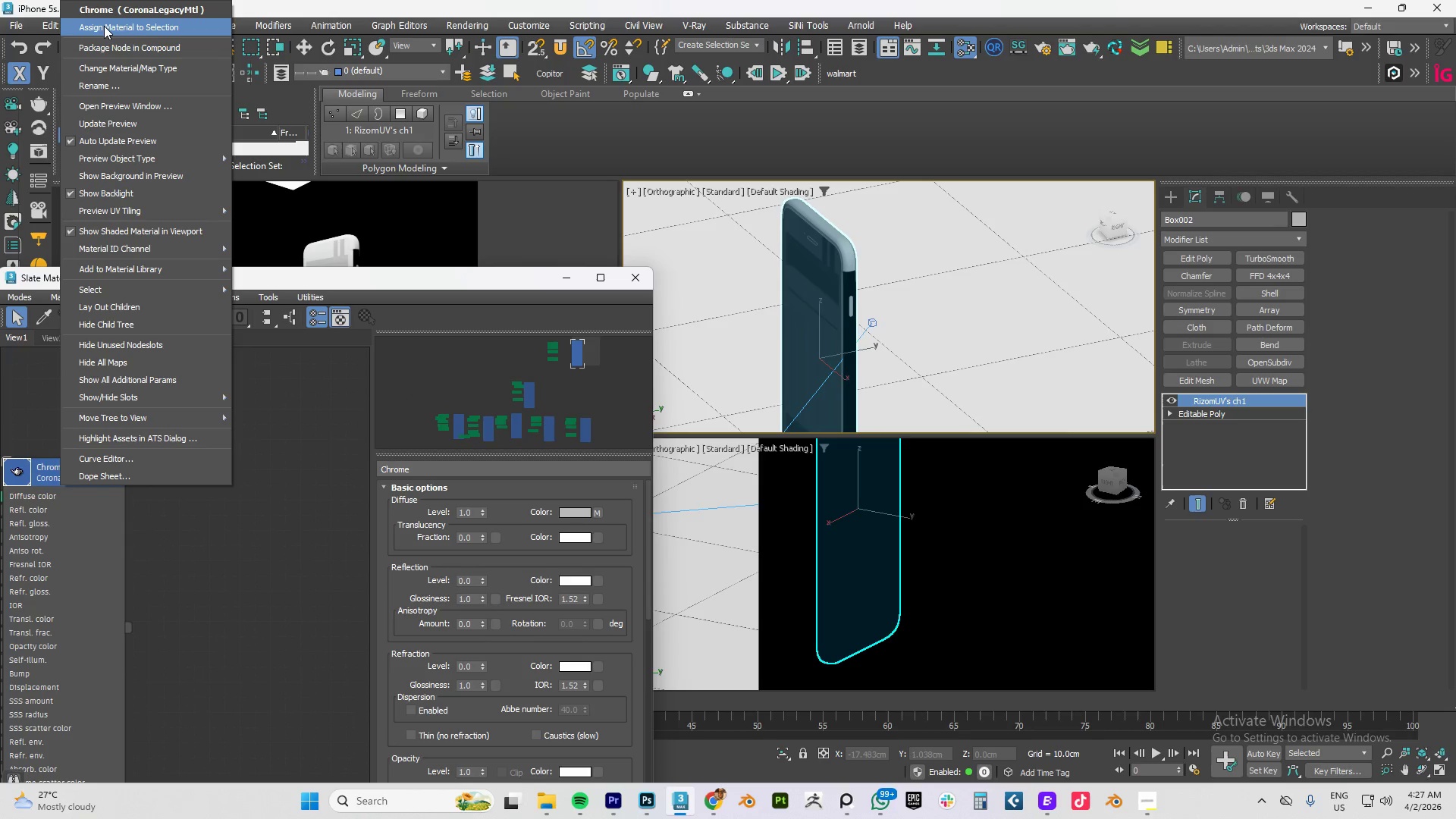 
left_click([104, 25])
 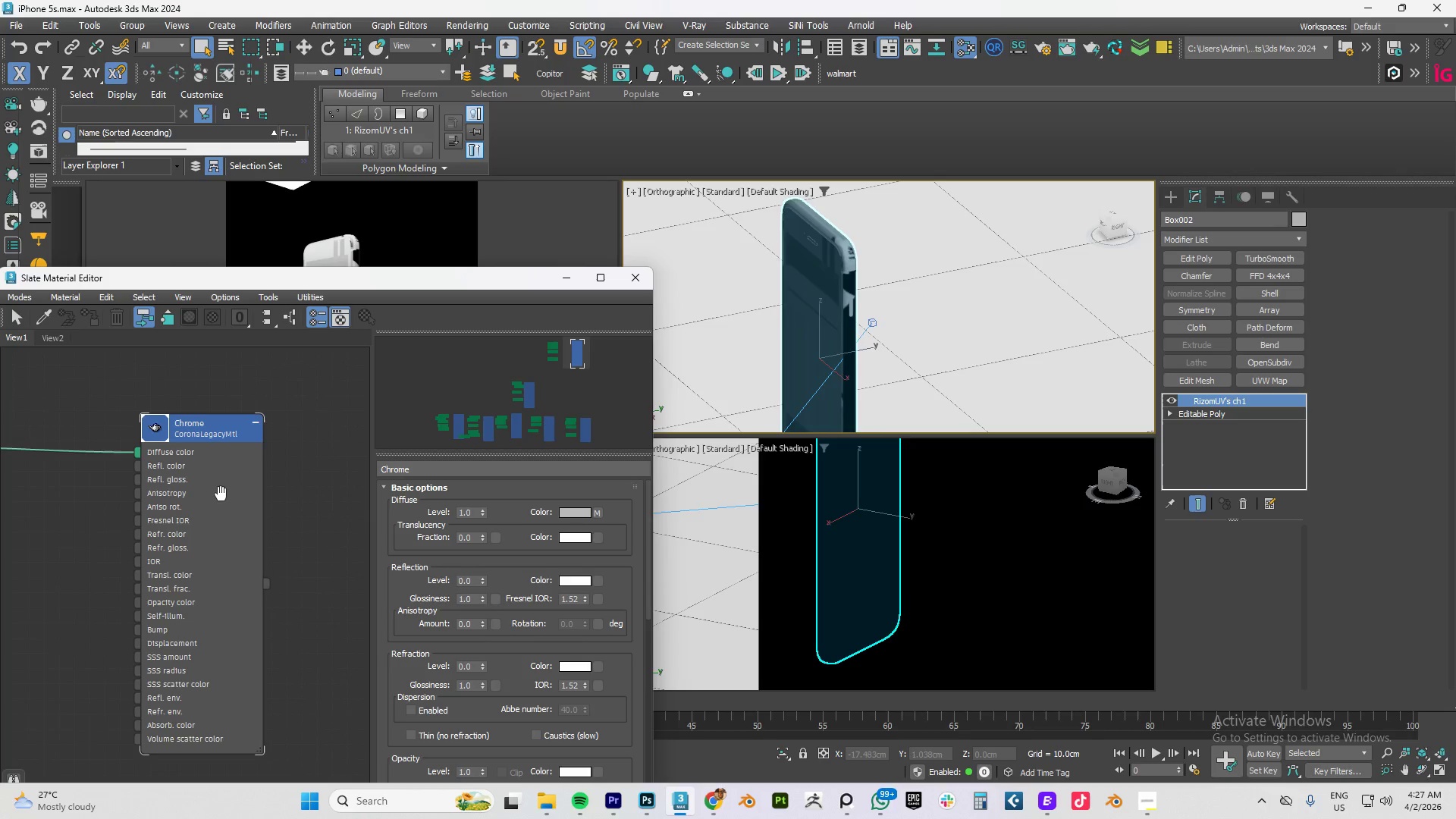 
scroll: coordinate [239, 490], scroll_direction: down, amount: 4.0
 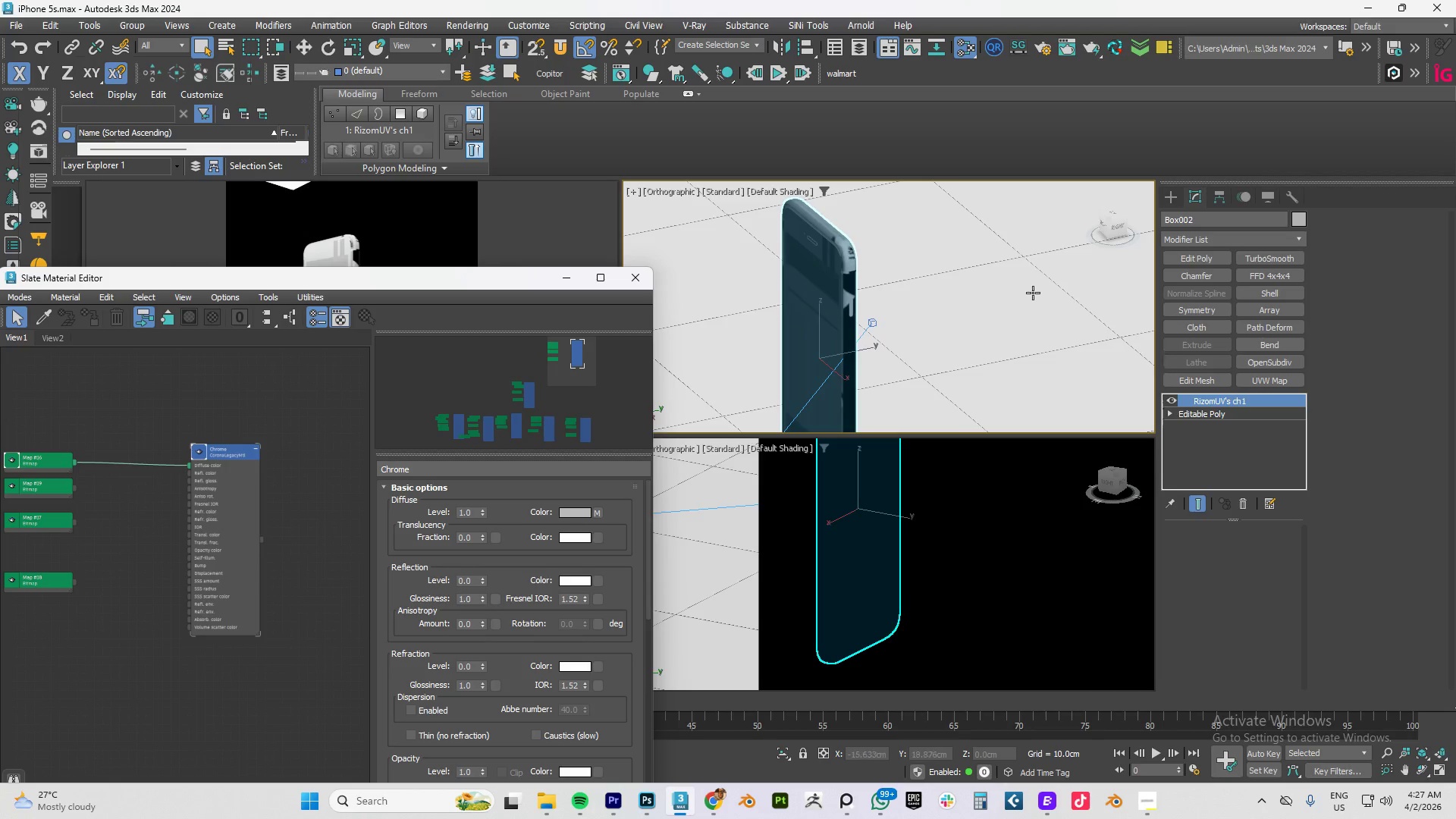 
scroll: coordinate [907, 330], scroll_direction: up, amount: 2.0
 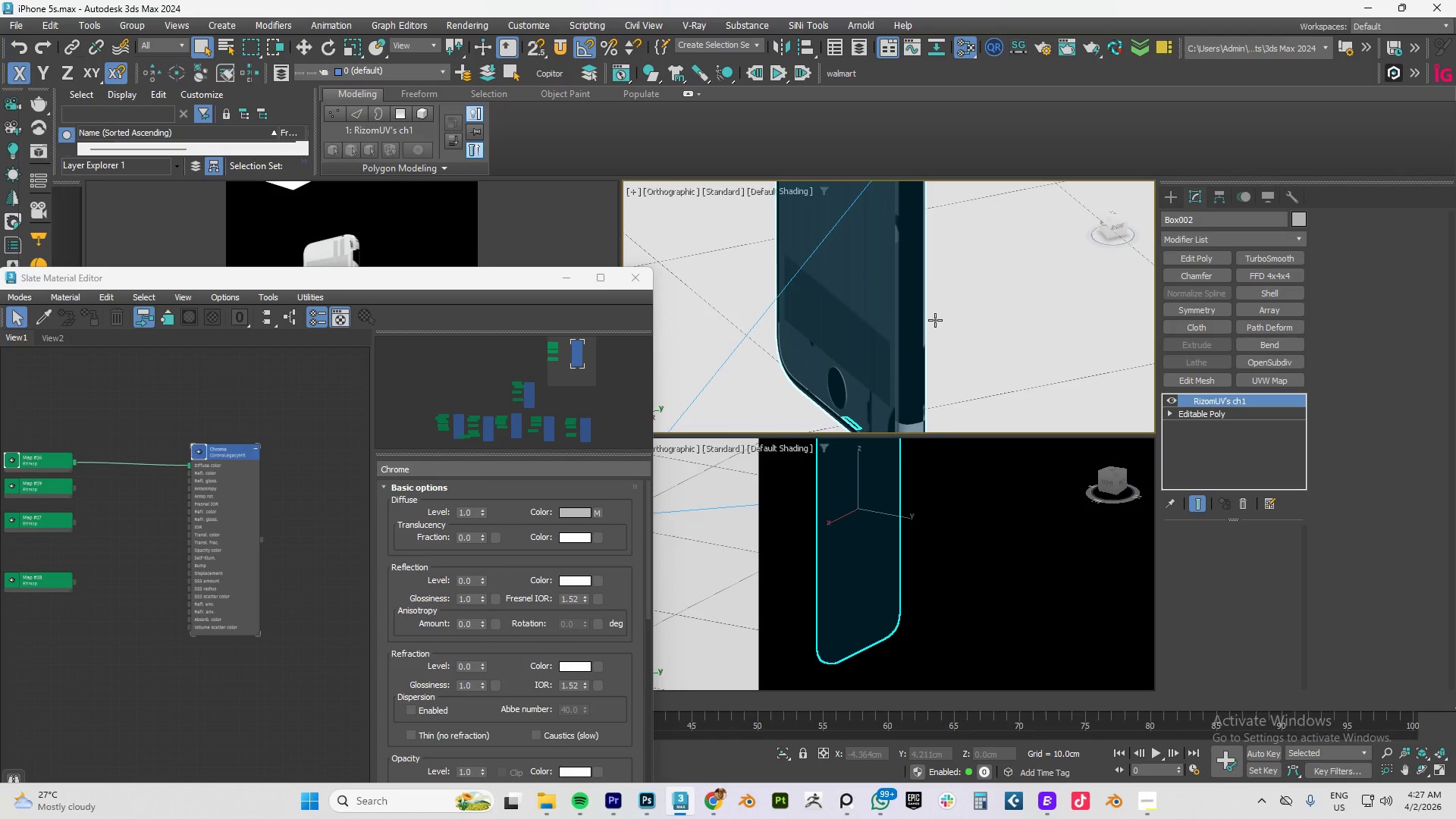 
left_click([858, 318])
 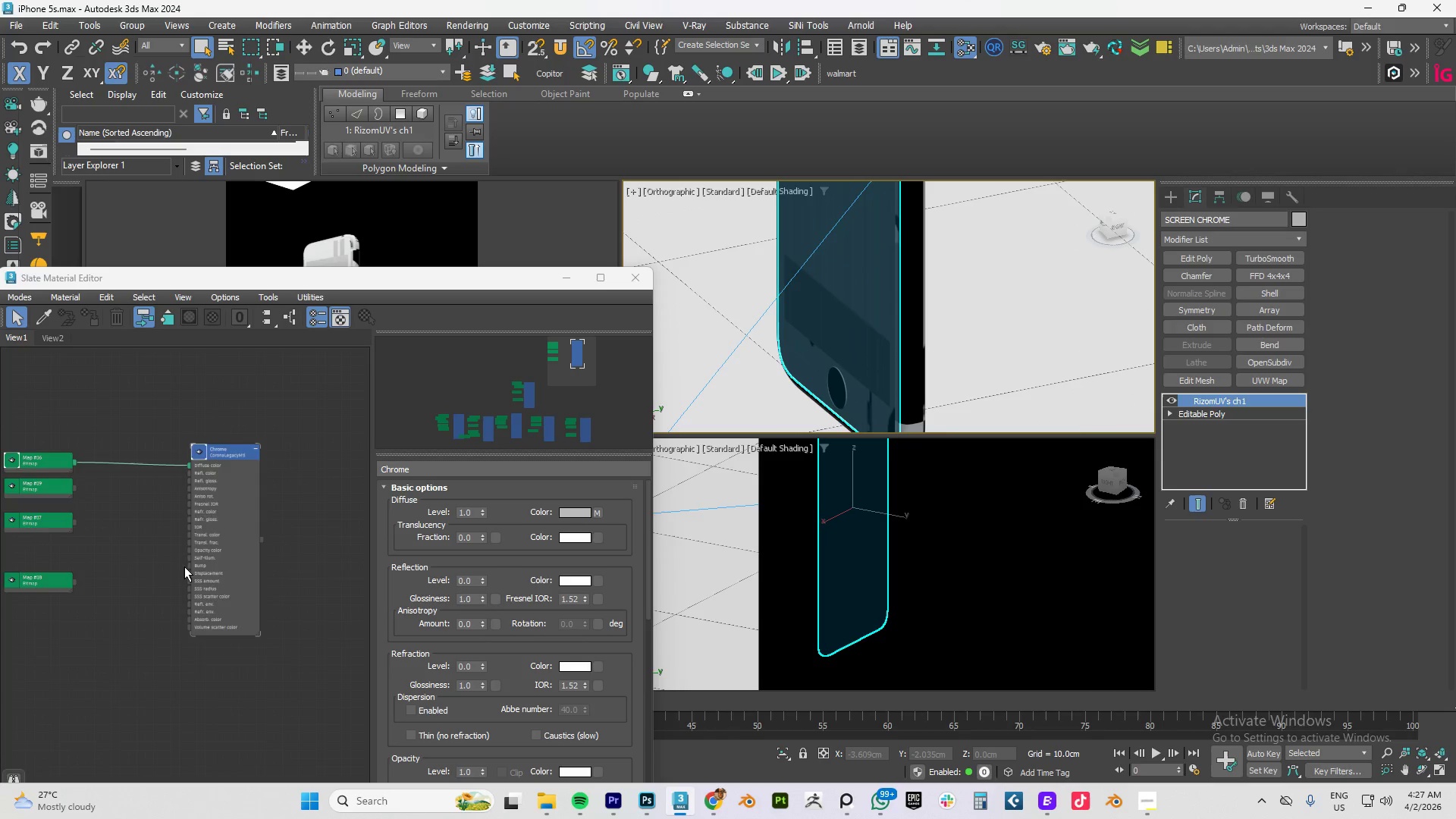 
scroll: coordinate [154, 571], scroll_direction: down, amount: 4.0
 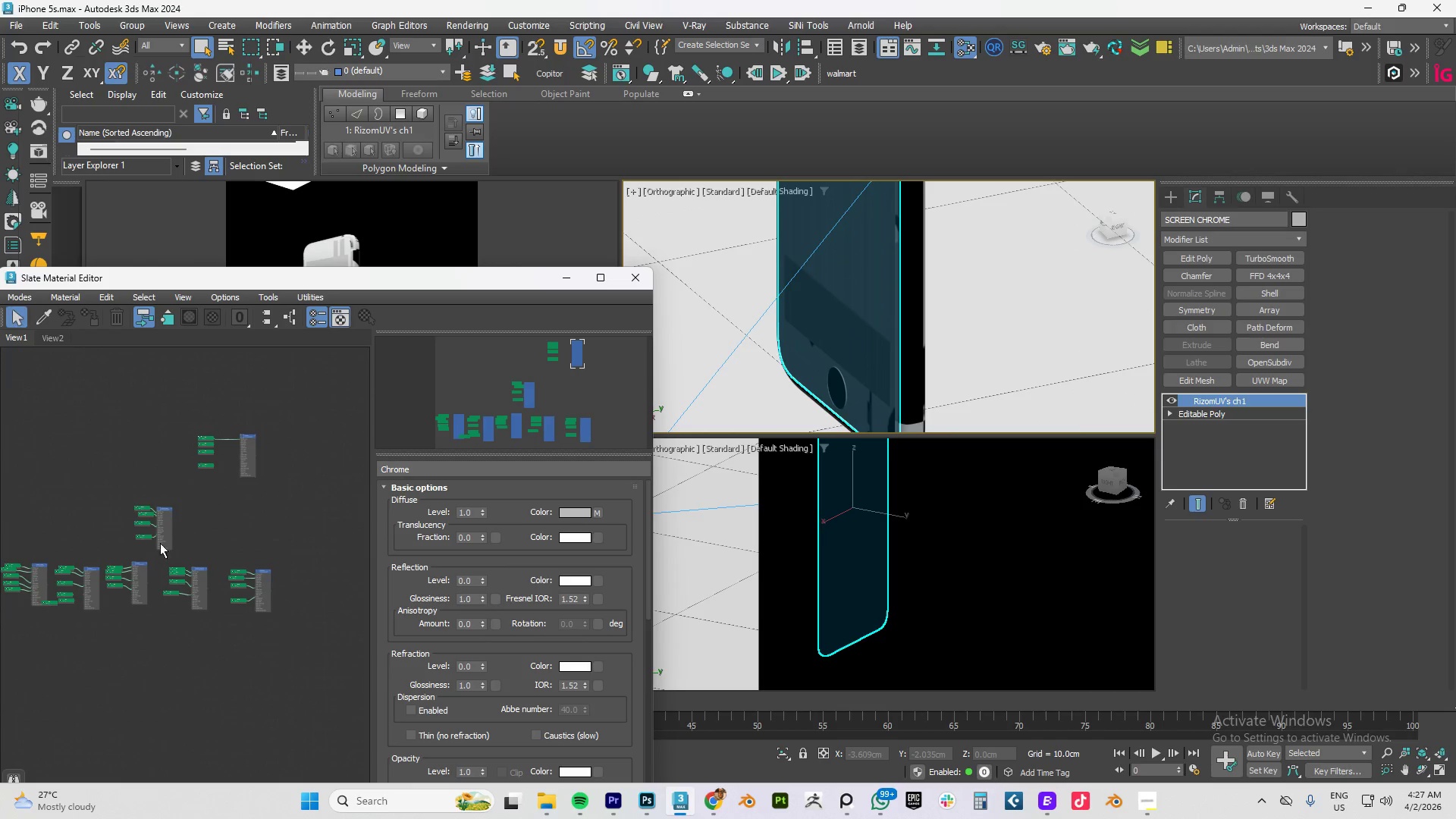 
scroll: coordinate [127, 595], scroll_direction: up, amount: 5.0
 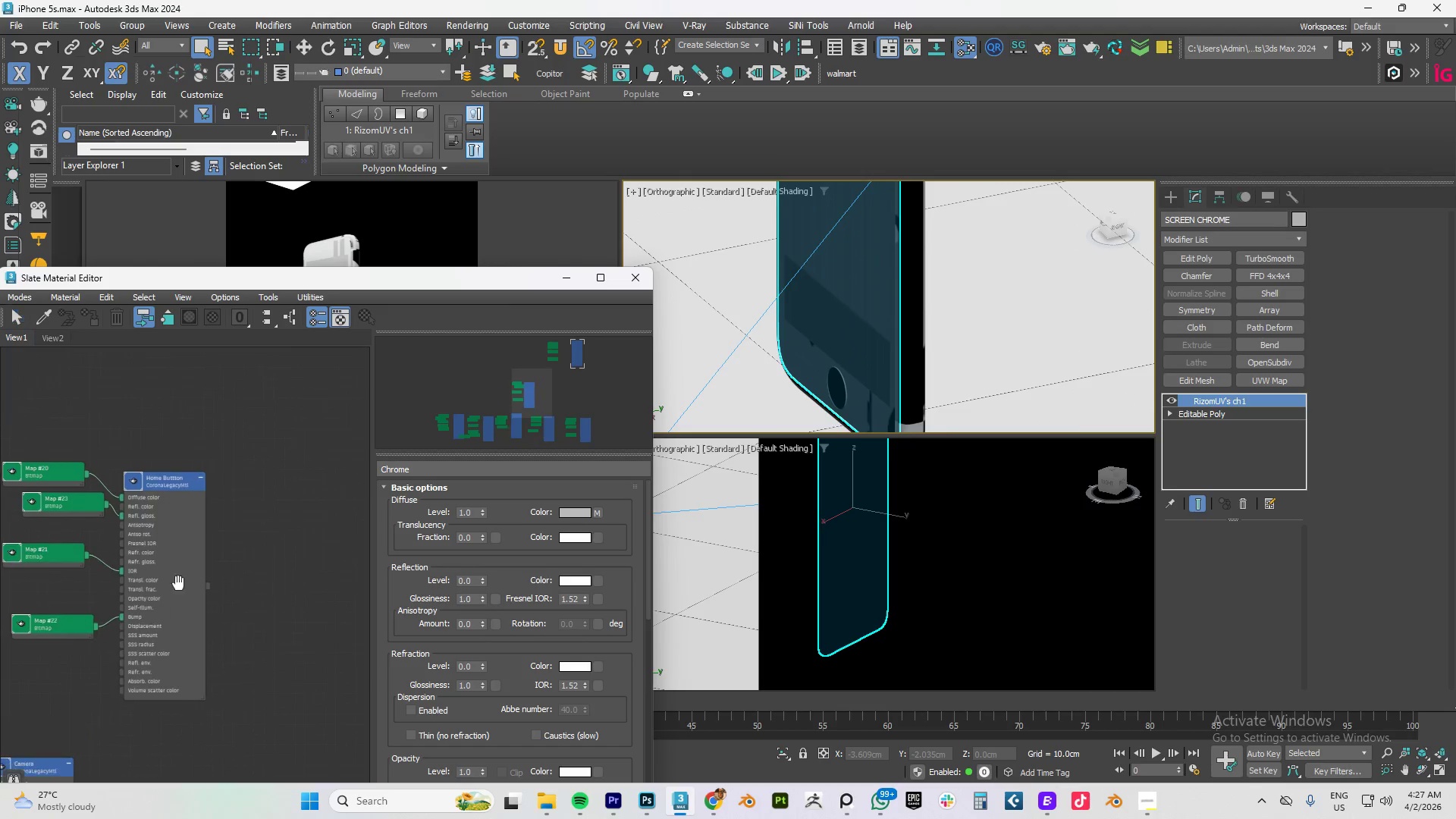 
scroll: coordinate [253, 534], scroll_direction: down, amount: 6.0
 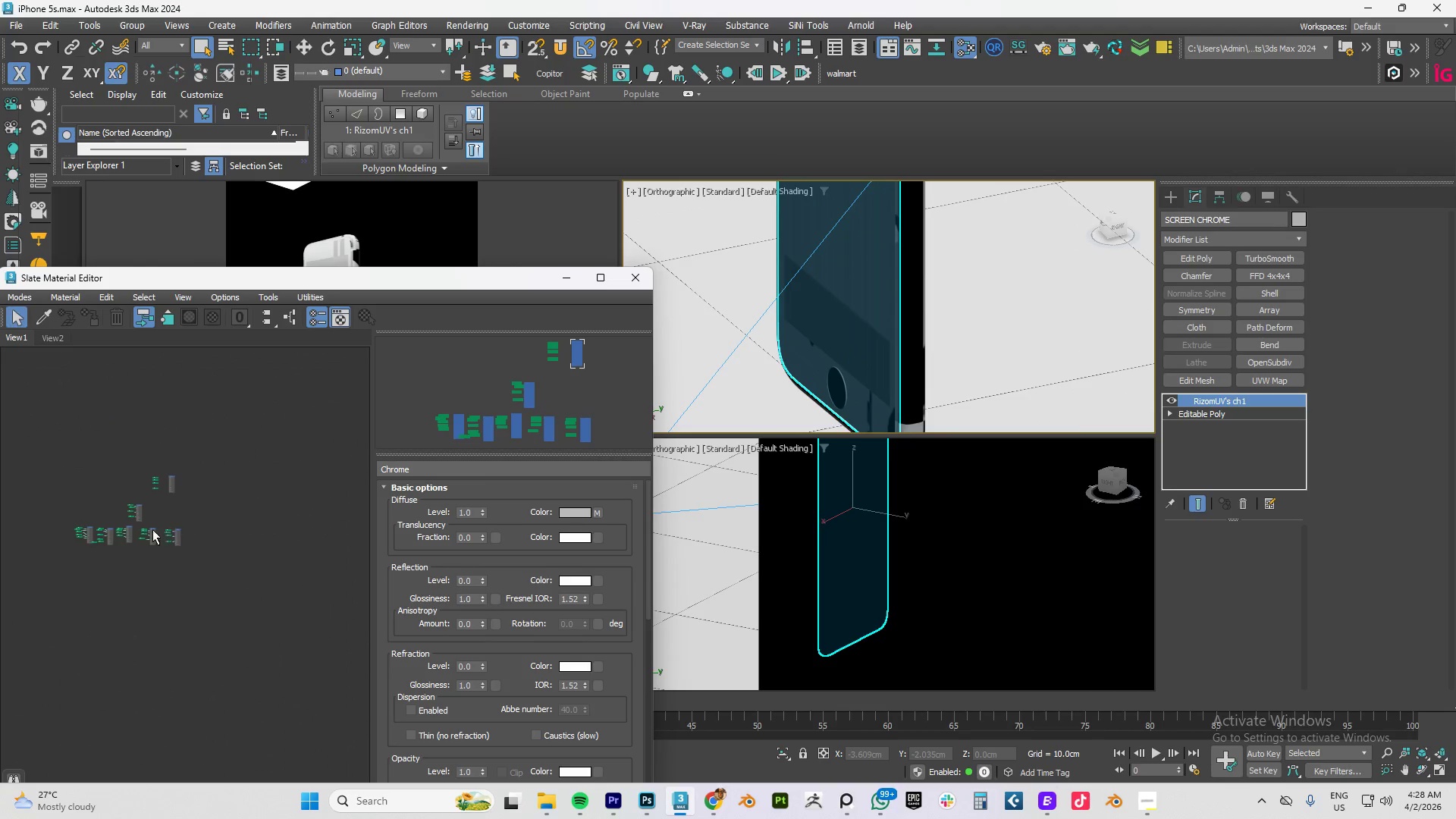 
scroll: coordinate [282, 522], scroll_direction: up, amount: 6.0
 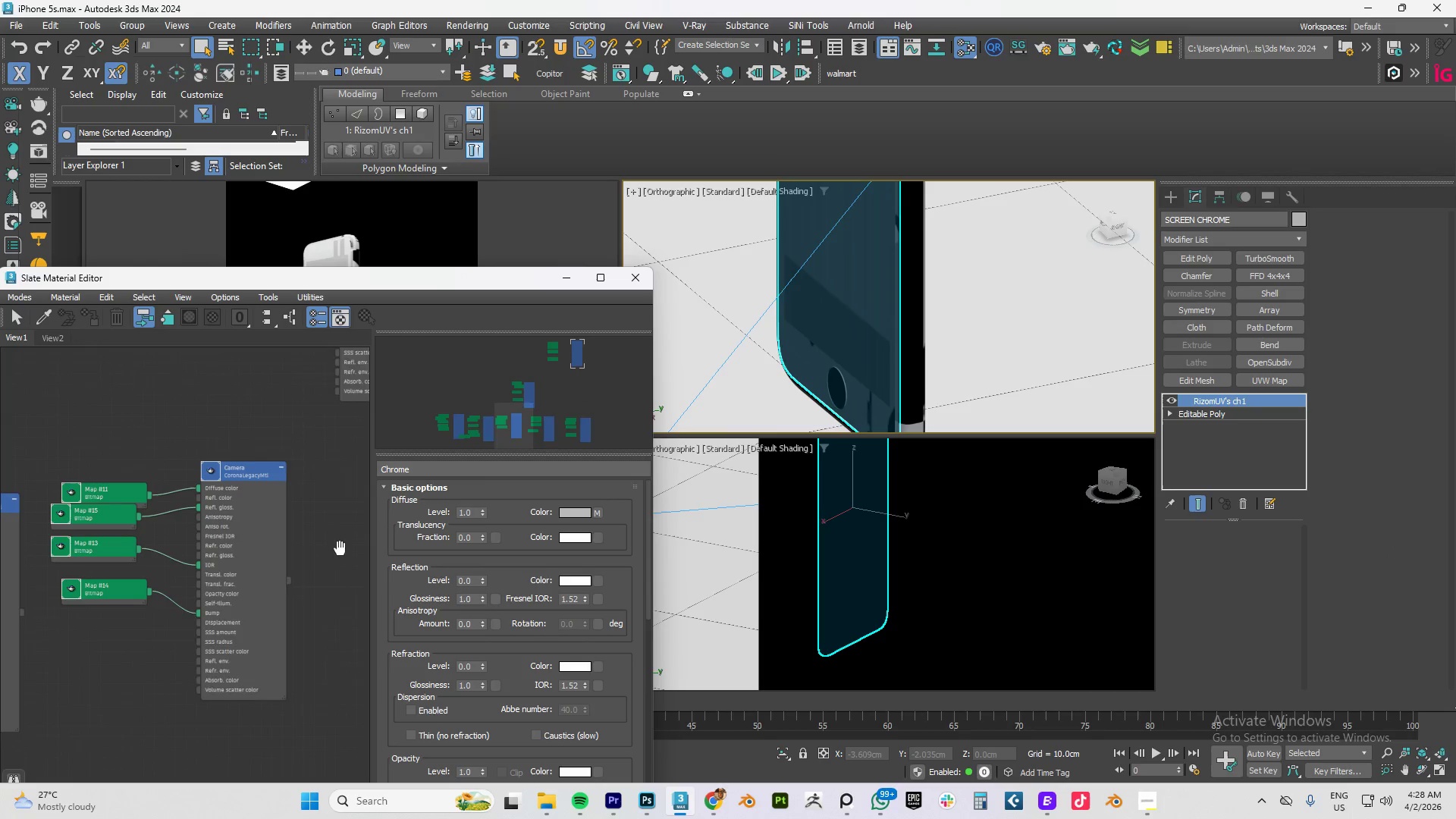 
scroll: coordinate [110, 558], scroll_direction: down, amount: 1.0
 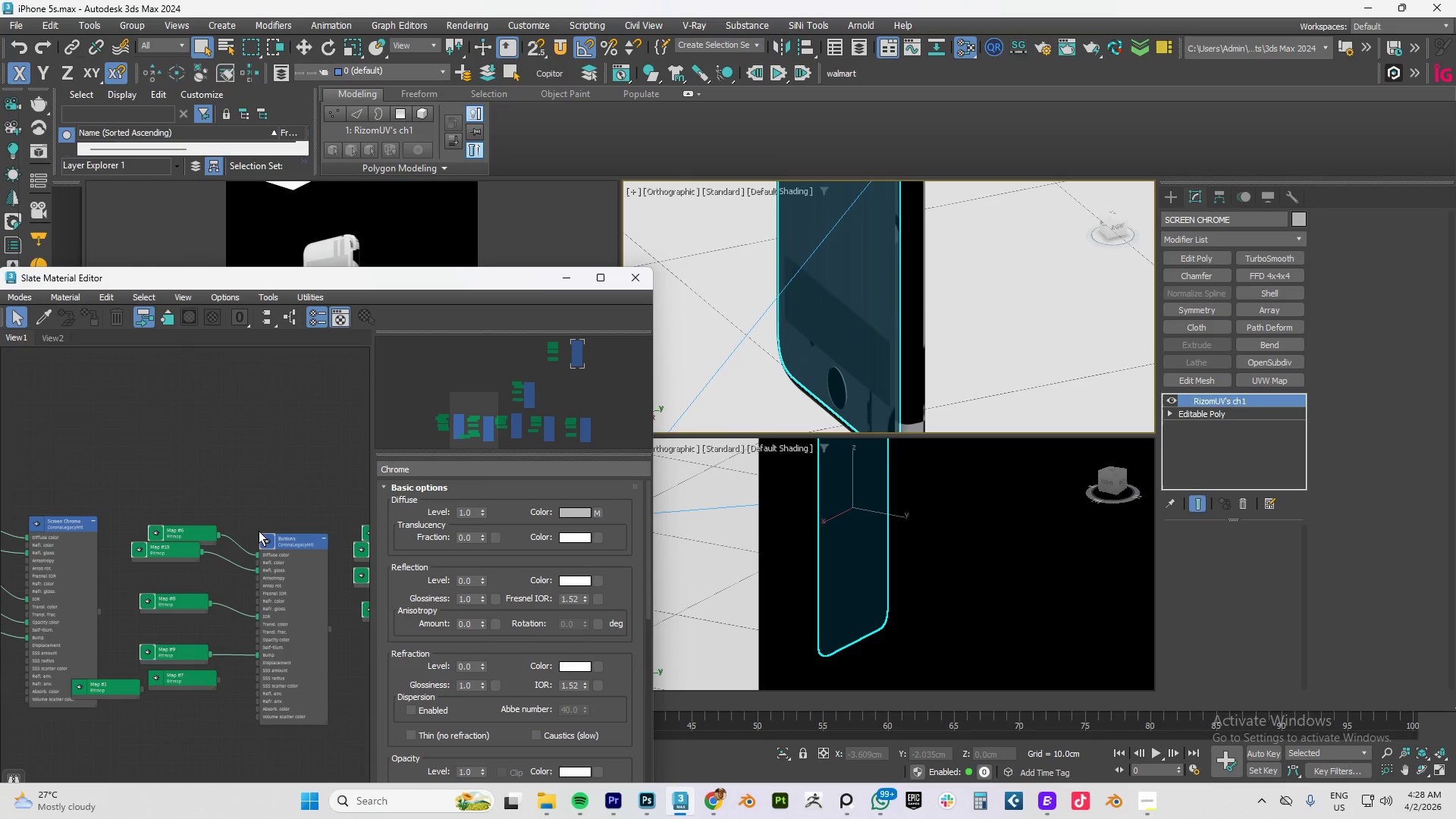 
scroll: coordinate [268, 522], scroll_direction: up, amount: 4.0
 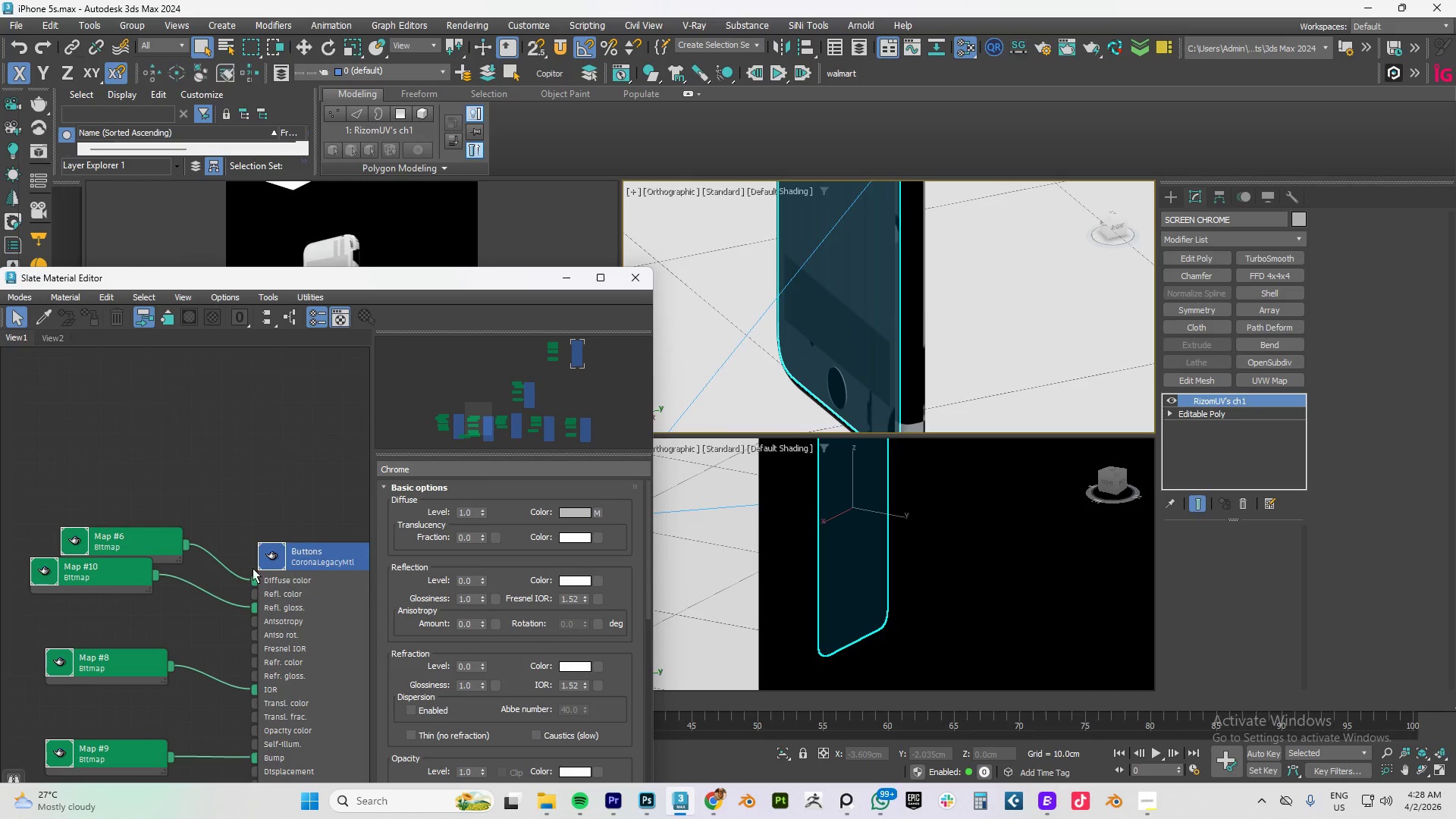 
scroll: coordinate [128, 570], scroll_direction: down, amount: 4.0
 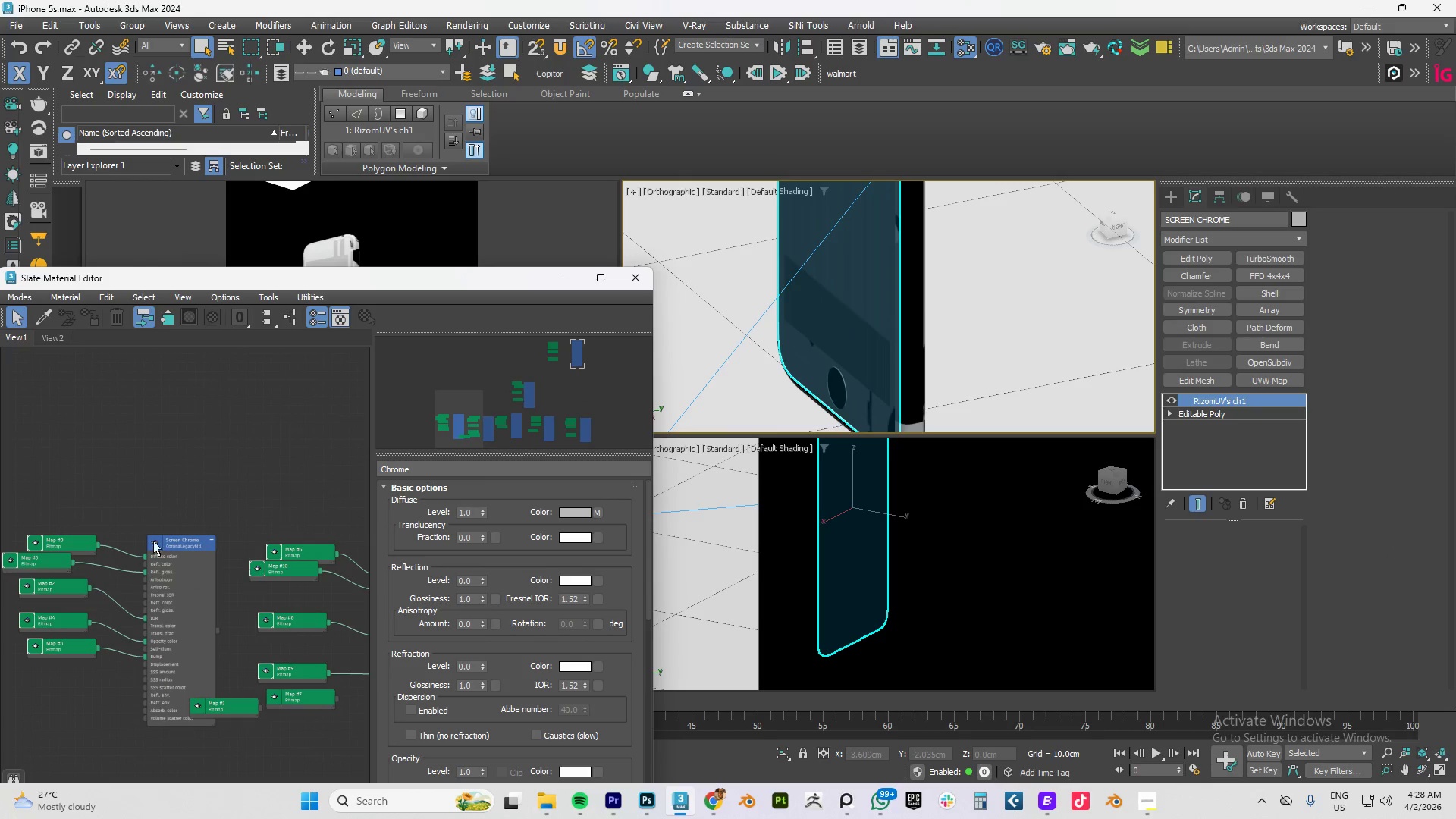 
scroll: coordinate [146, 534], scroll_direction: up, amount: 3.0
 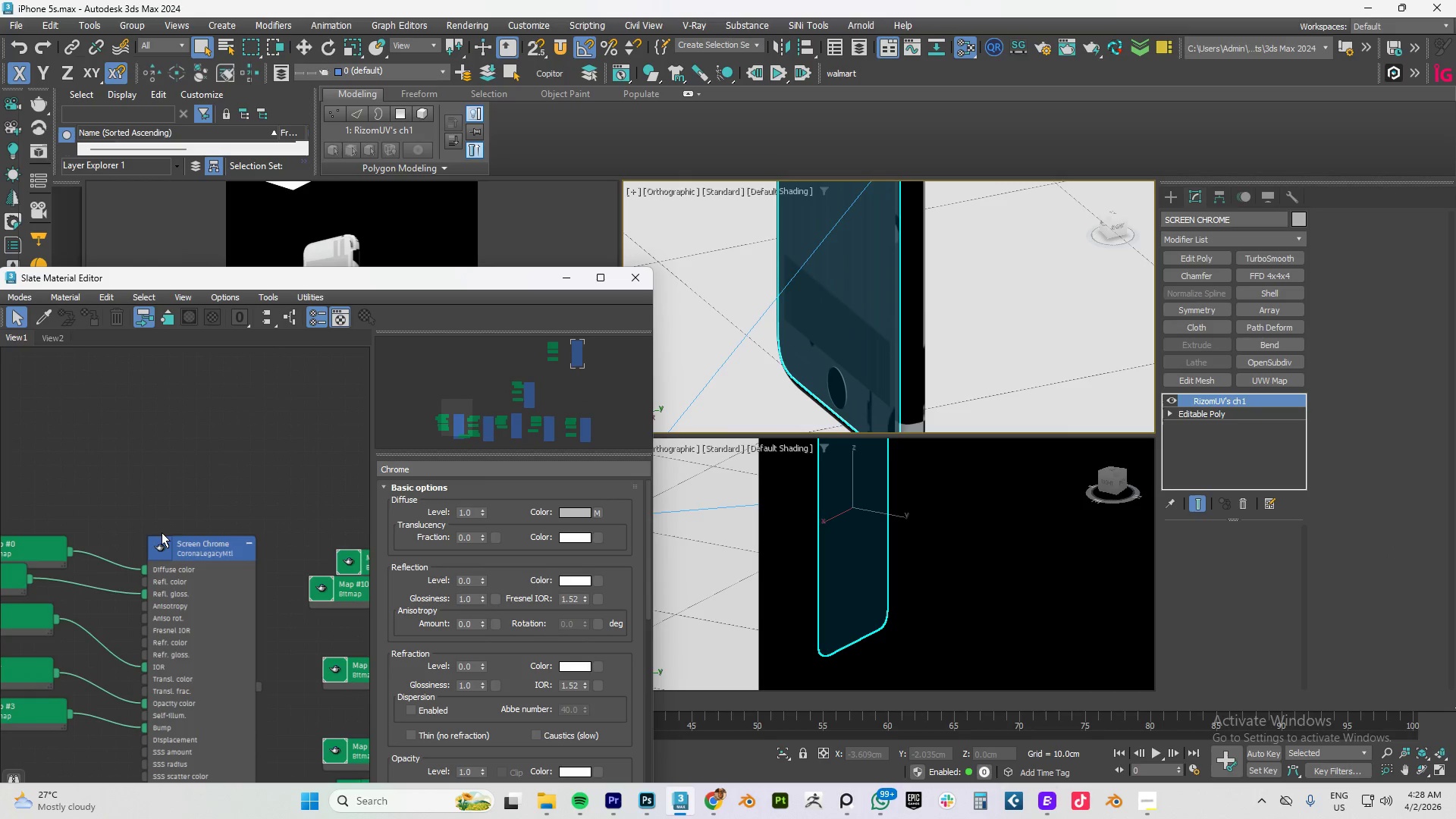 
left_click([186, 543])
 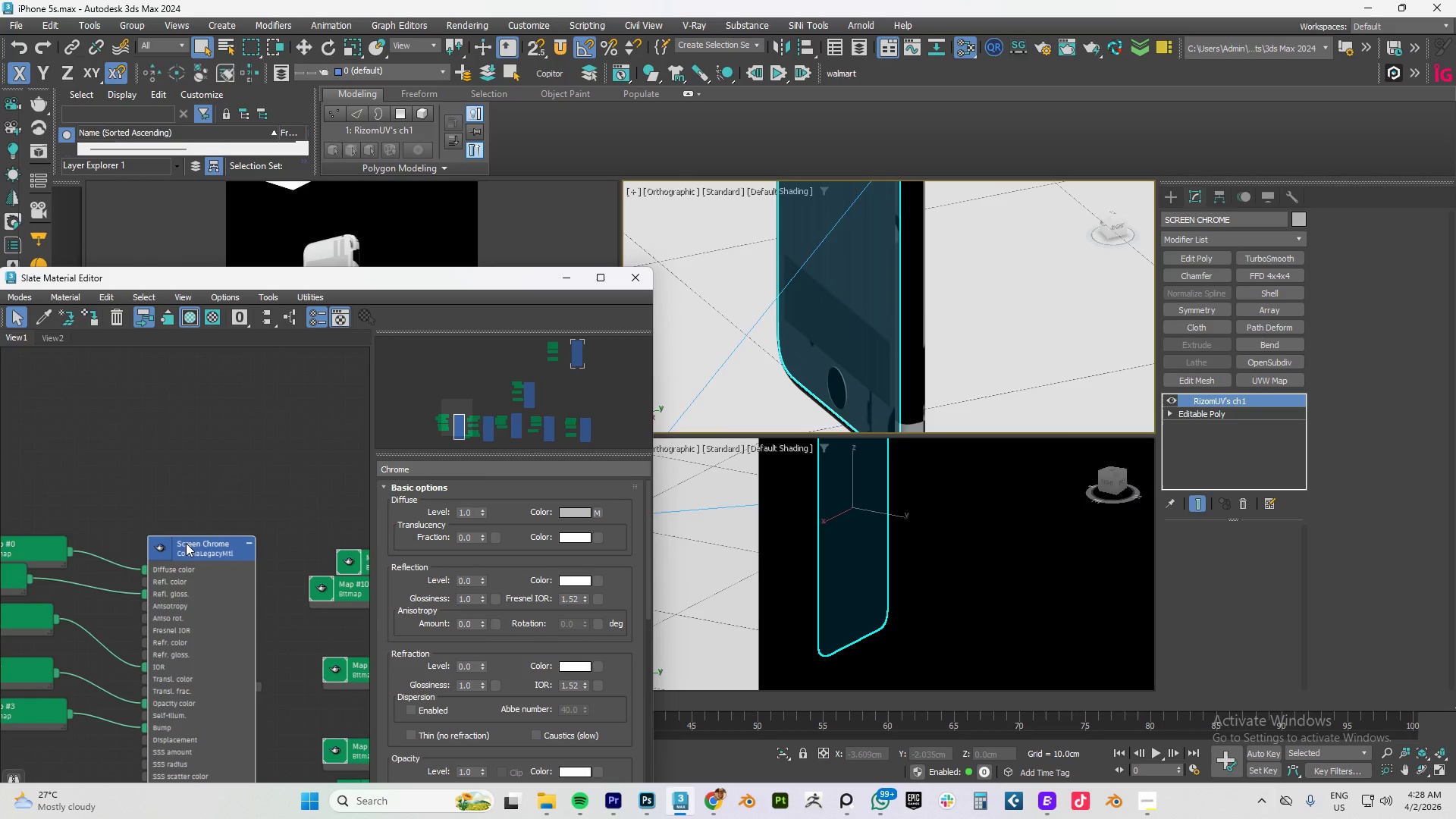 
right_click([186, 543])
 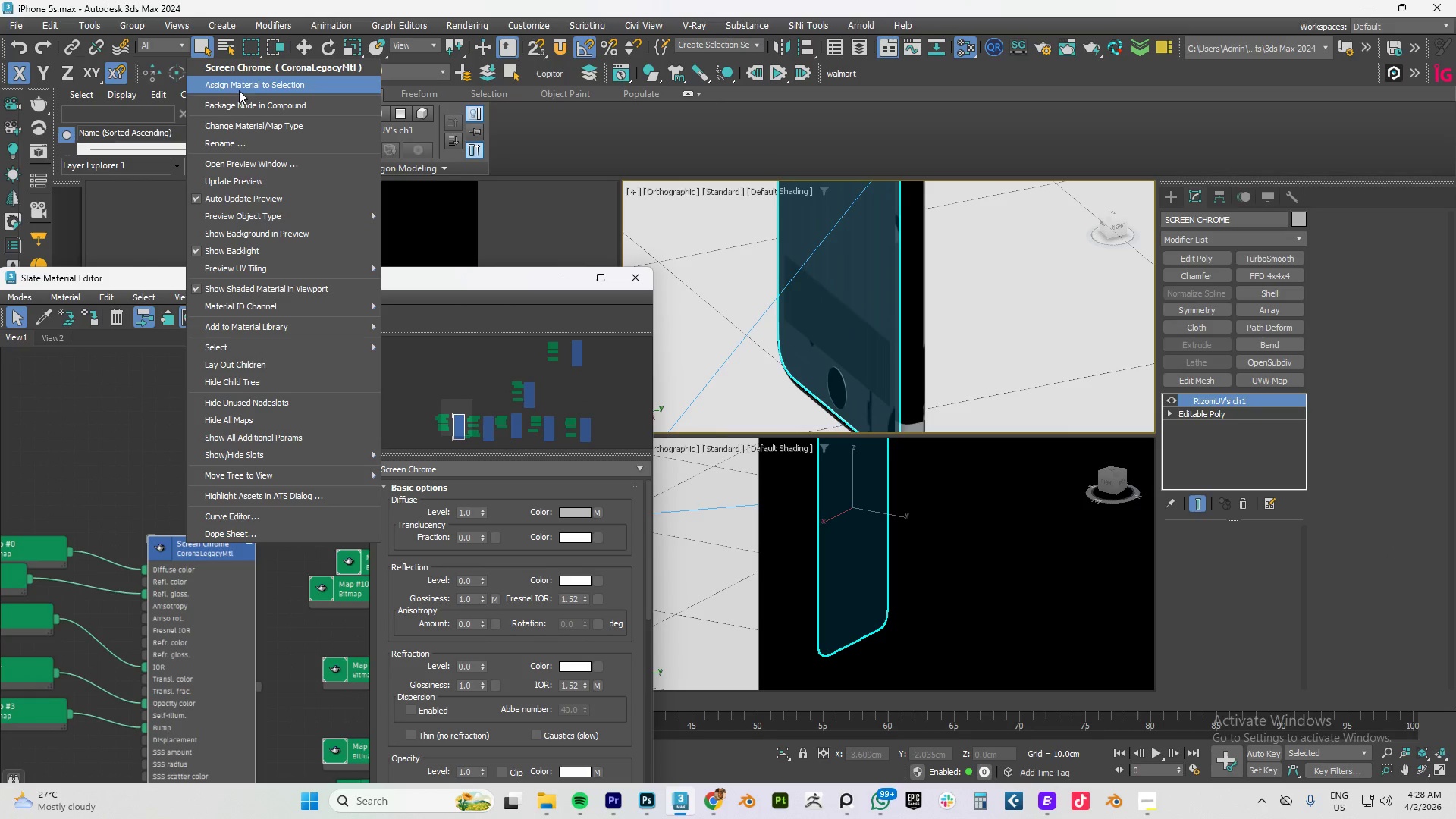 
left_click([243, 87])
 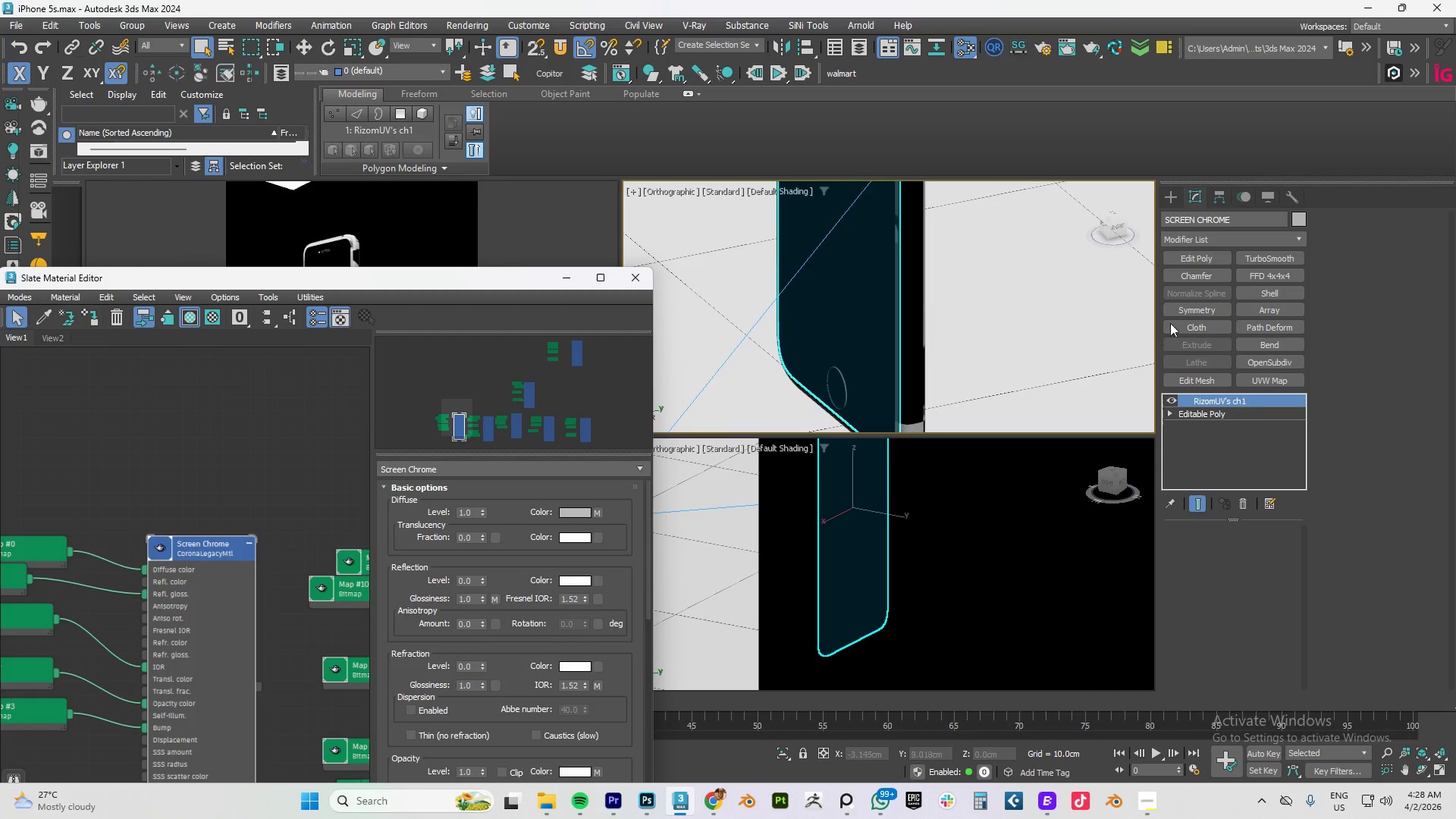 
scroll: coordinate [963, 304], scroll_direction: down, amount: 6.0
 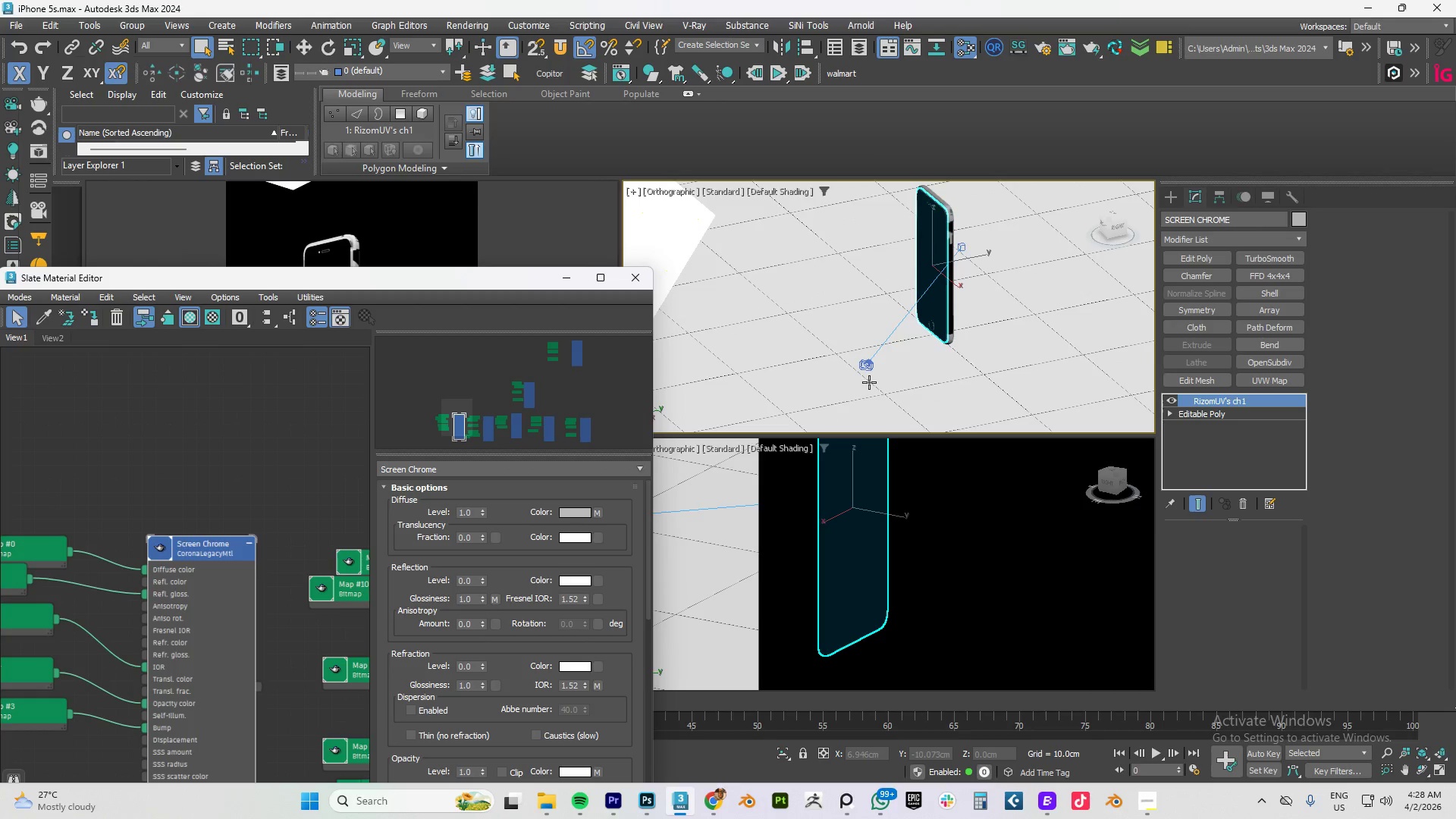 